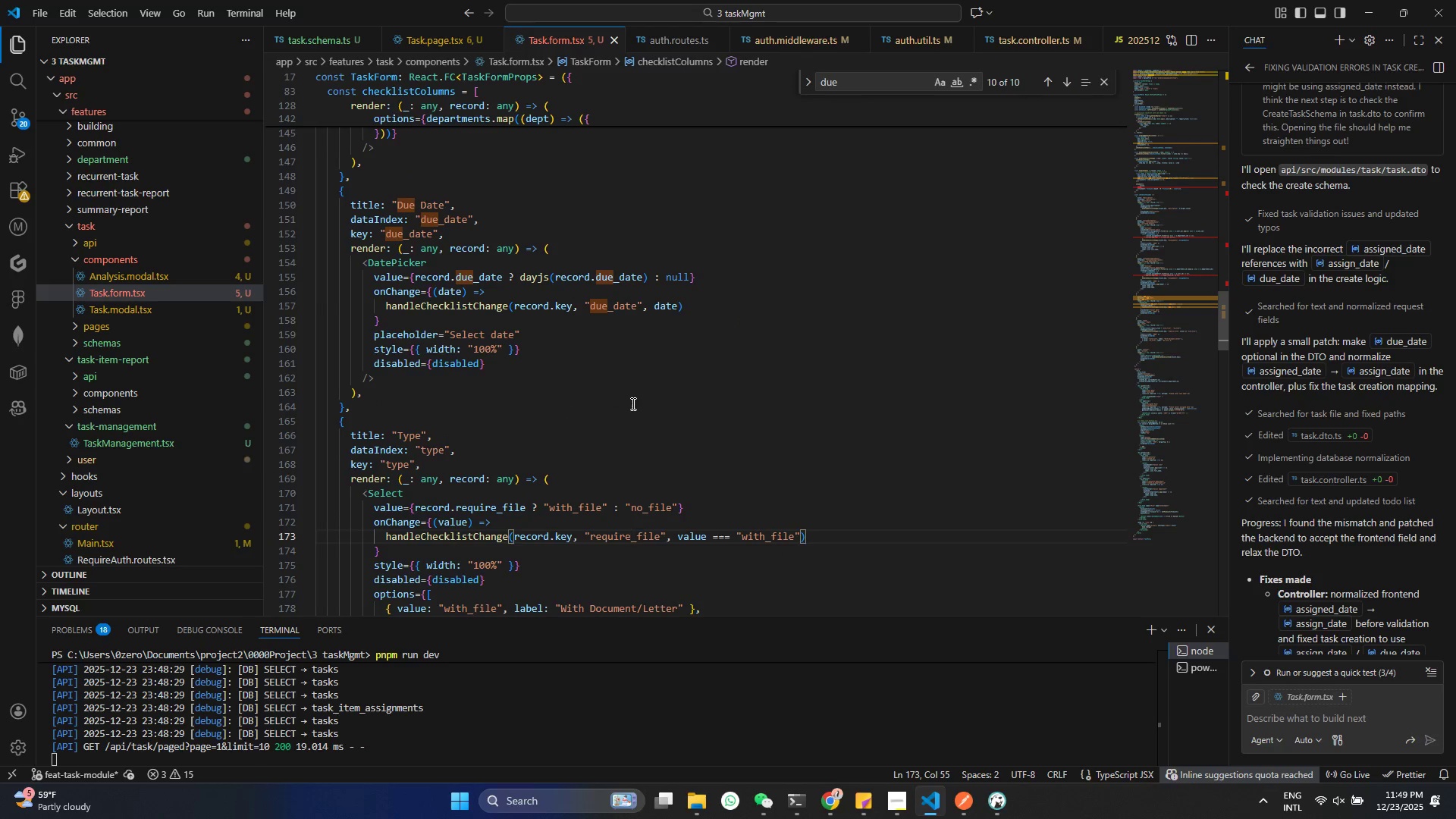 
key(Control+S)
 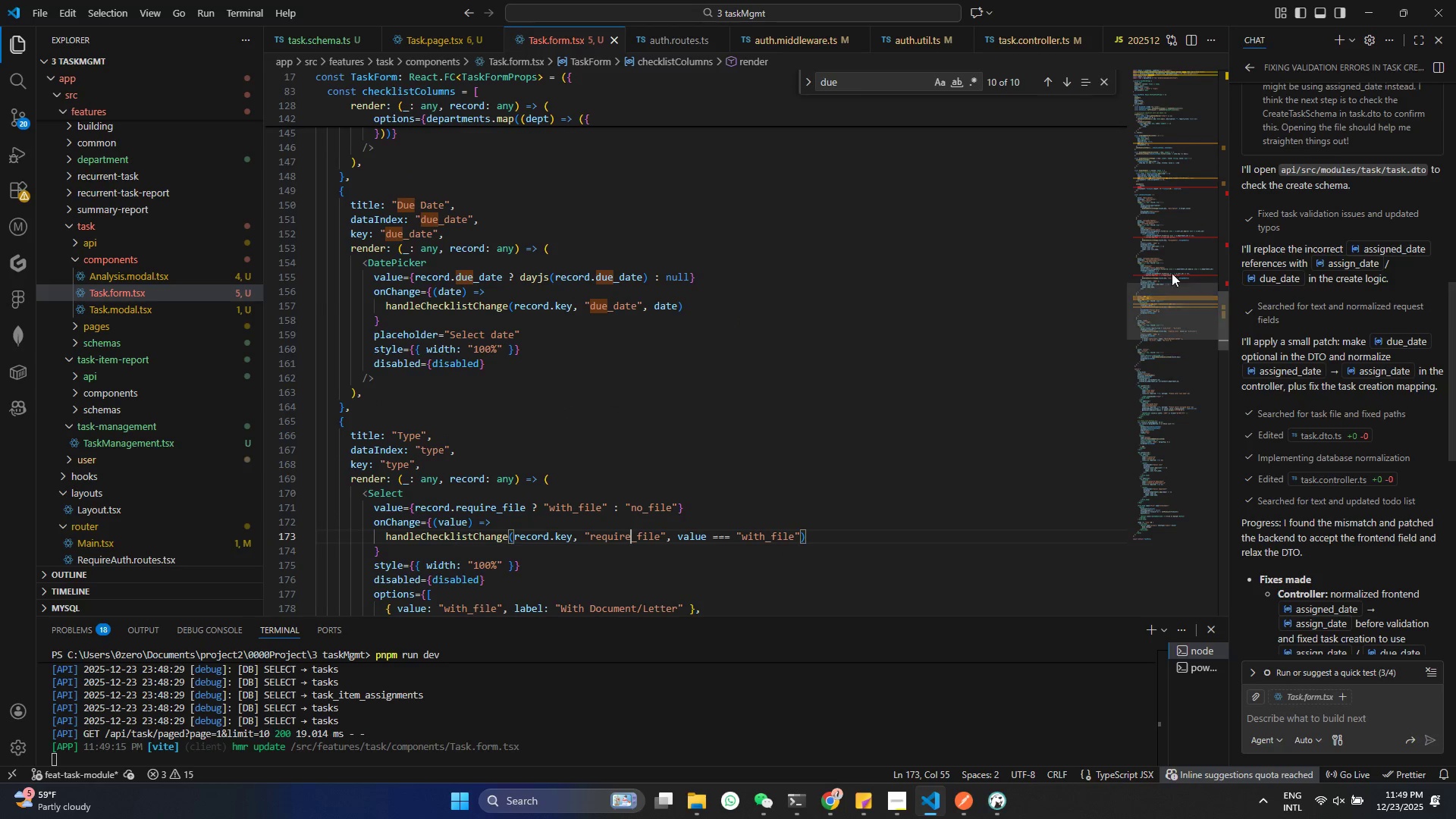 
scroll: coordinate [990, 259], scroll_direction: up, amount: 43.0
 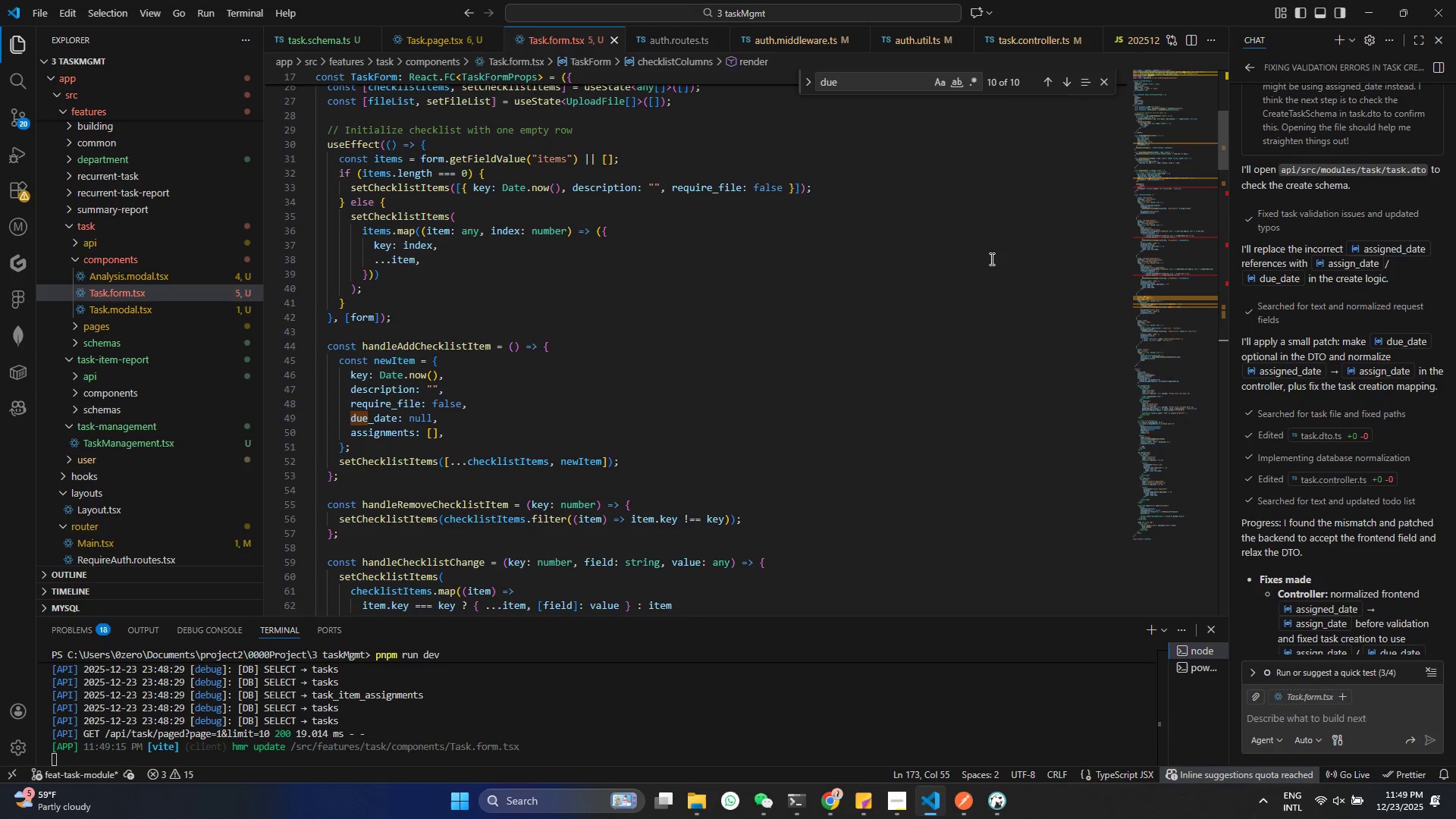 
scroll: coordinate [872, 254], scroll_direction: down, amount: 11.0
 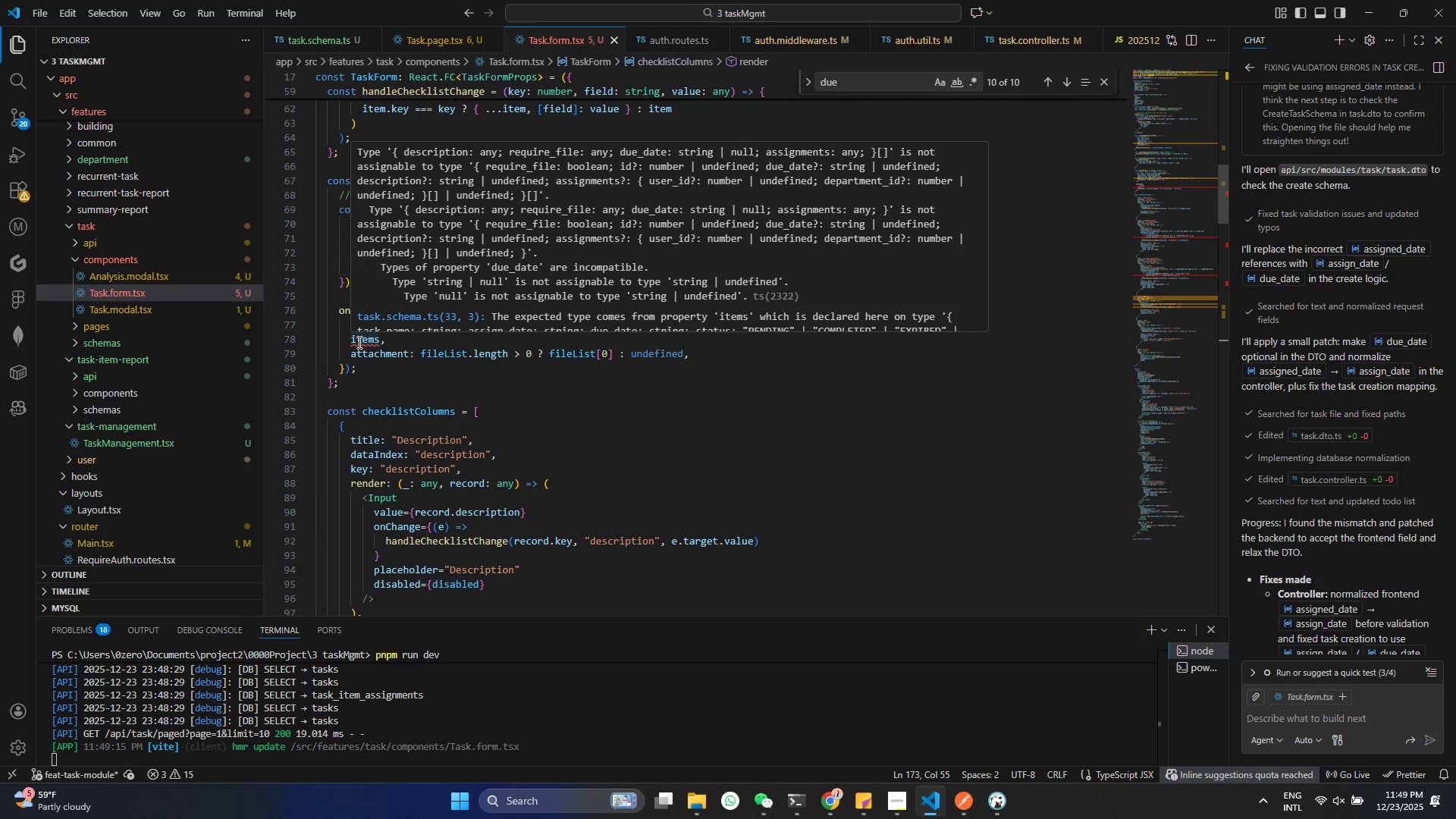 
wait(13.27)
 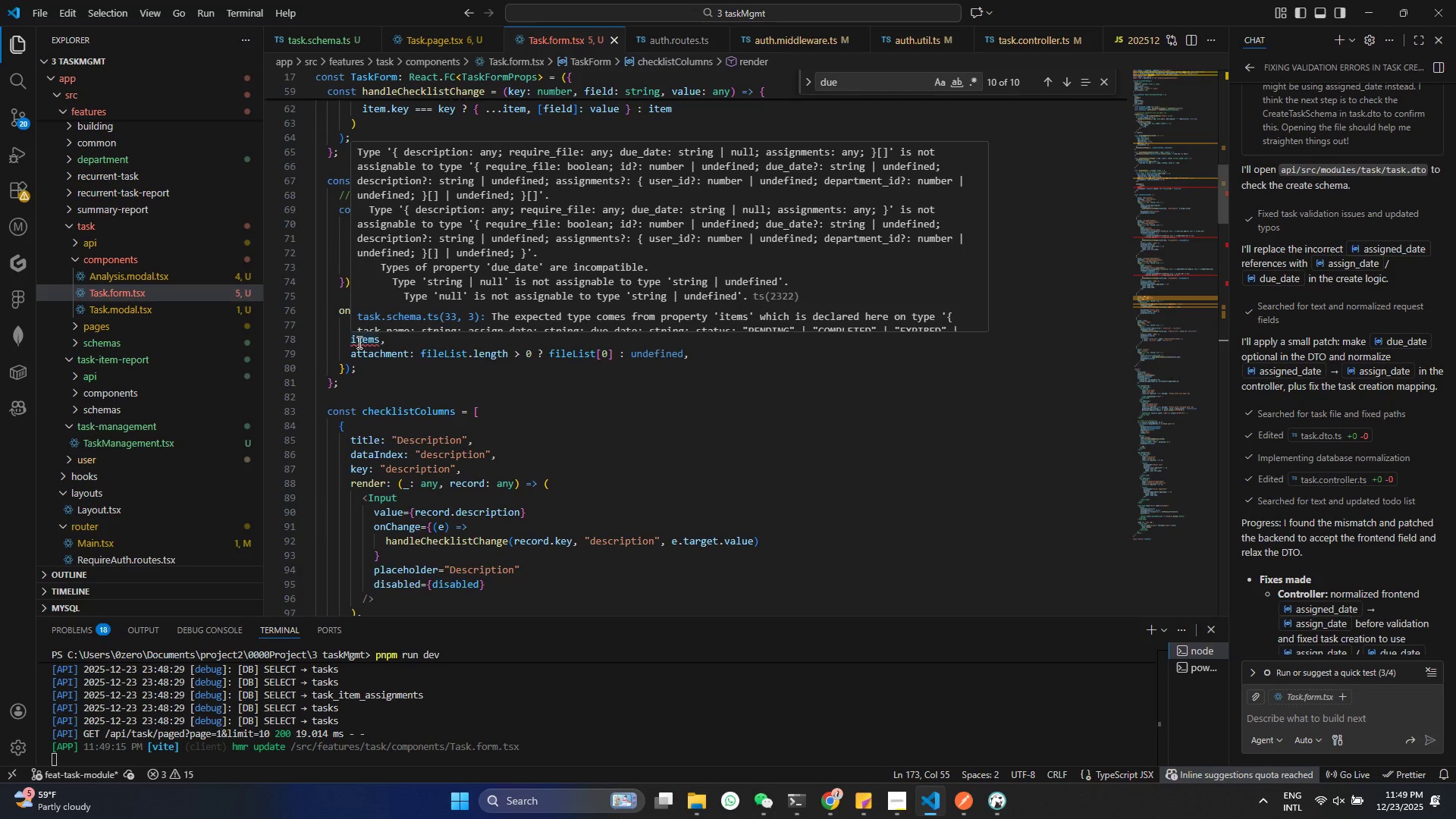 
left_click([424, 315])
 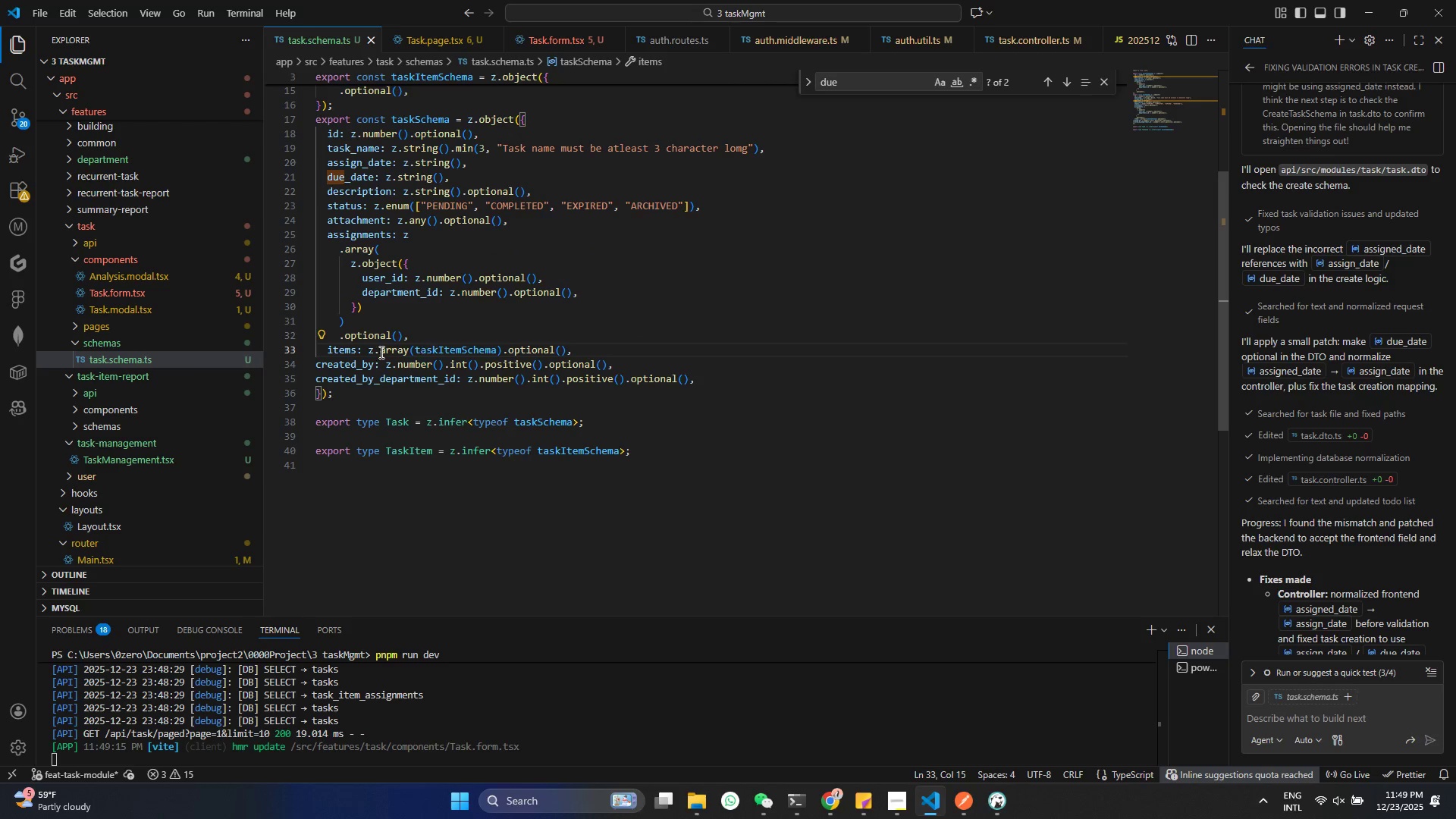 
left_click([322, 347])
 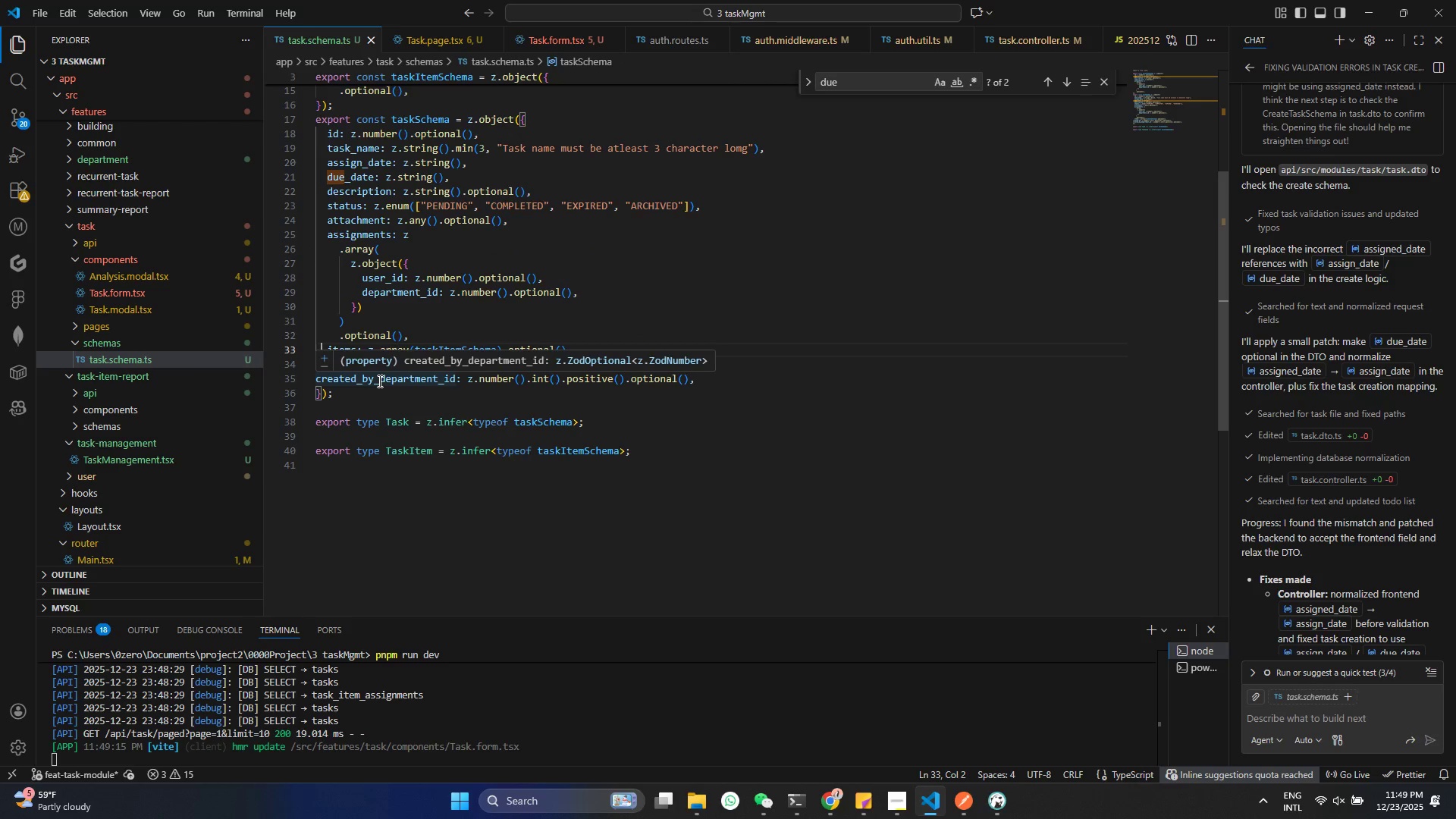 
key(ArrowRight)
 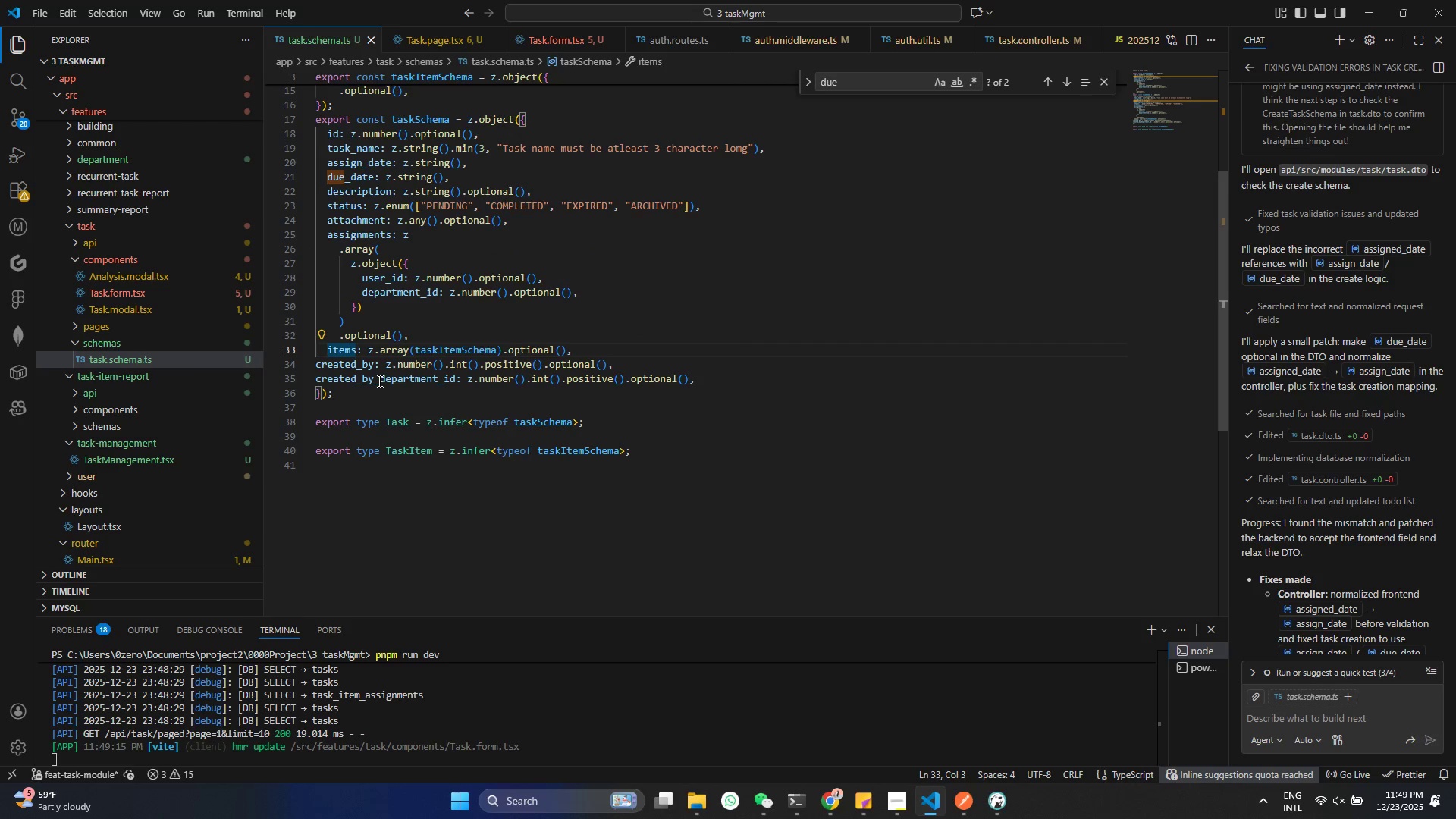 
key(Backspace)
 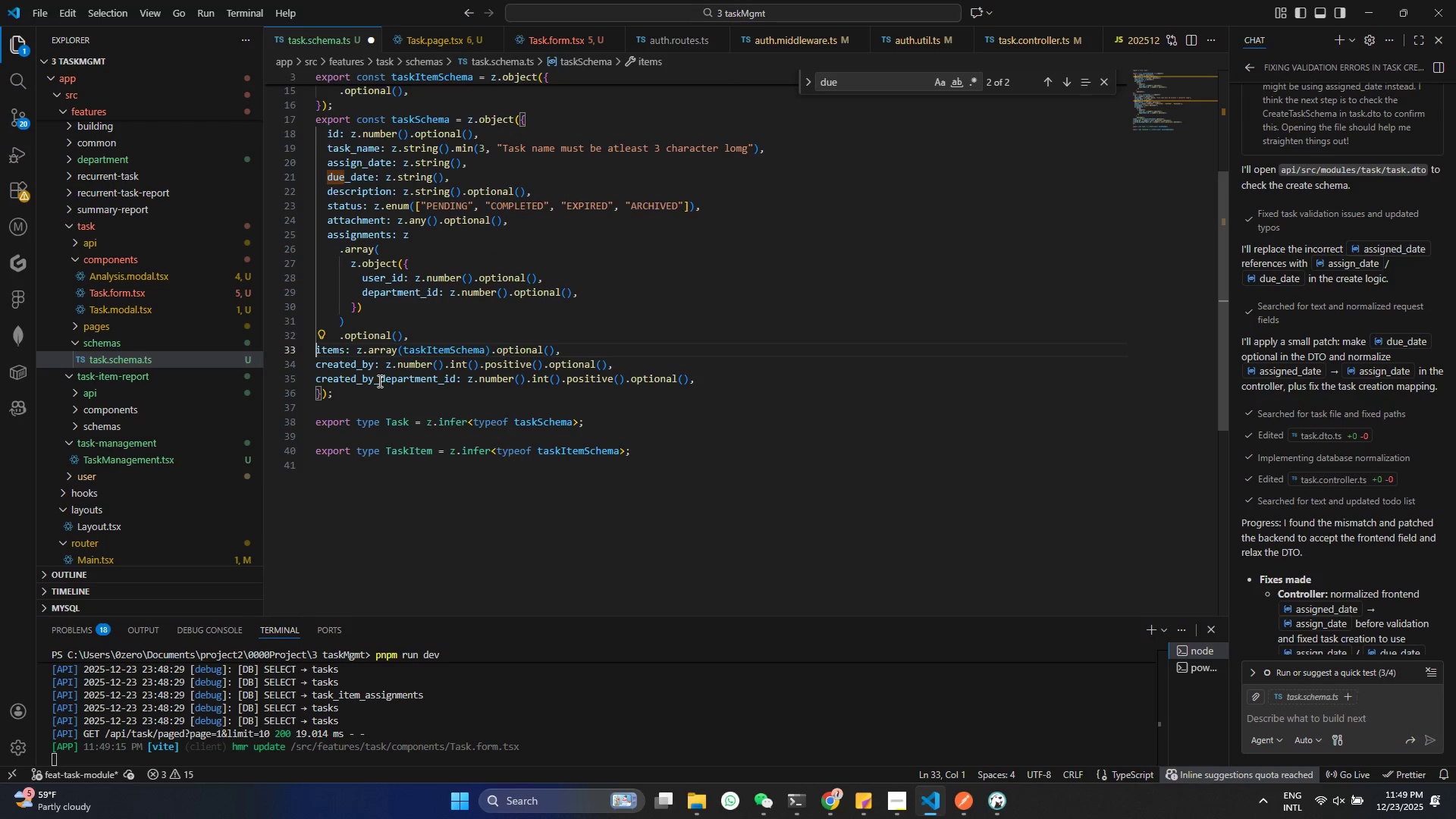 
key(Control+ControlLeft)
 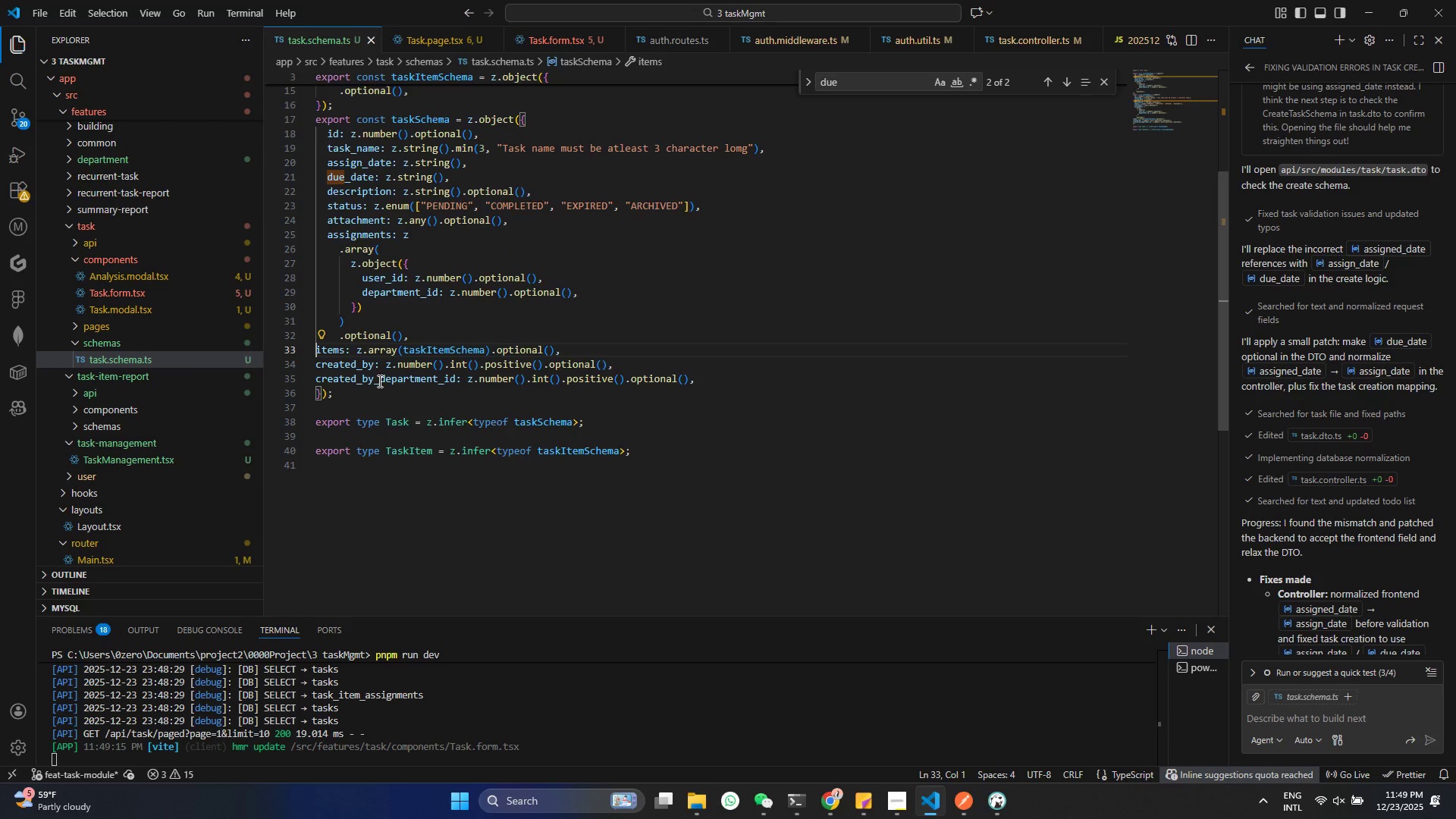 
key(Control+S)
 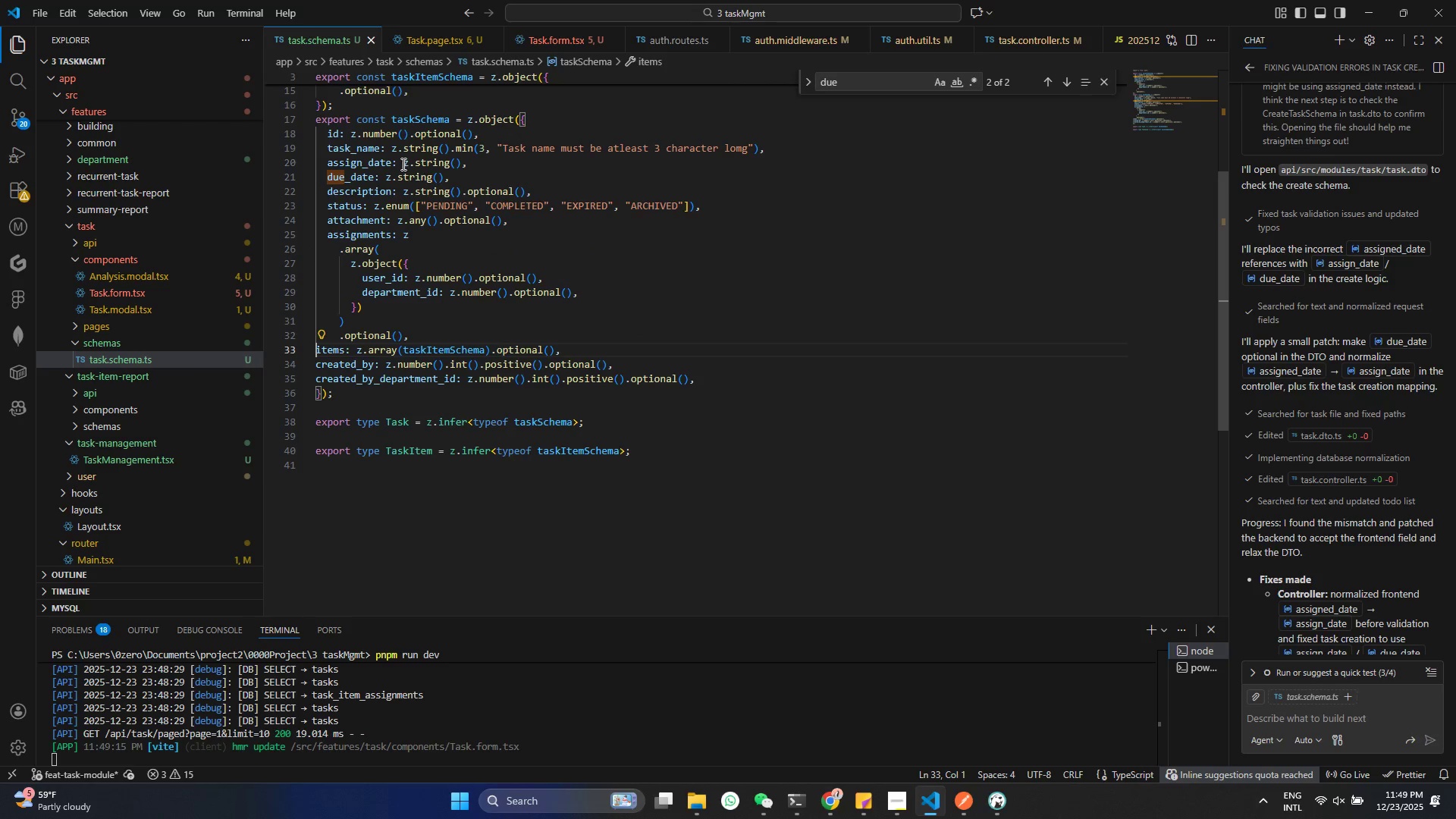 
scroll: coordinate [444, 293], scroll_direction: up, amount: 4.0
 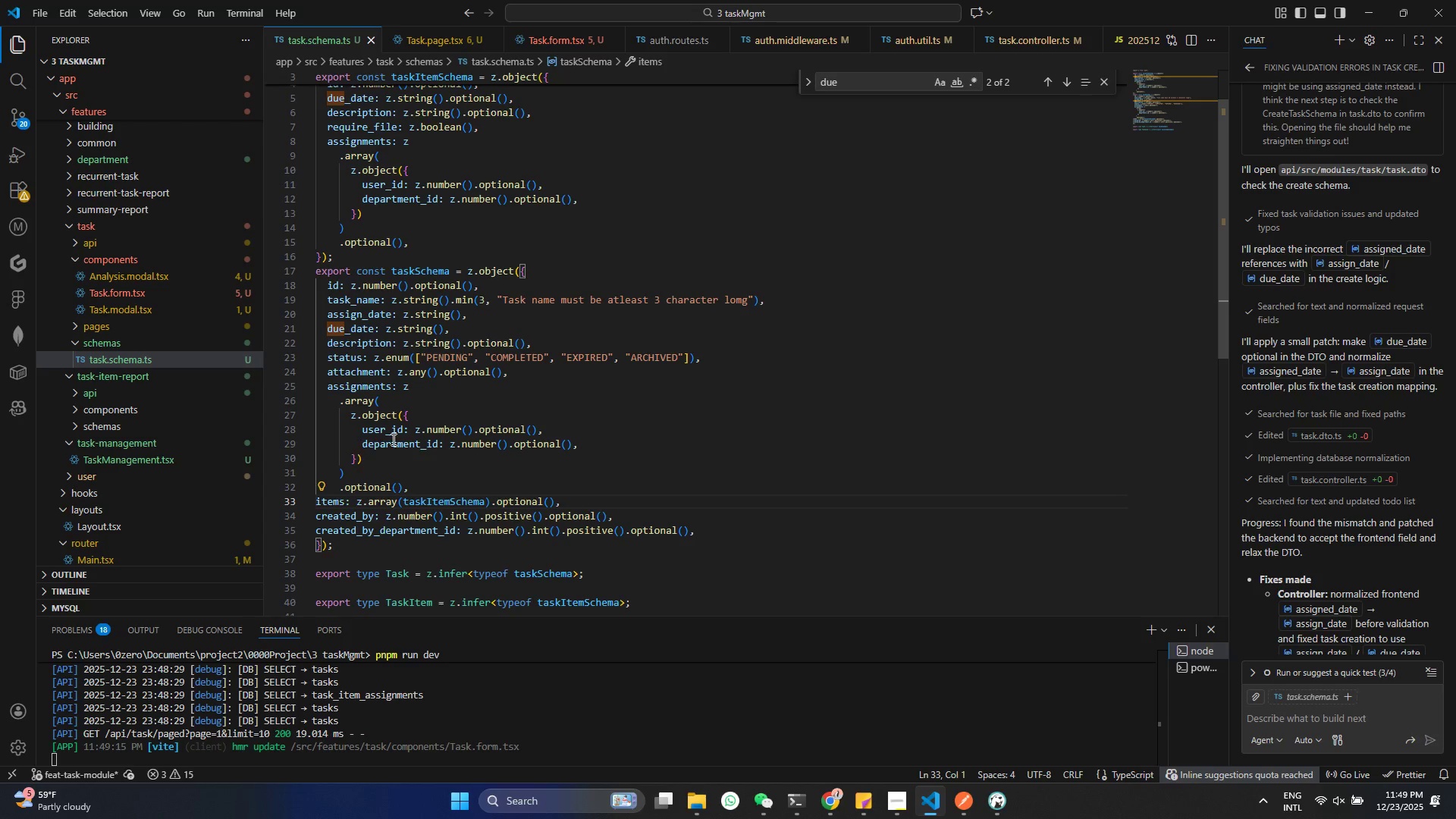 
wait(5.7)
 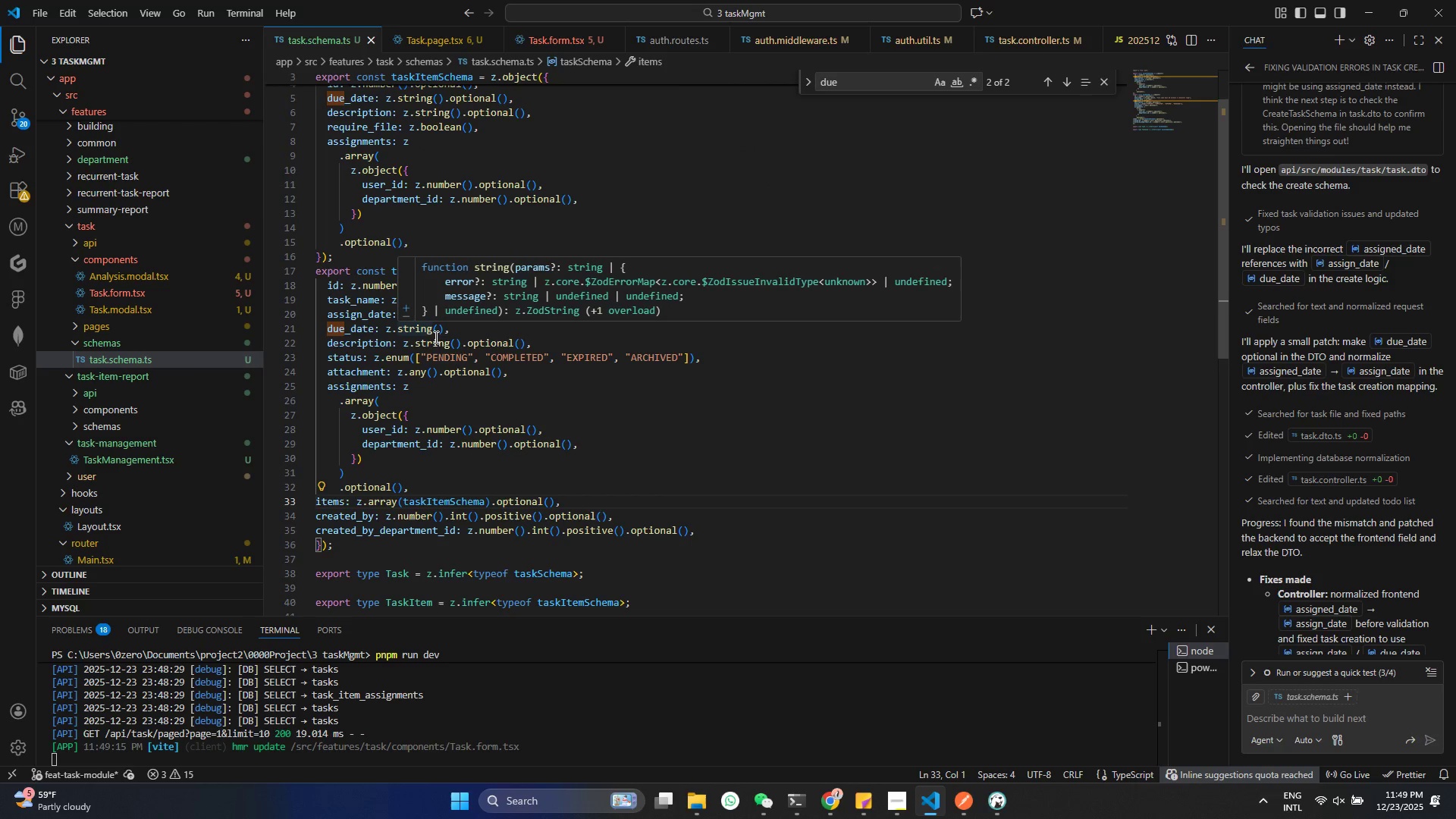 
hold_key(key=ControlLeft, duration=0.7)
left_click([436, 497])
 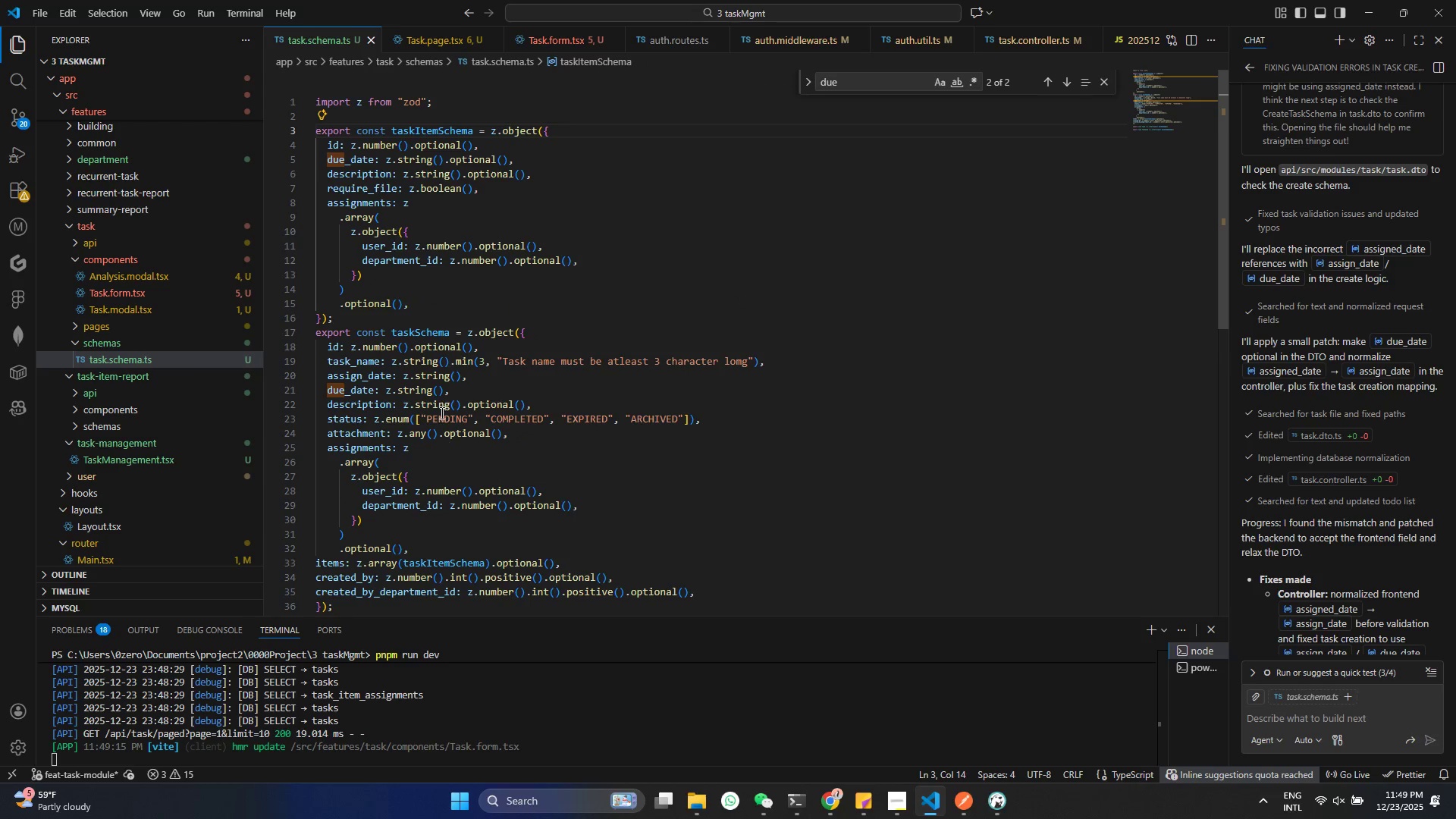 
scroll: coordinate [441, 397], scroll_direction: up, amount: 2.0
 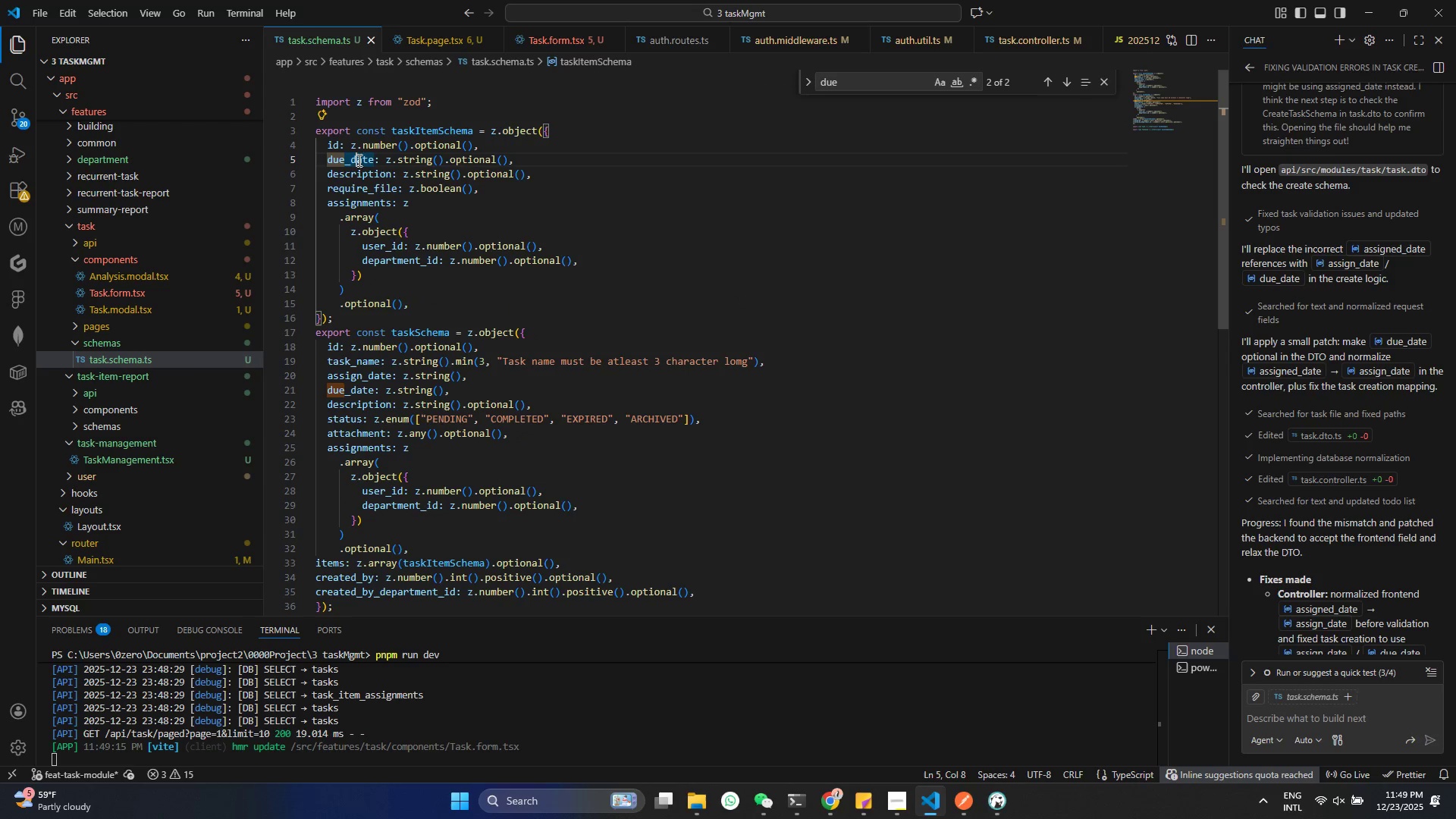 
double_click([355, 184])
 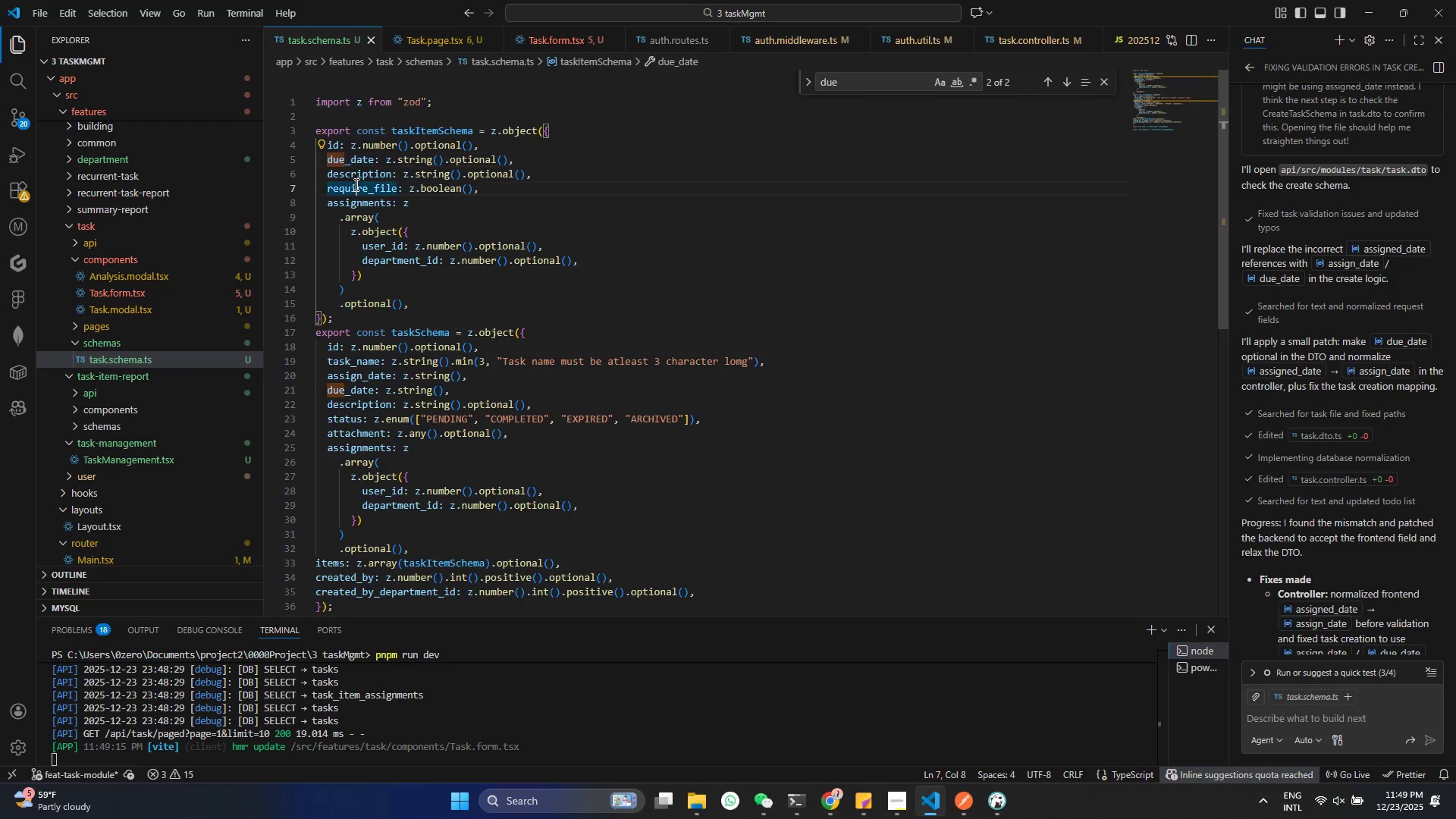 
triple_click([355, 184])
 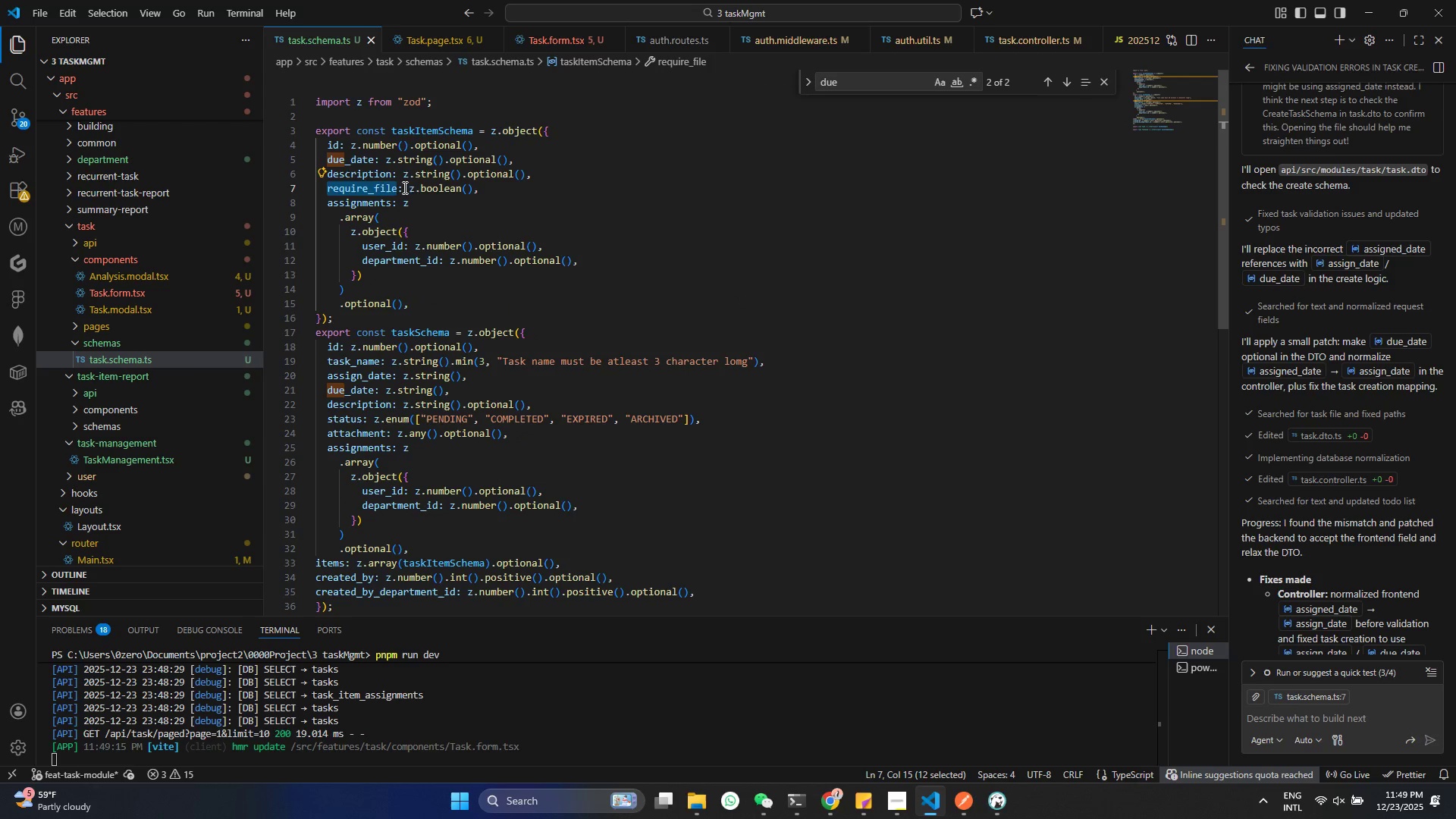 
key(Control+S)
 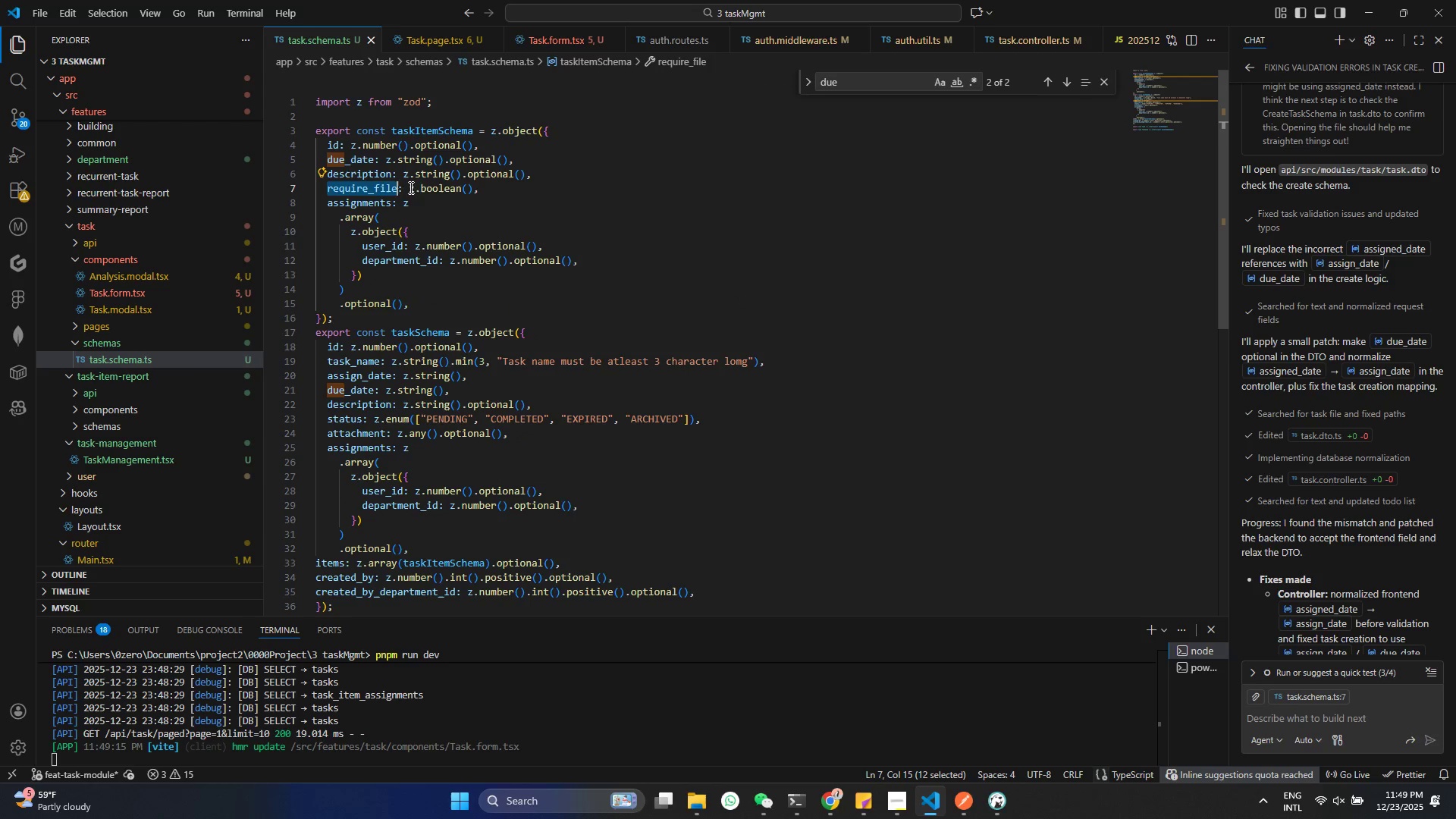 
key(Control+S)
 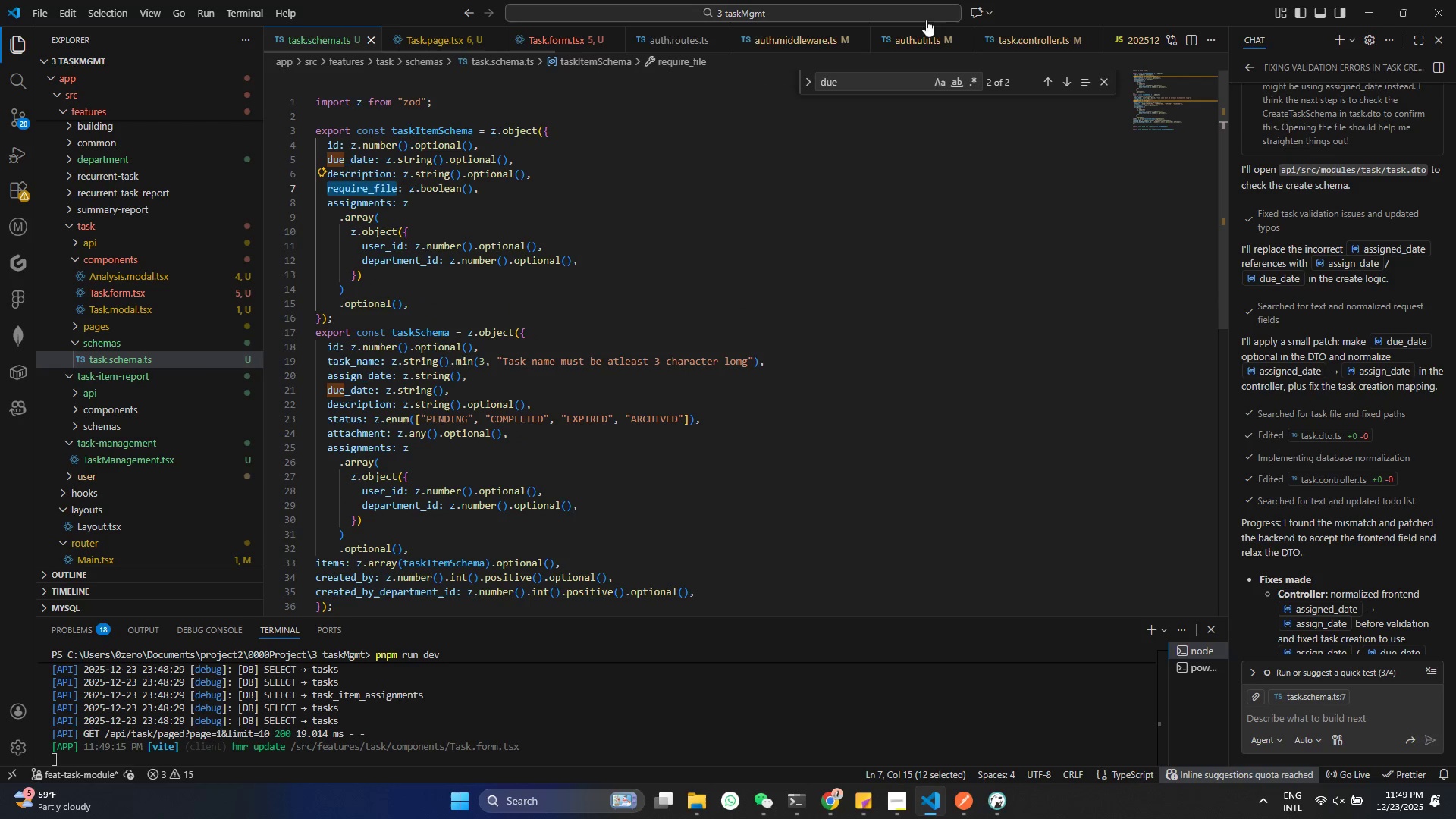 
left_click([579, 28])
 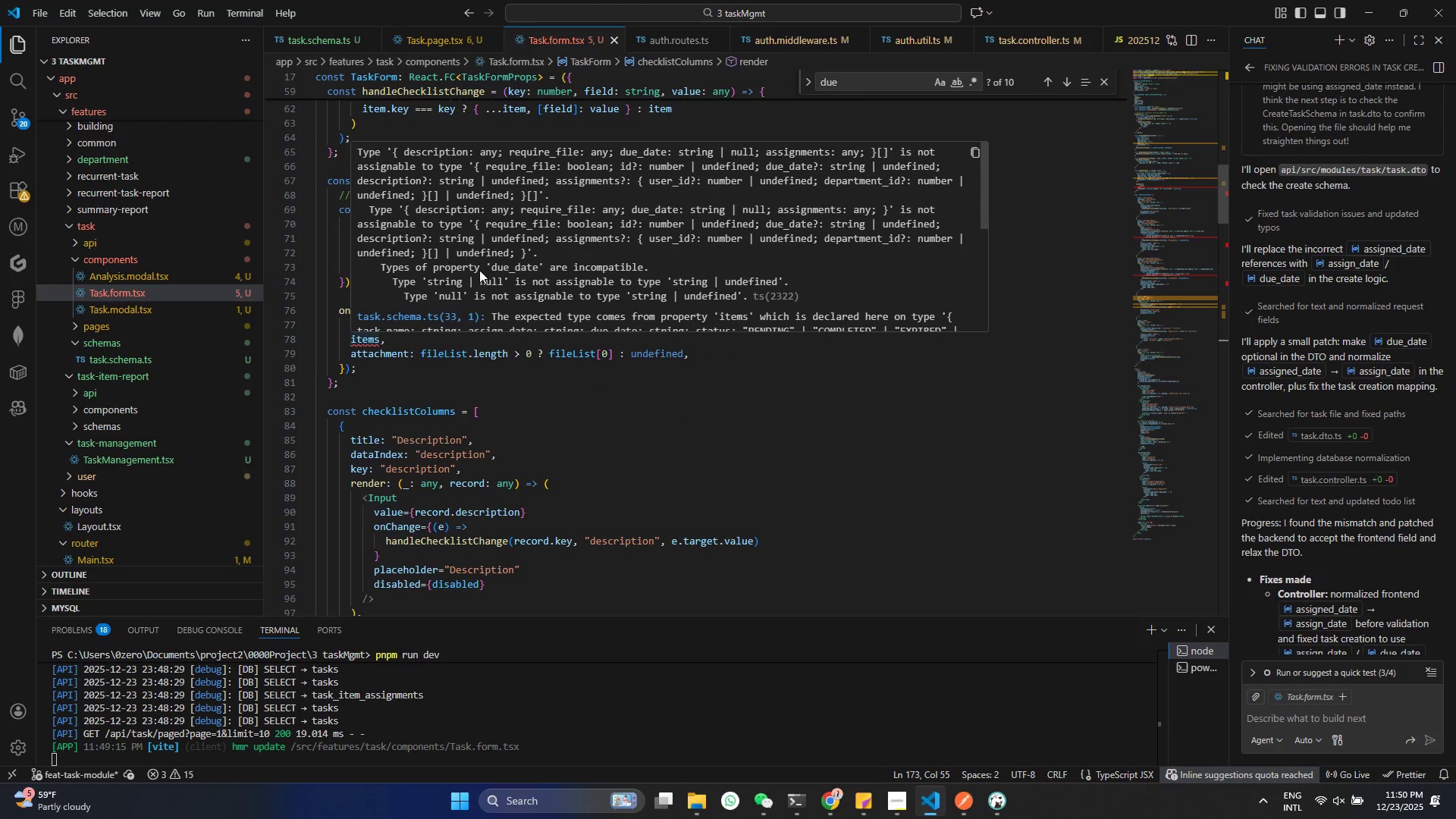 
scroll: coordinate [531, 313], scroll_direction: down, amount: 17.0
 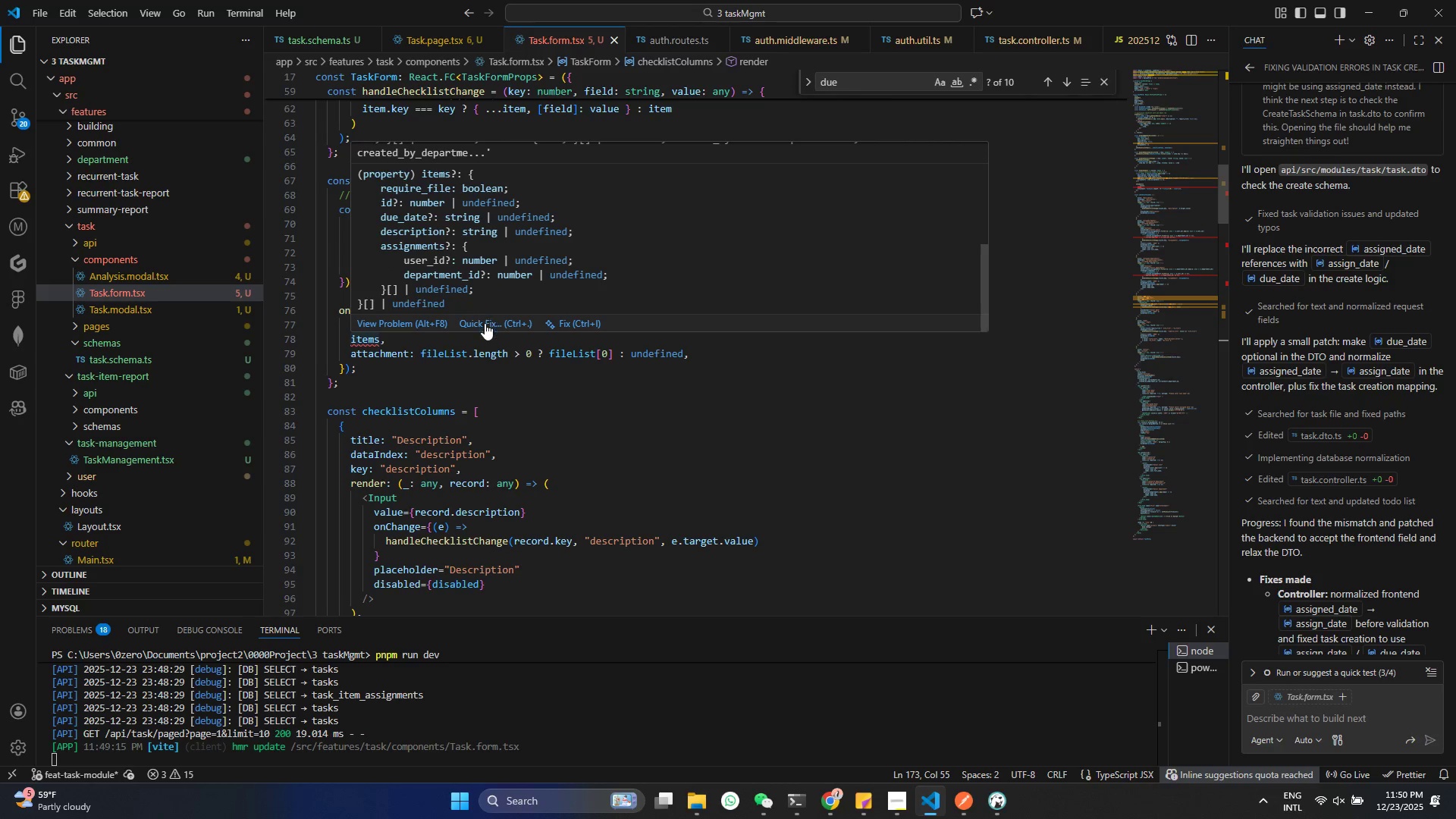 
left_click([485, 323])
 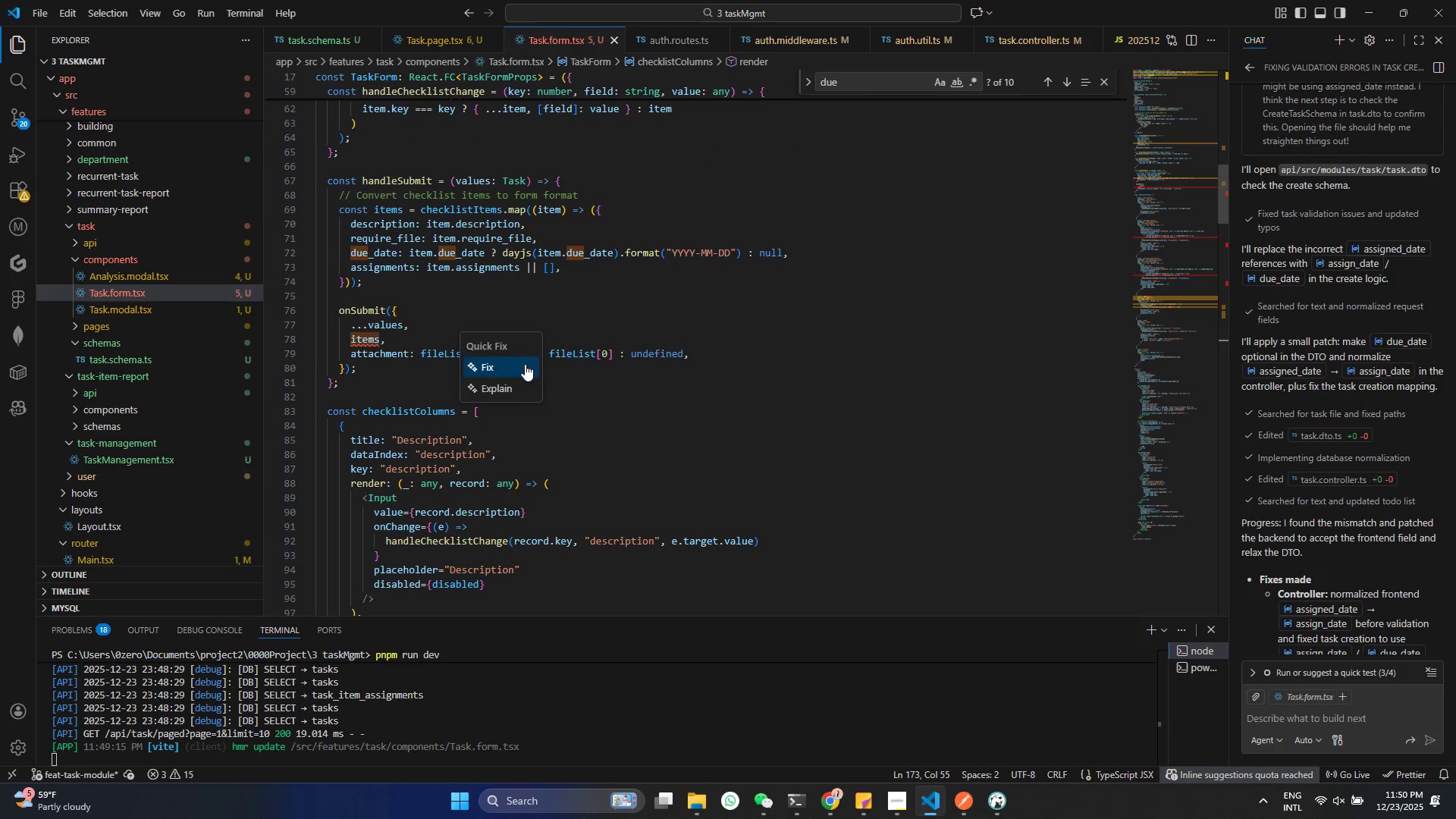 
left_click([519, 372])
 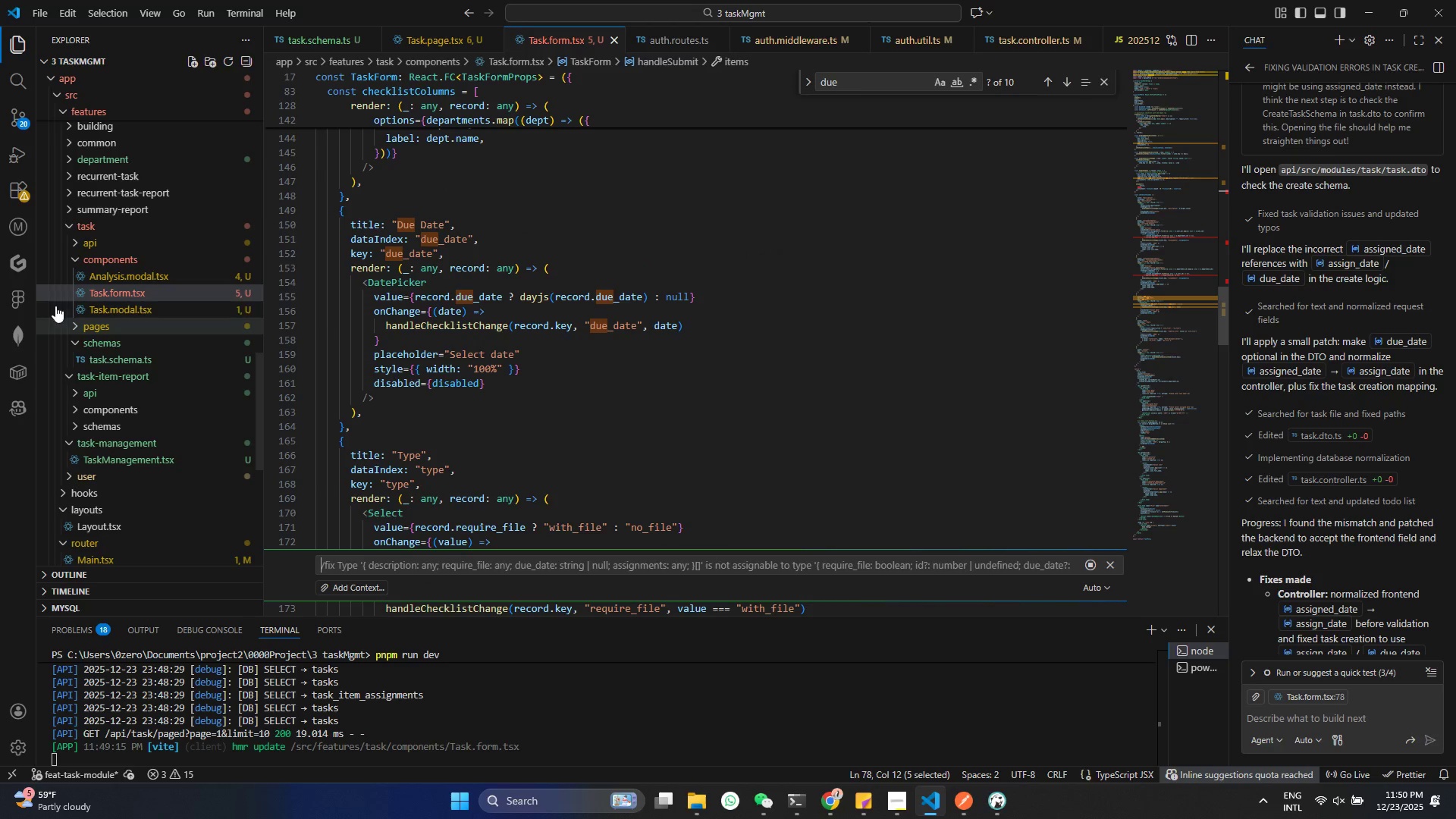 
left_click([79, 250])
 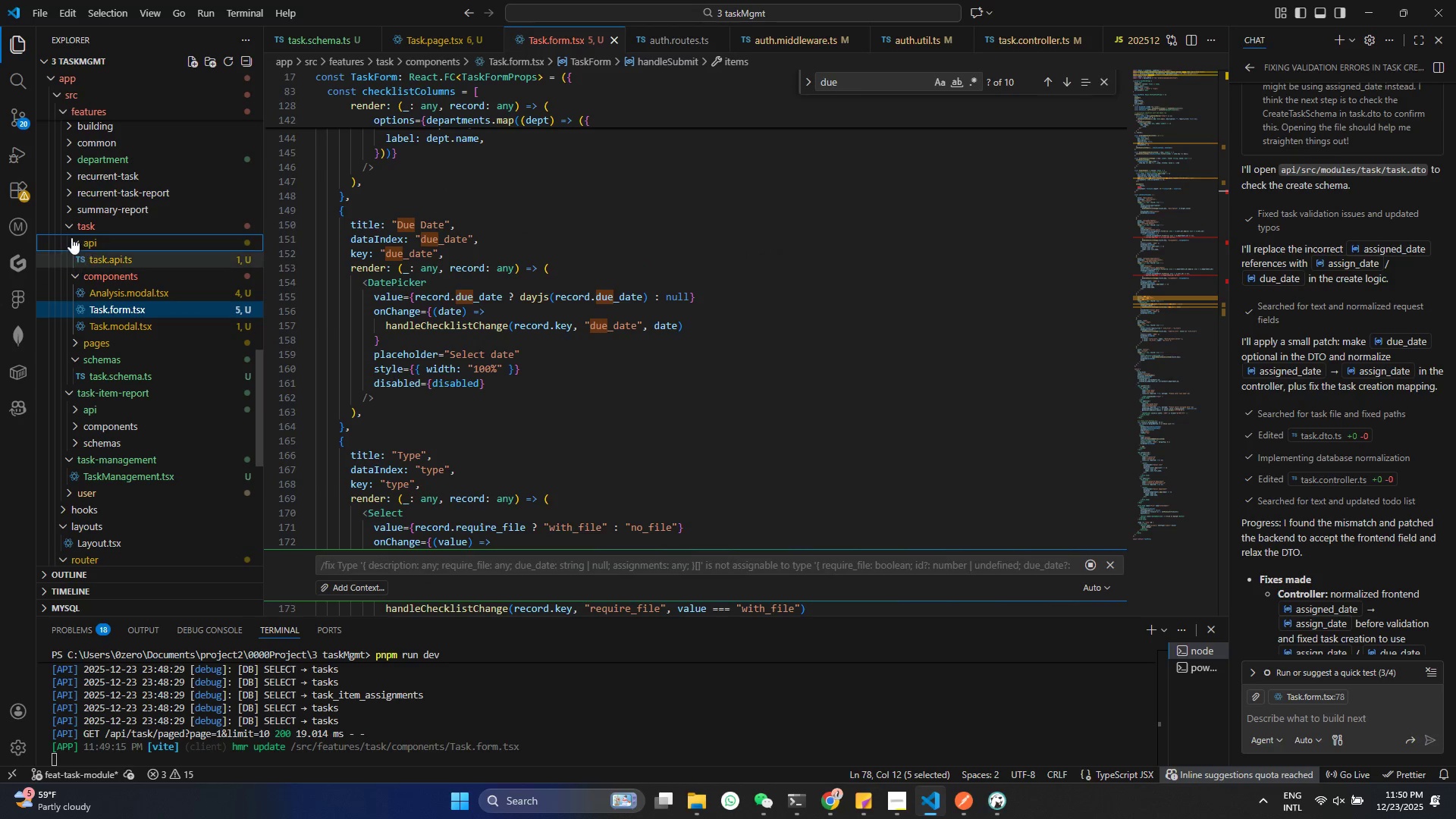 
left_click([67, 228])
 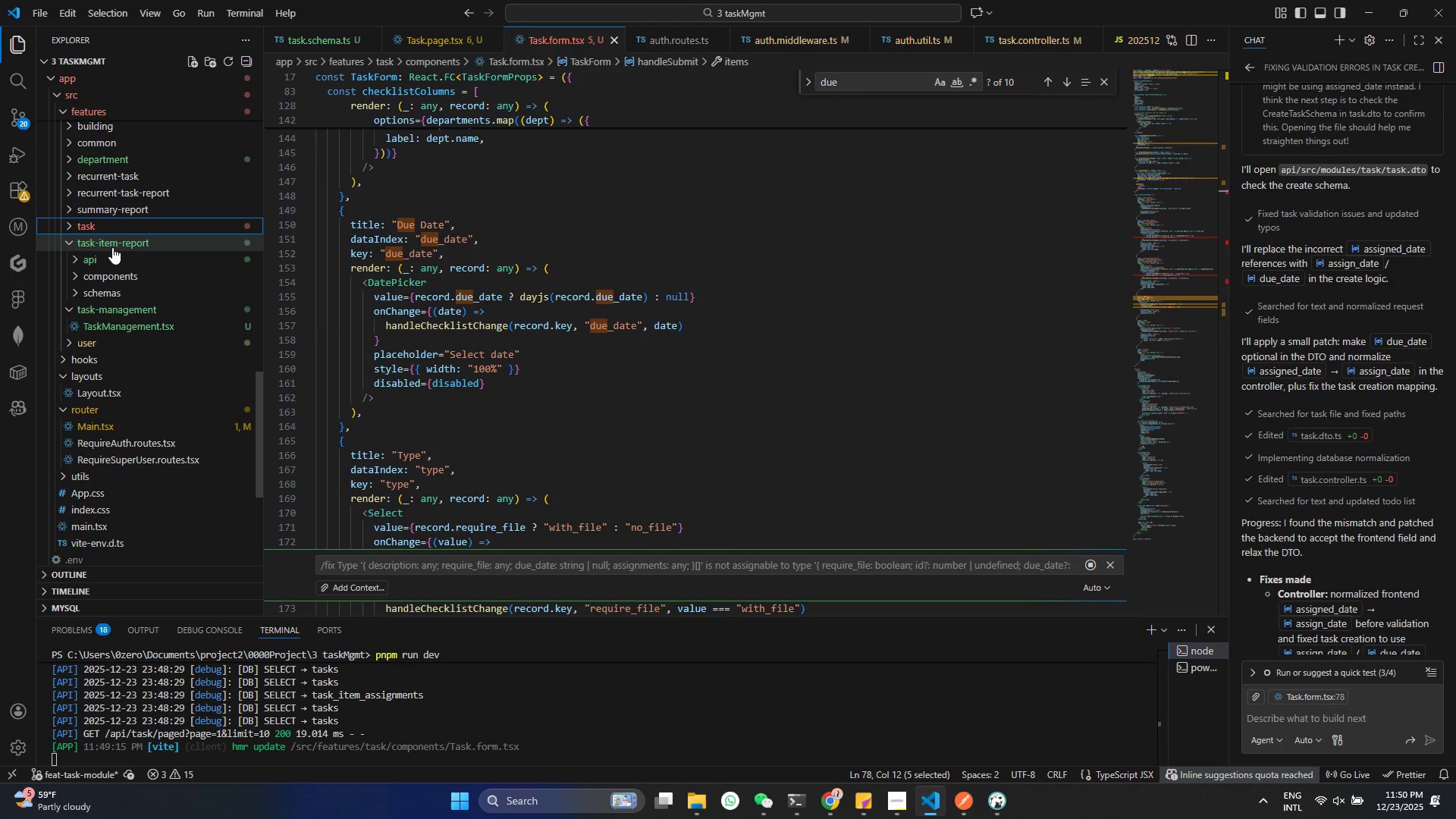 
left_click([83, 244])
 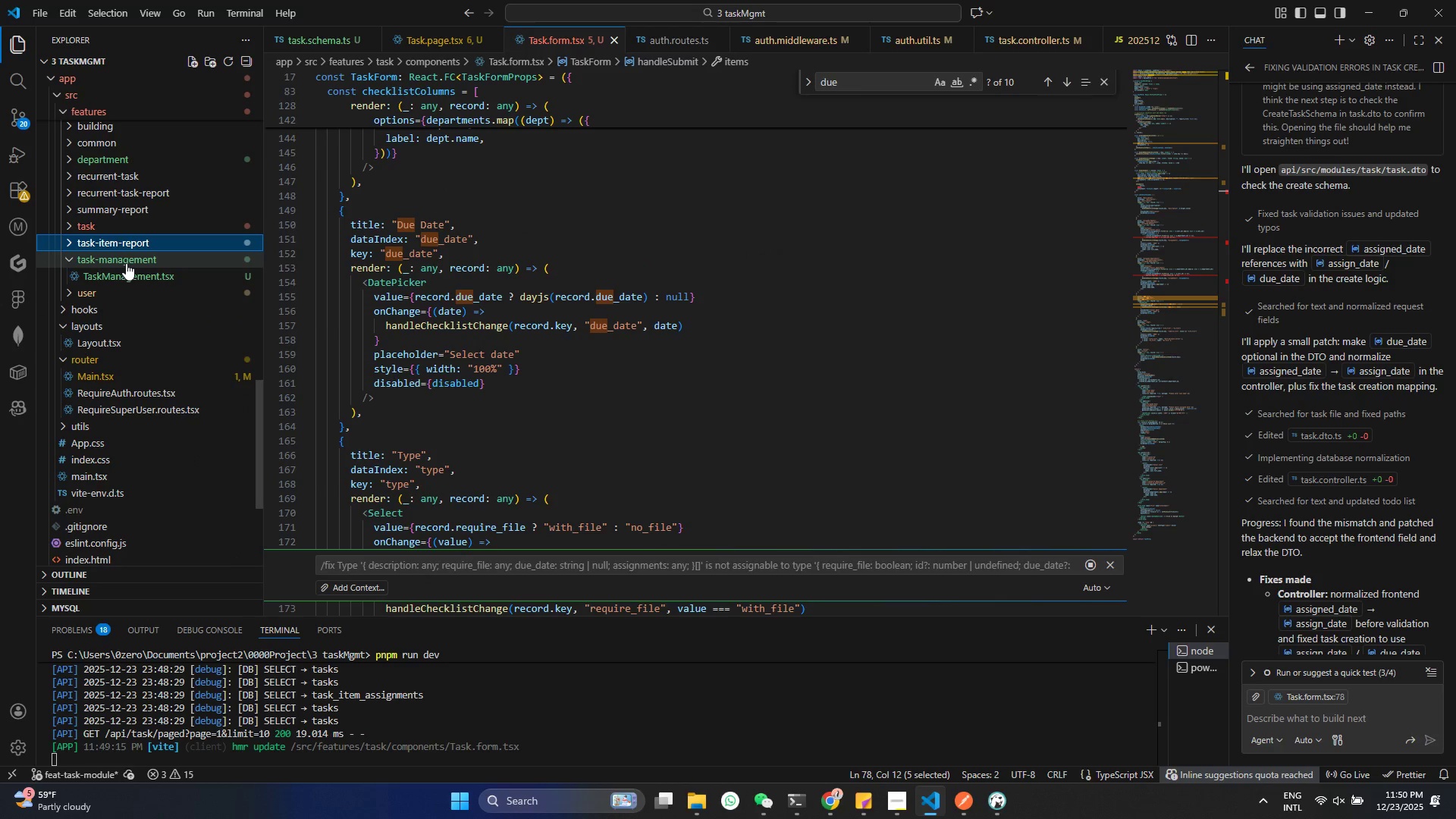 
left_click([136, 275])
 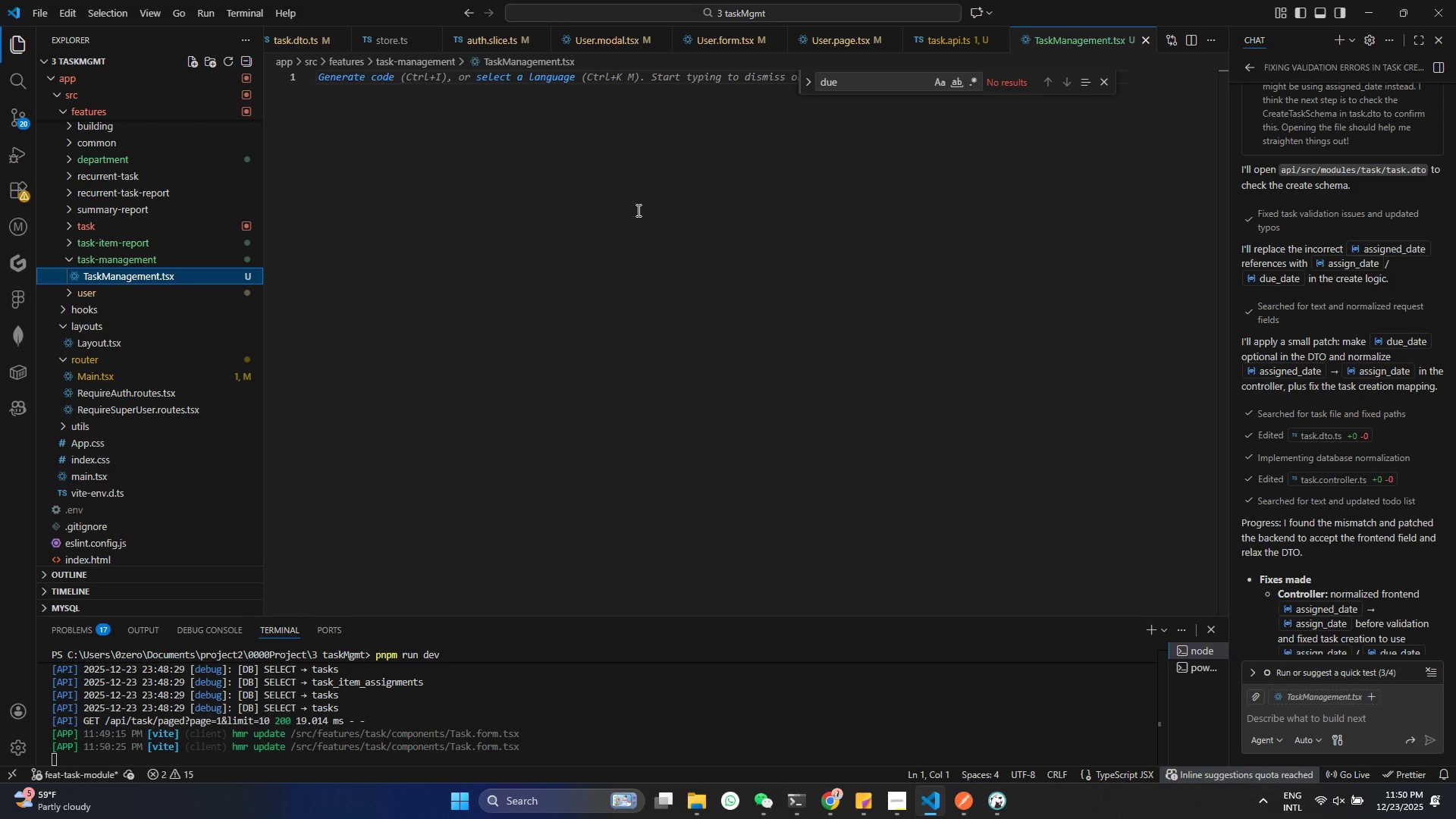 
wait(18.89)
 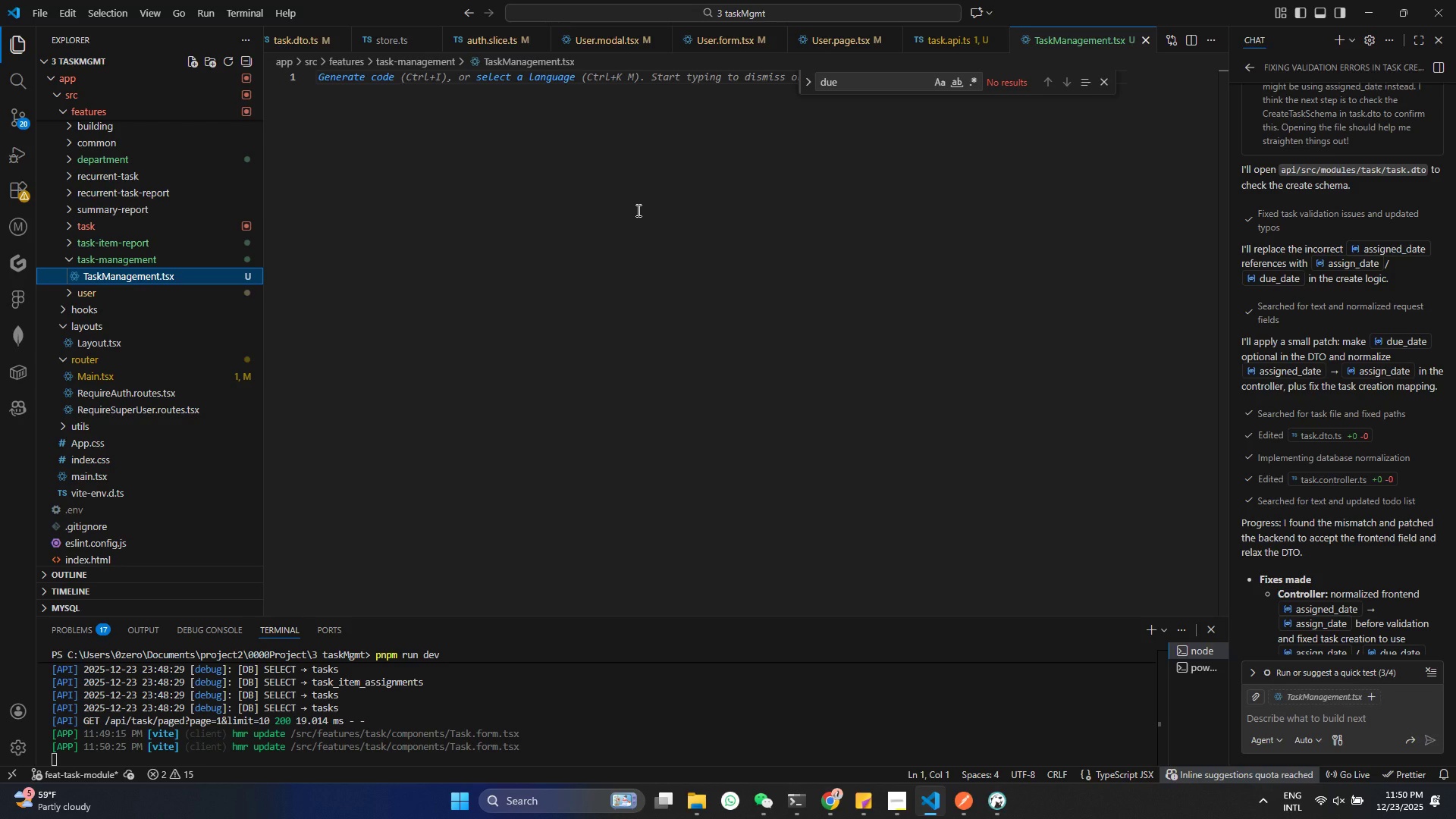 
left_click([133, 218])
 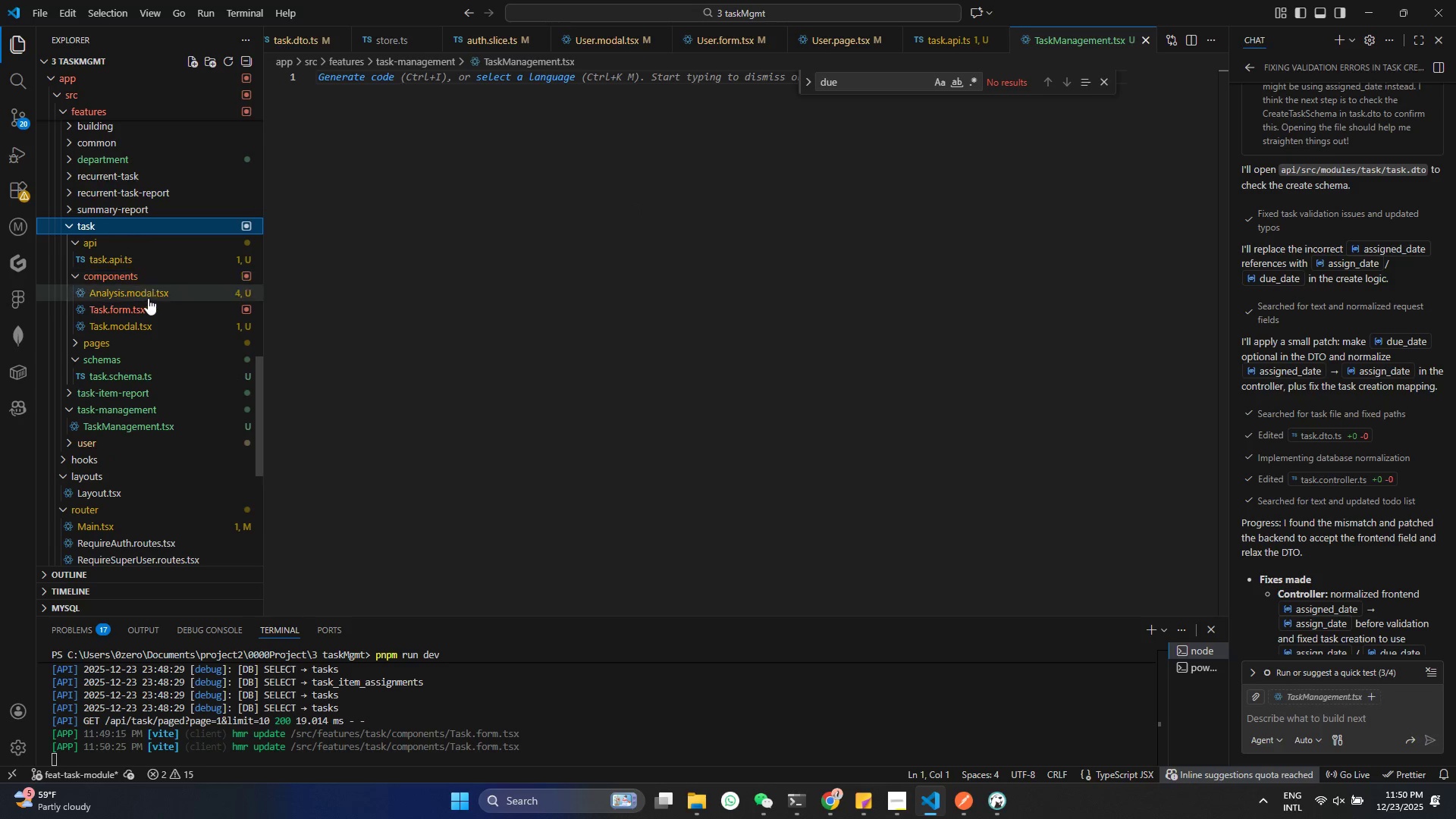 
left_click([149, 311])
 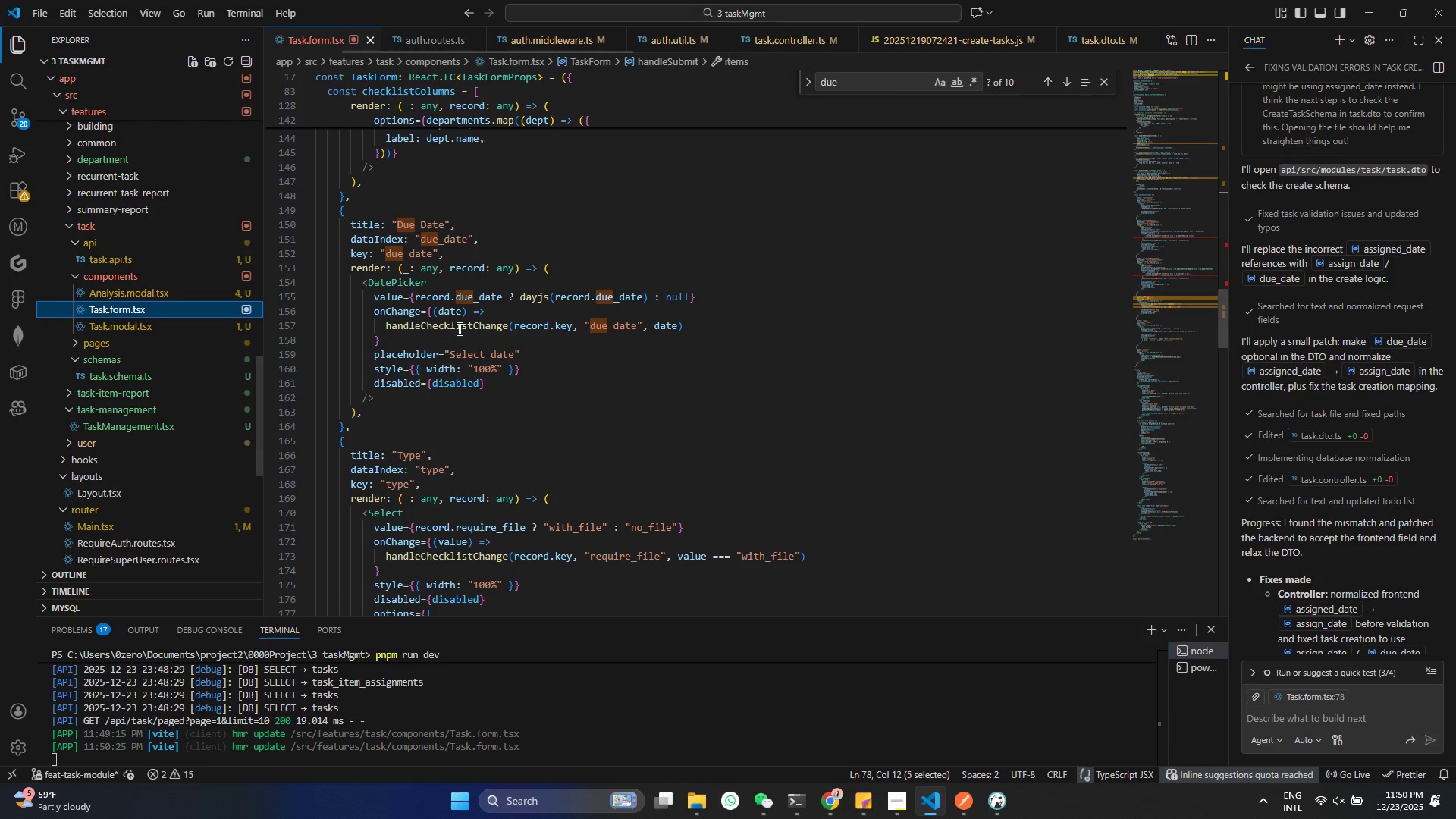 
scroll: coordinate [494, 334], scroll_direction: up, amount: 43.0
 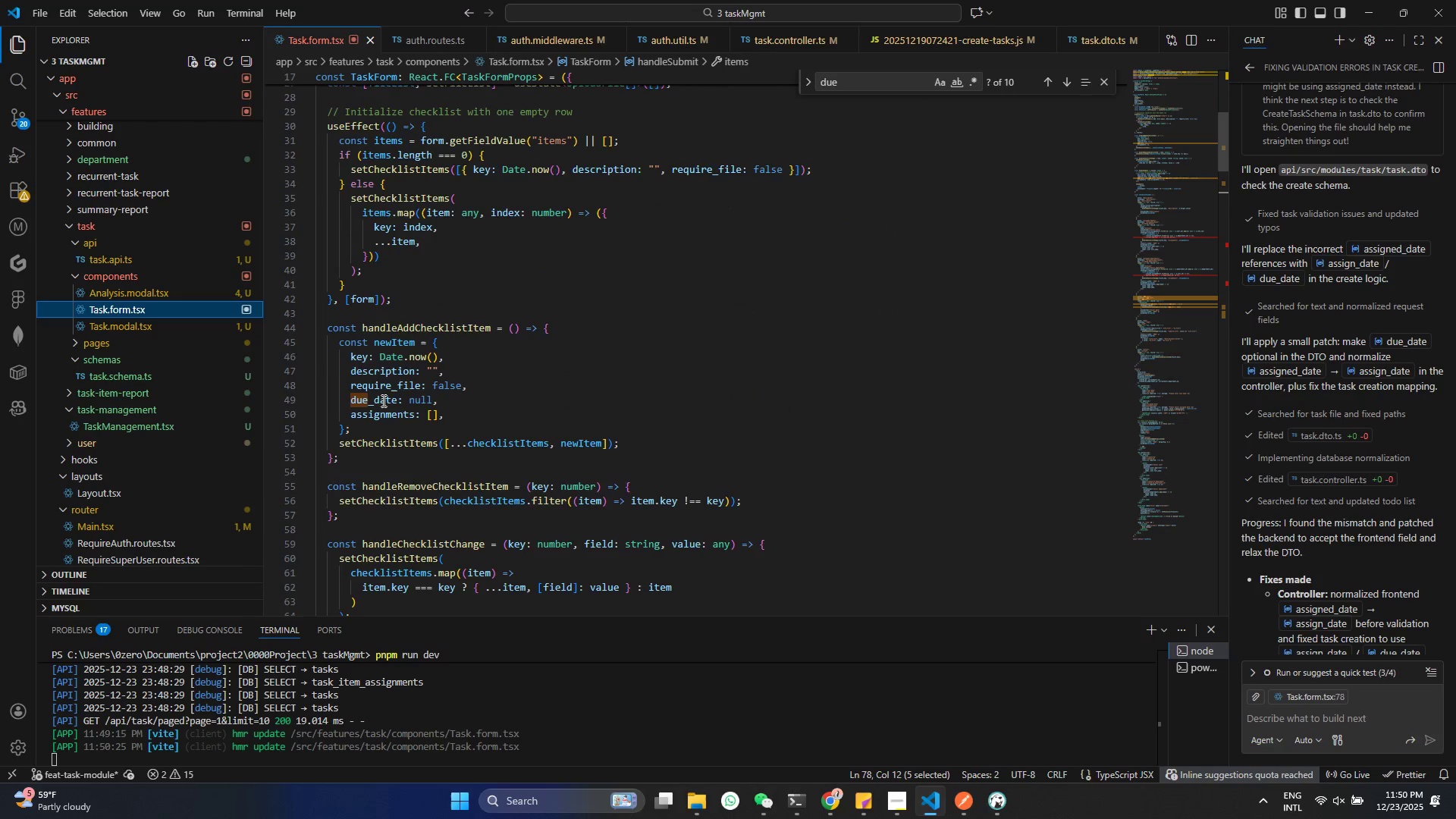 
scroll: coordinate [416, 391], scroll_direction: down, amount: 15.0
 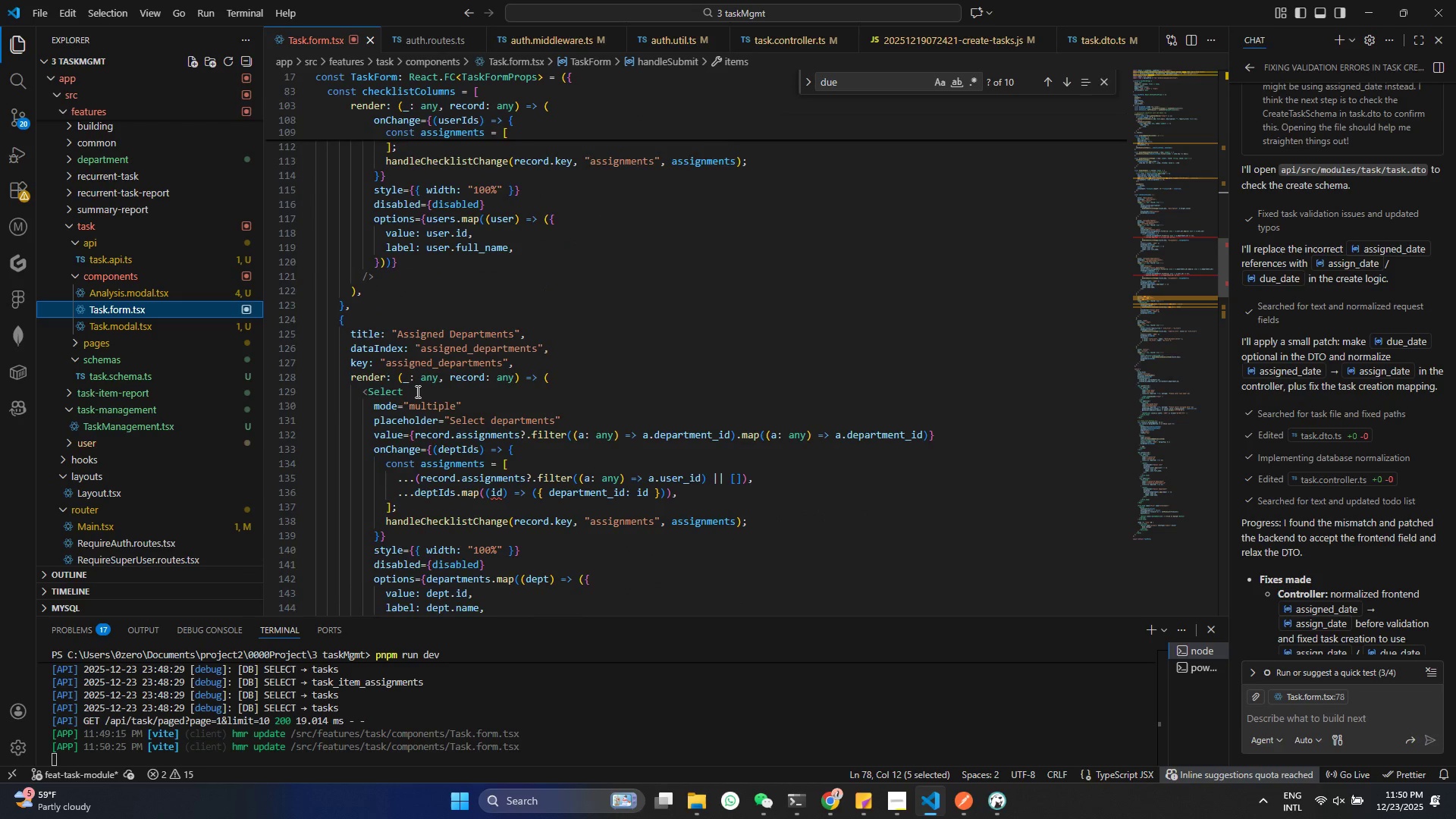 
scroll: coordinate [504, 353], scroll_direction: up, amount: 16.0
 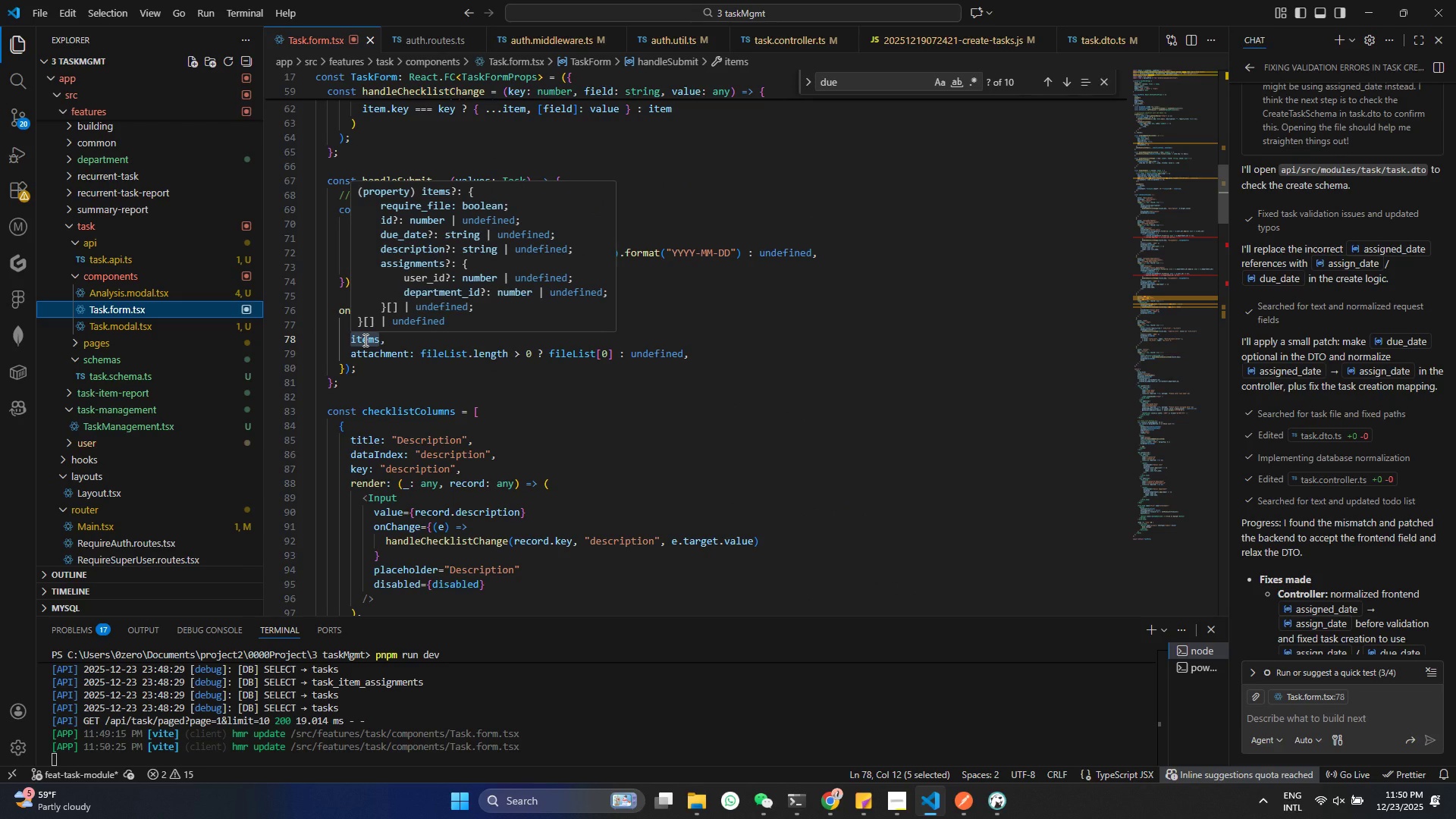 
hold_key(key=ControlLeft, duration=0.81)
left_click([364, 340])
 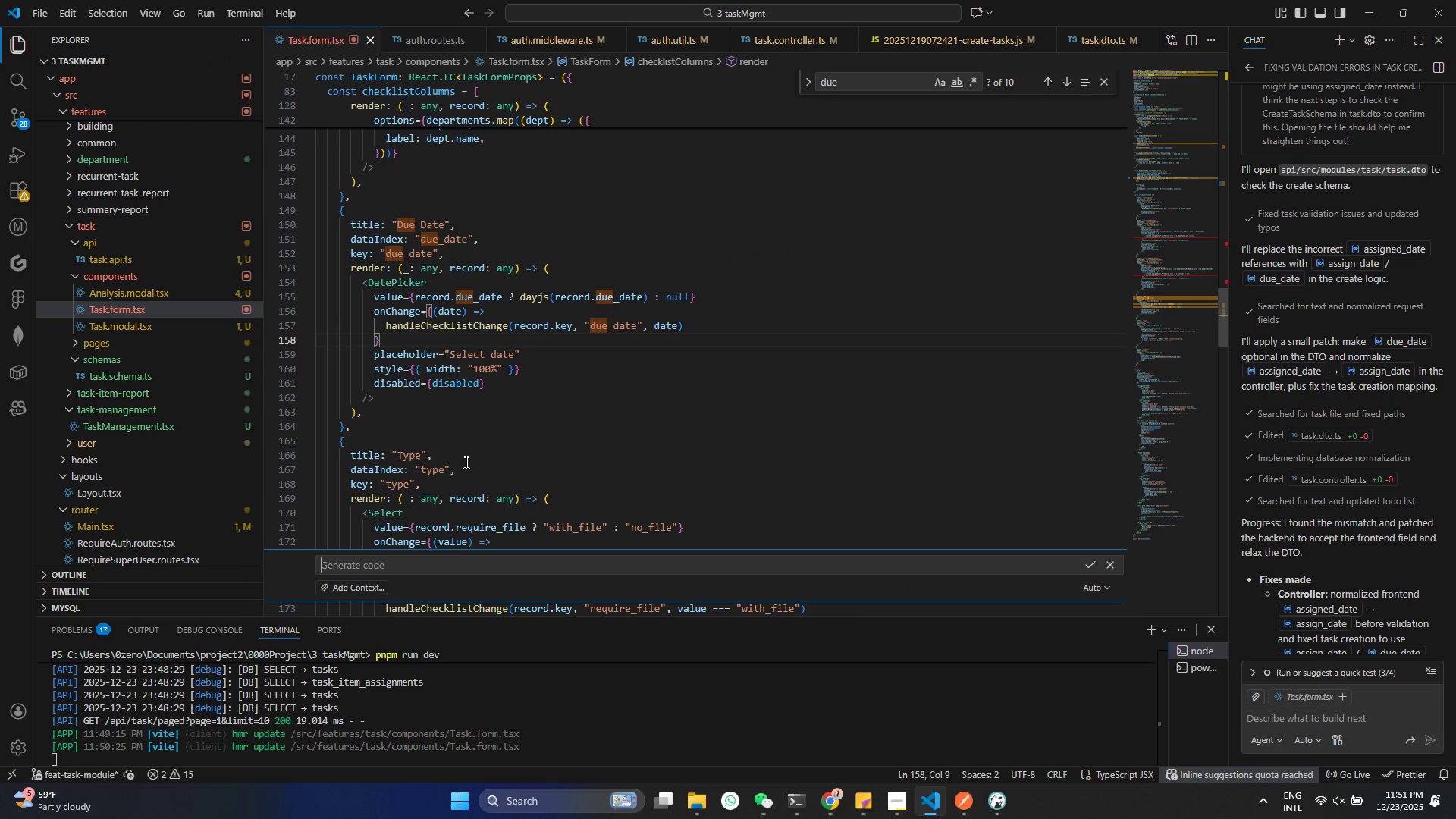 
scroll: coordinate [524, 437], scroll_direction: down, amount: 5.0
 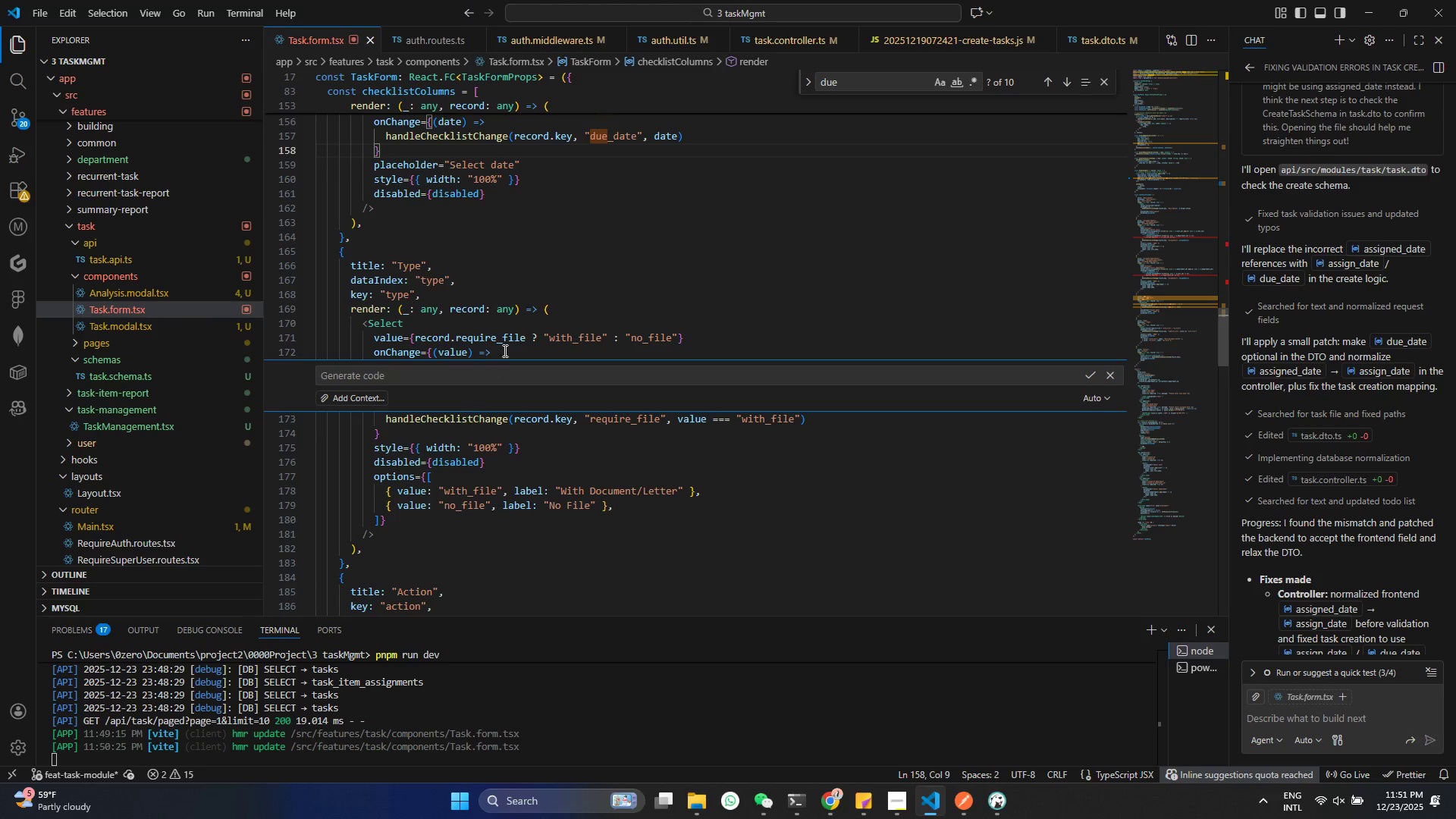 
left_click([510, 327])
 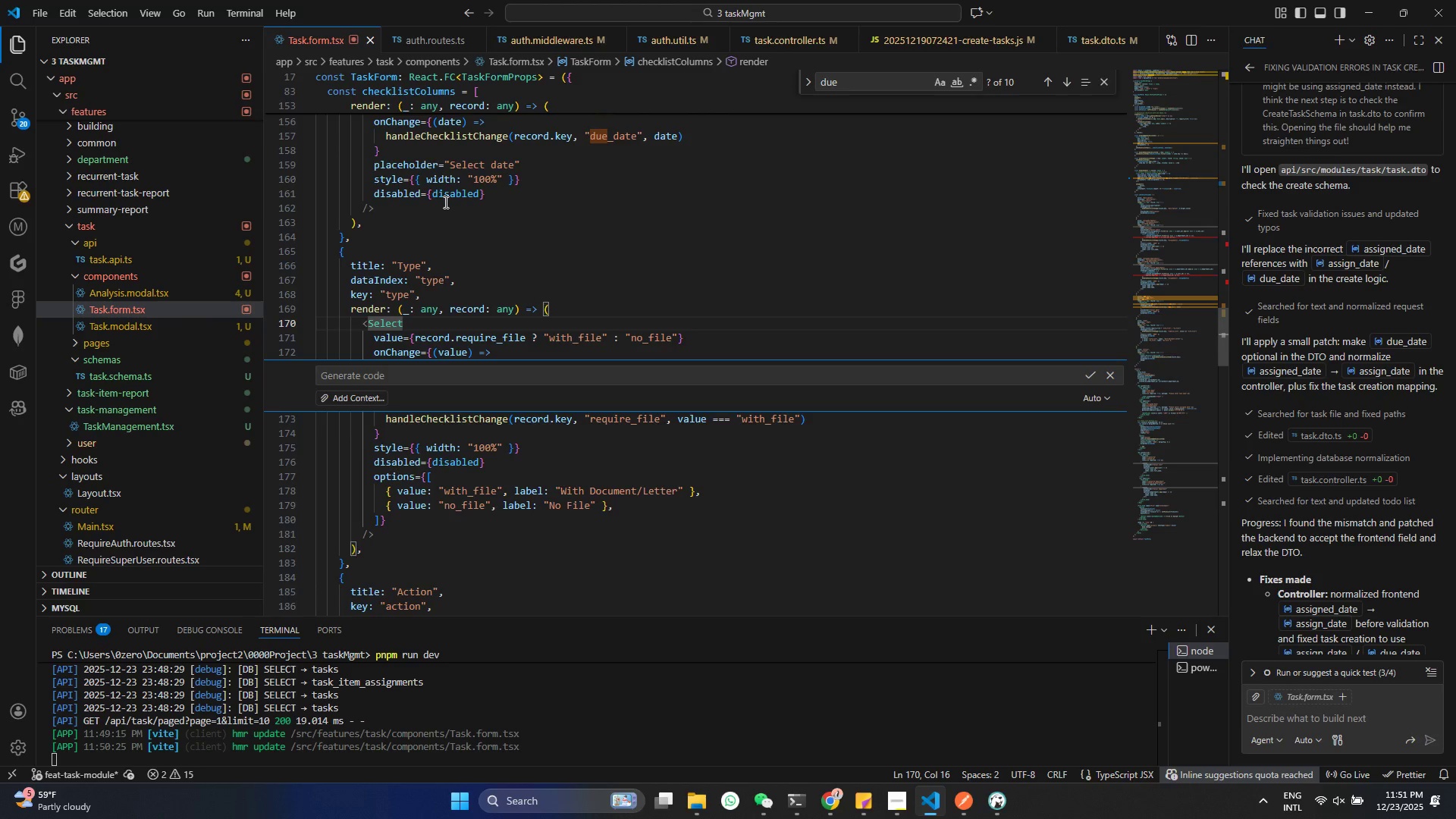 
scroll: coordinate [440, 211], scroll_direction: up, amount: 17.0
 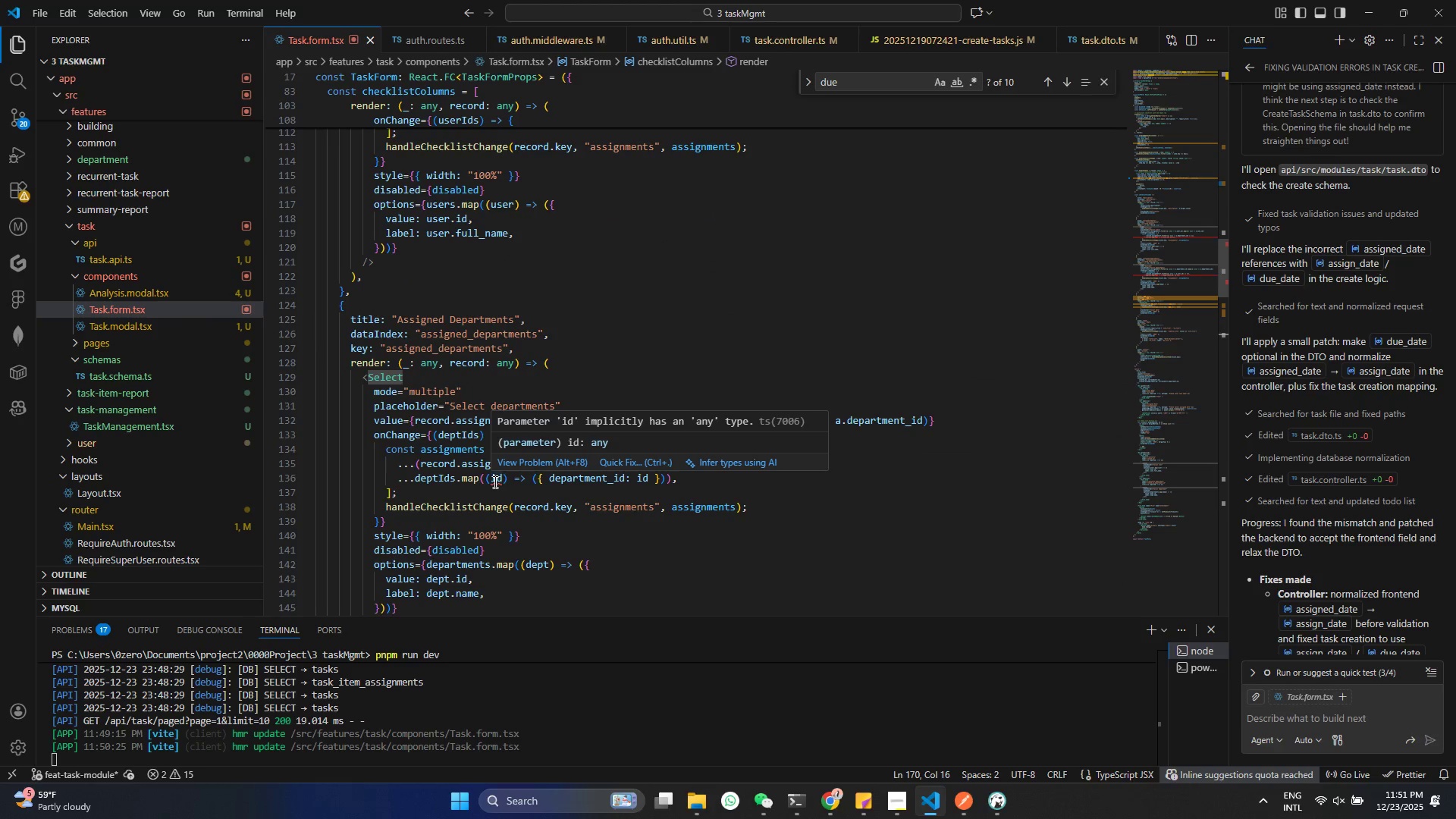 
hold_key(key=ControlLeft, duration=1.51)
 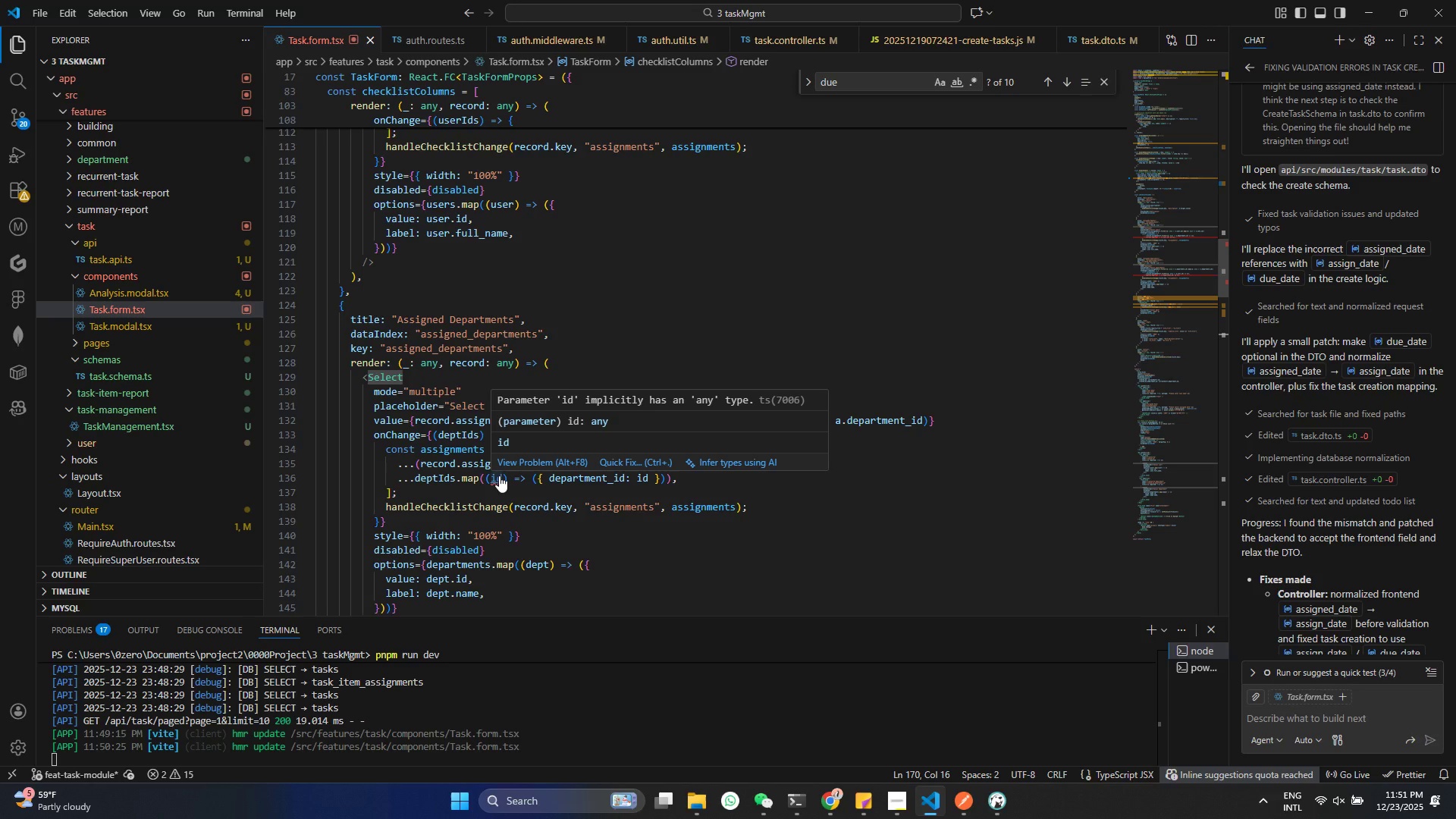 
hold_key(key=ControlLeft, duration=1.02)
 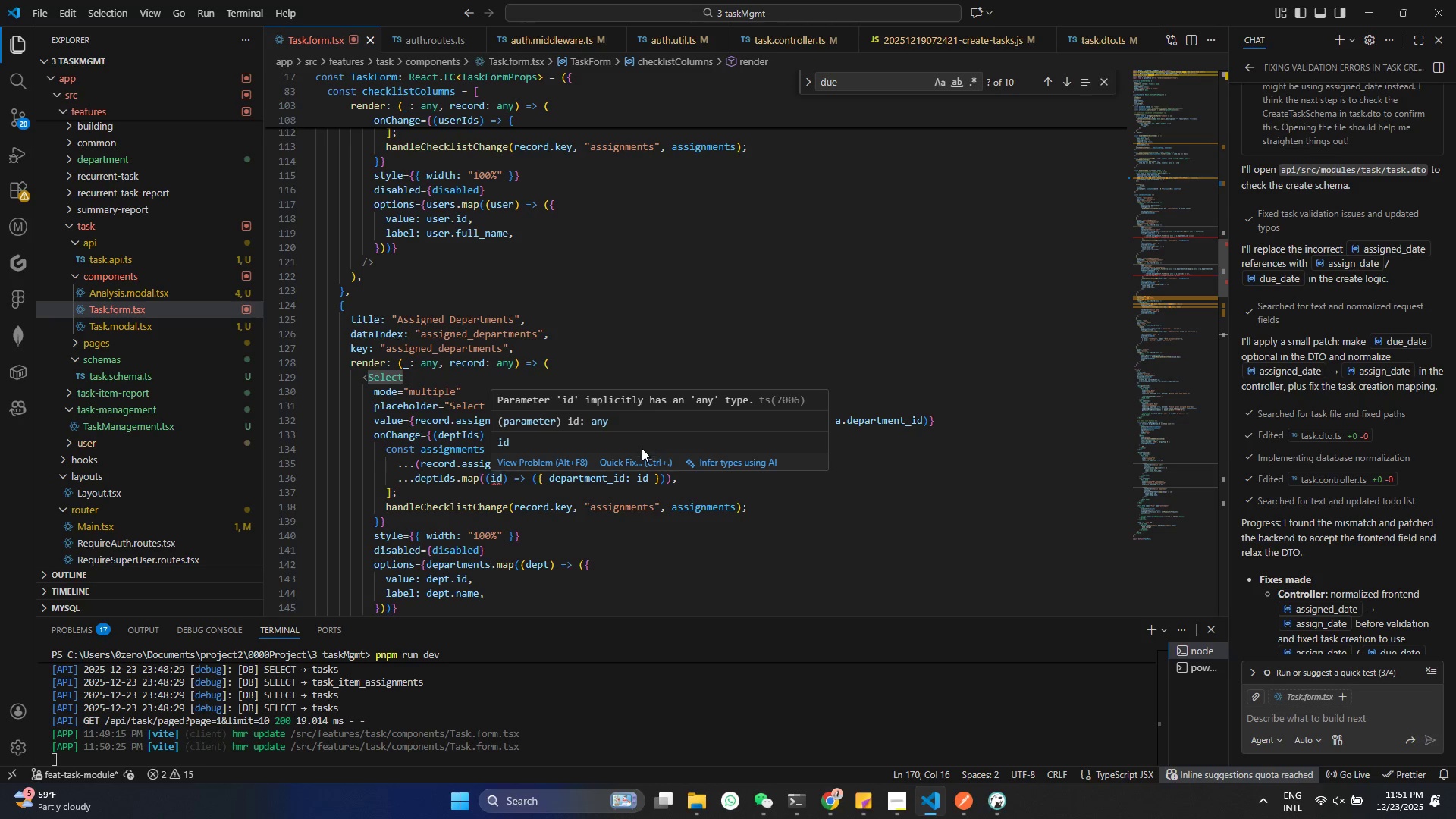 
left_click([632, 463])
 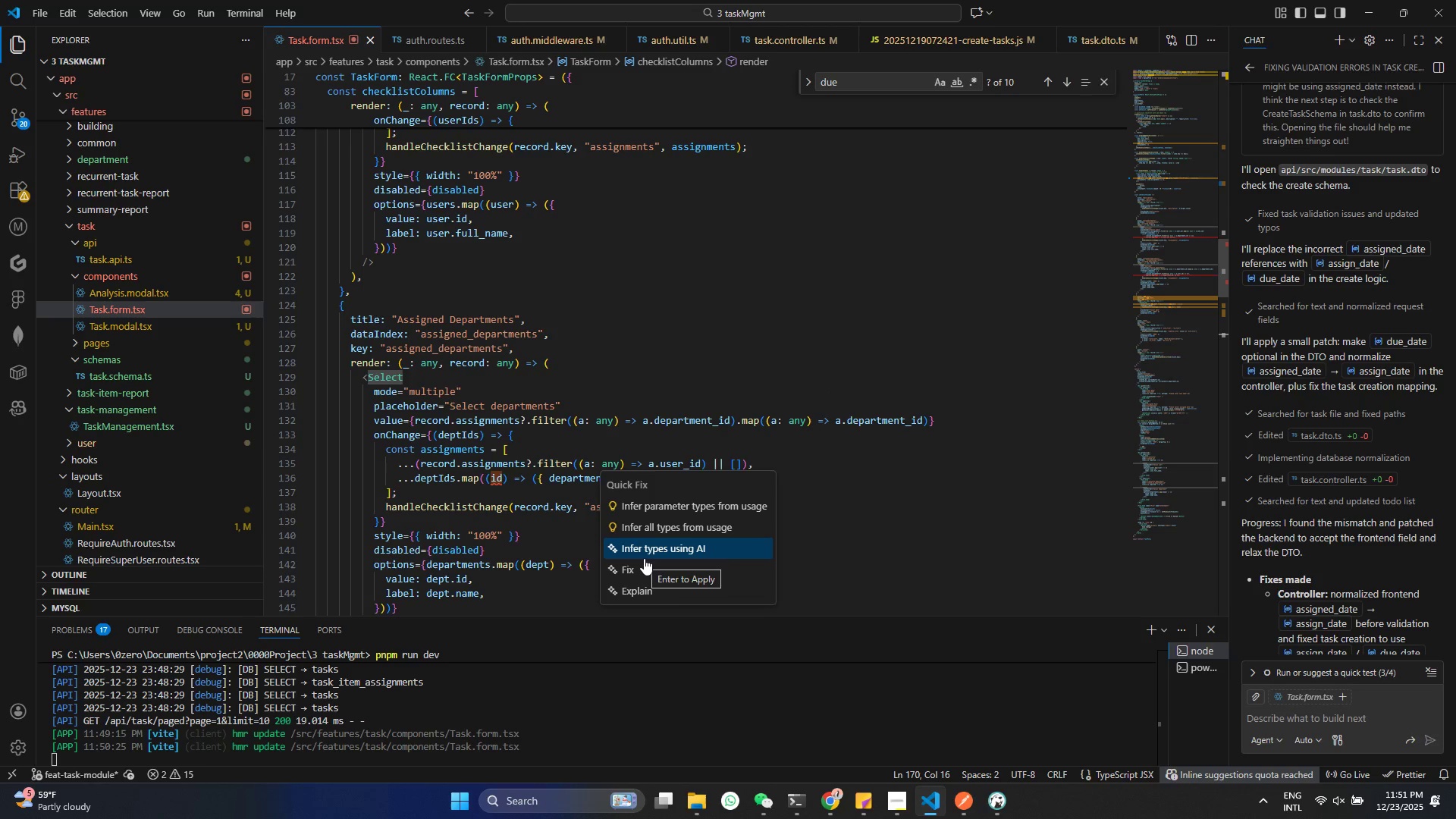 
wait(5.16)
 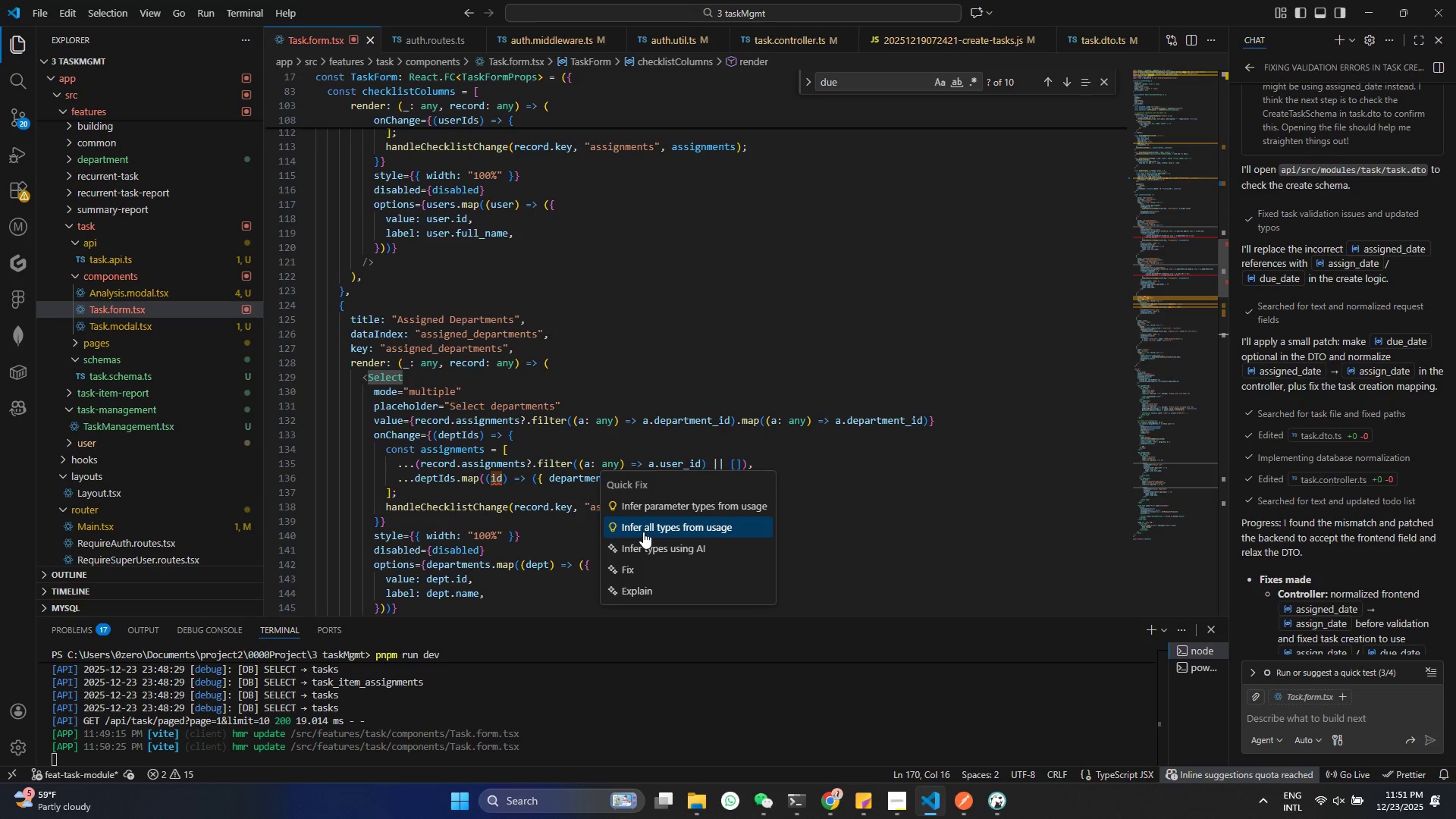 
left_click([638, 573])
 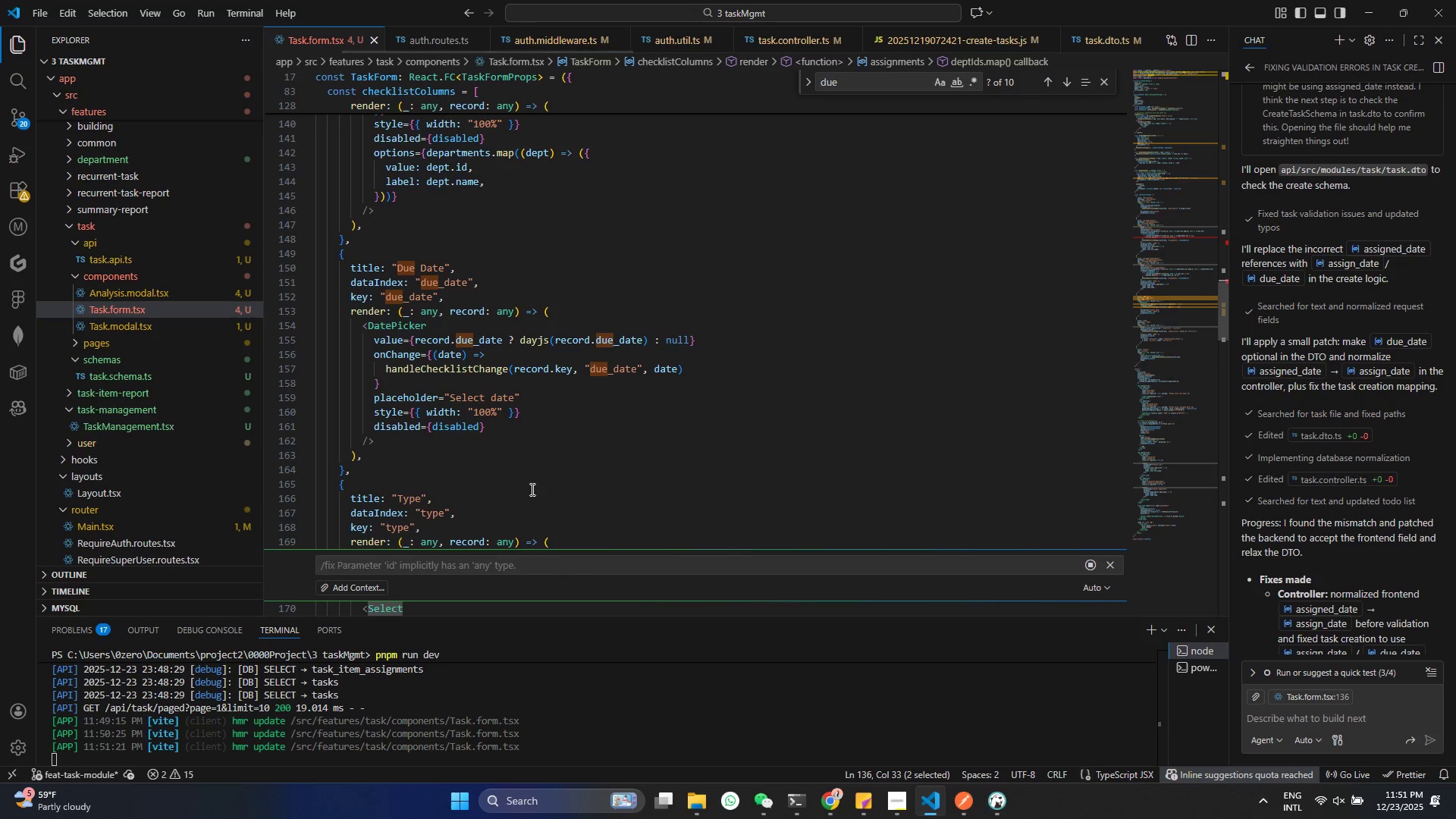 
scroll: coordinate [540, 491], scroll_direction: down, amount: 2.0
 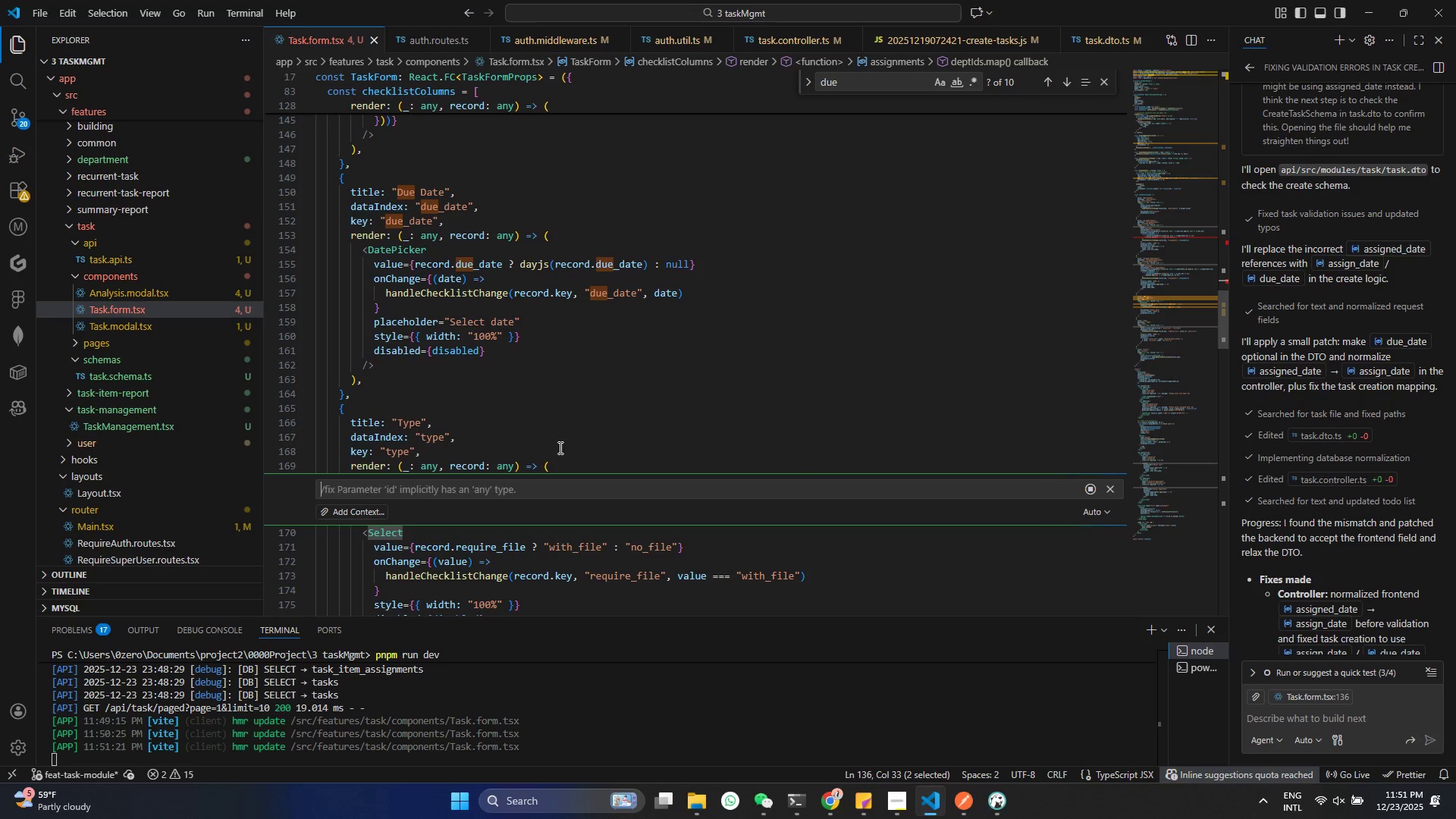 
scroll: coordinate [559, 447], scroll_direction: up, amount: 10.0
 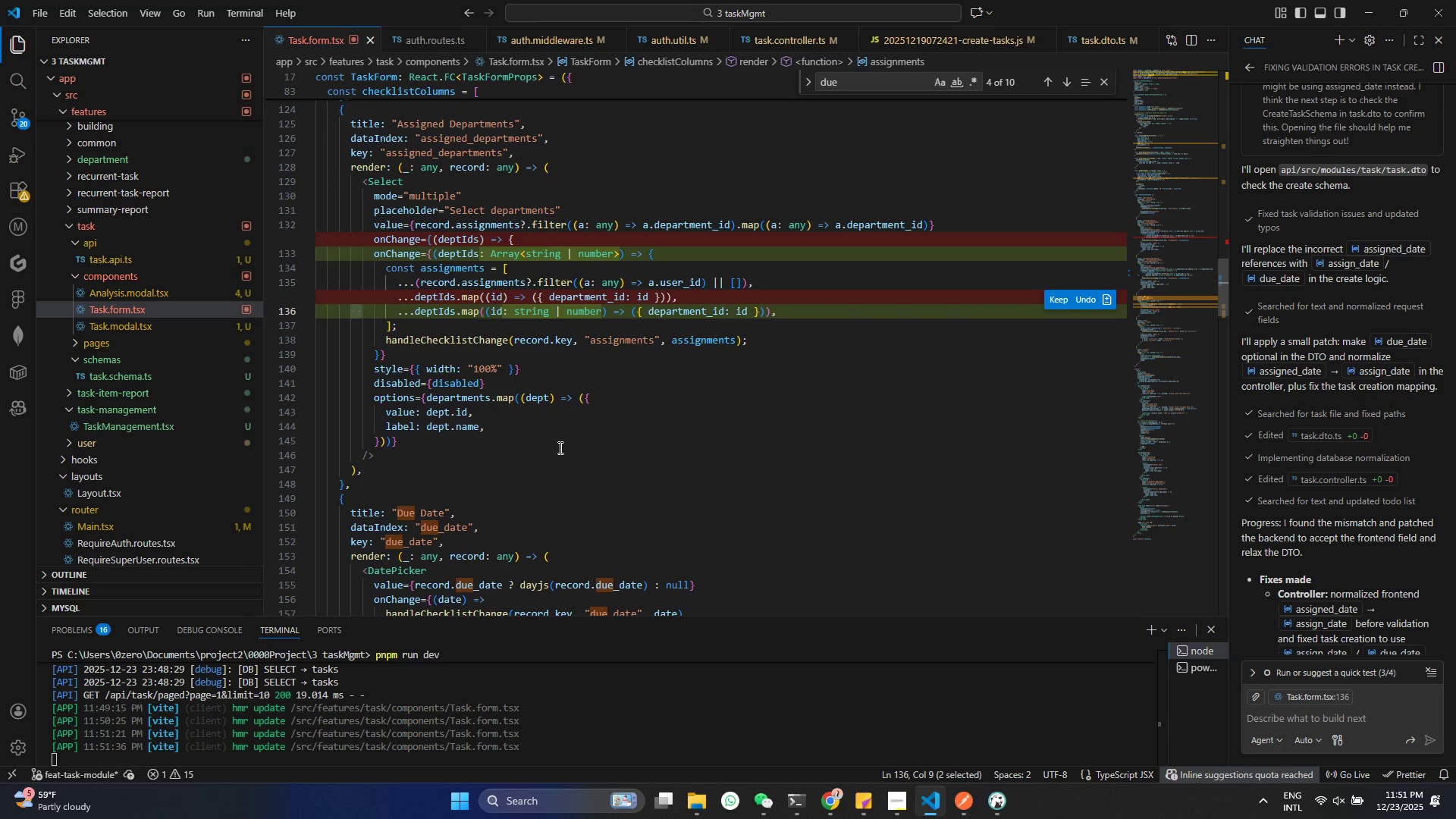 
wait(28.81)
 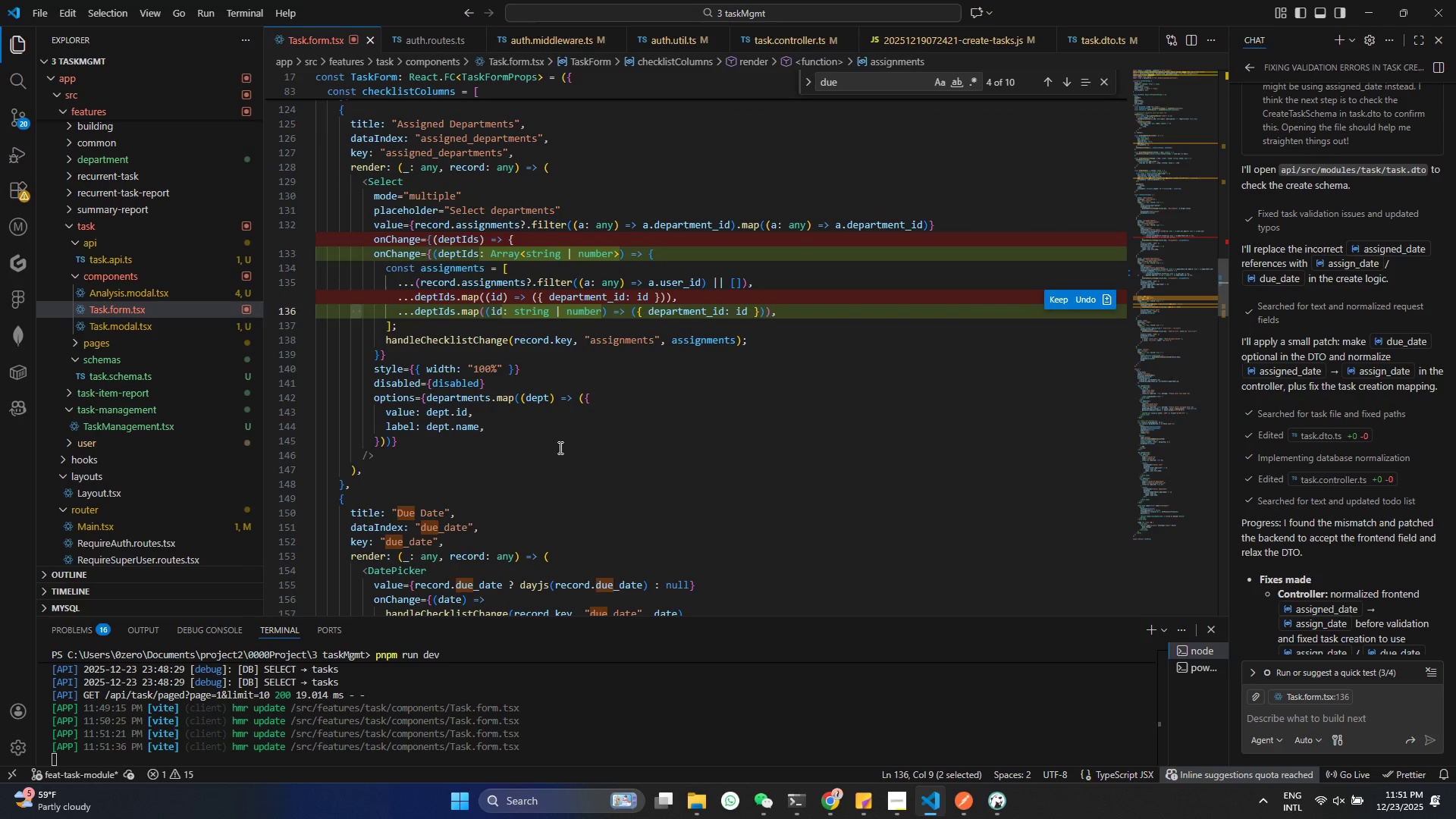 
left_click([1089, 302])
 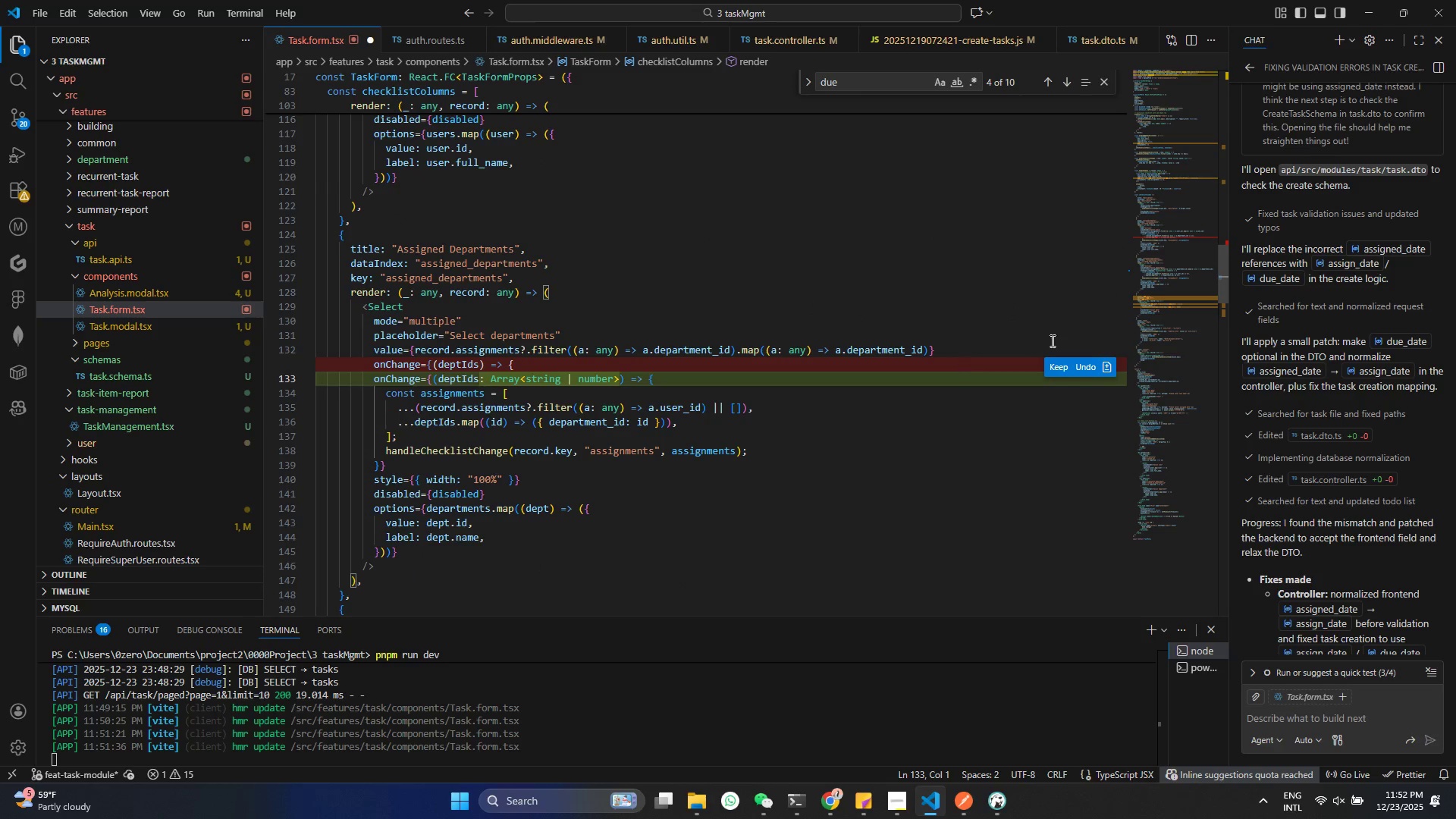 
left_click([1094, 366])
 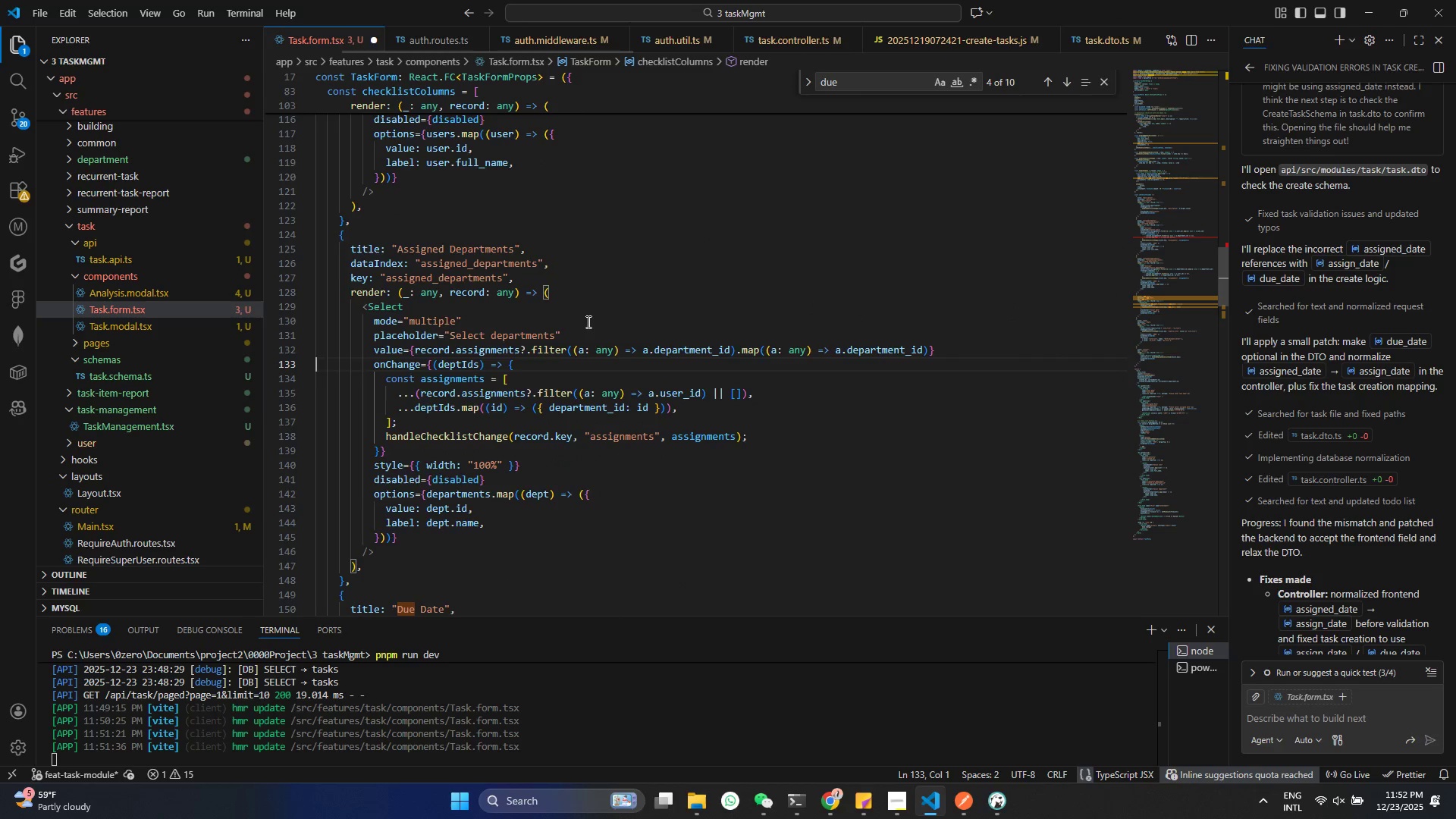 
scroll: coordinate [587, 322], scroll_direction: up, amount: 1.0
 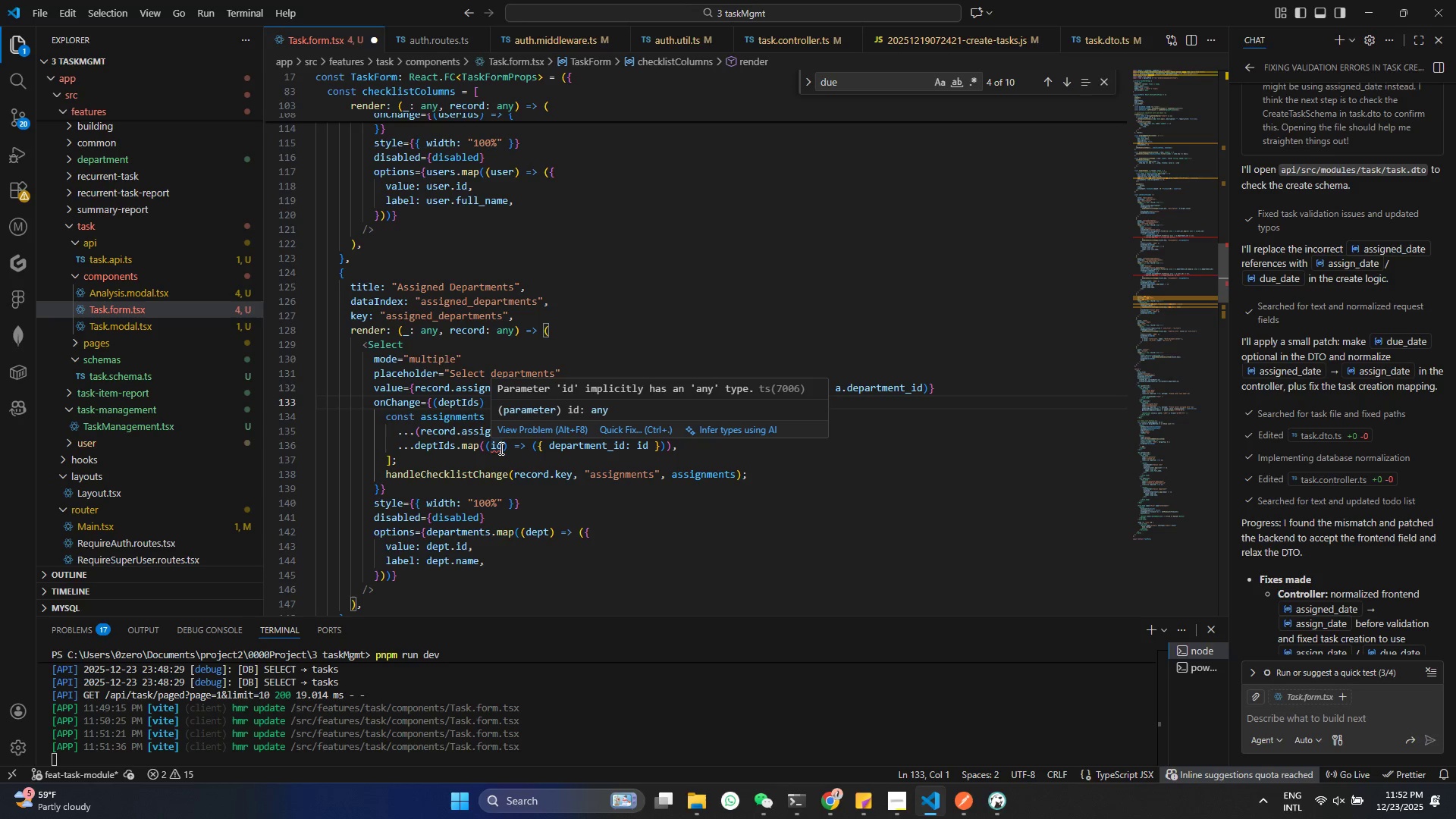 
wait(22.66)
 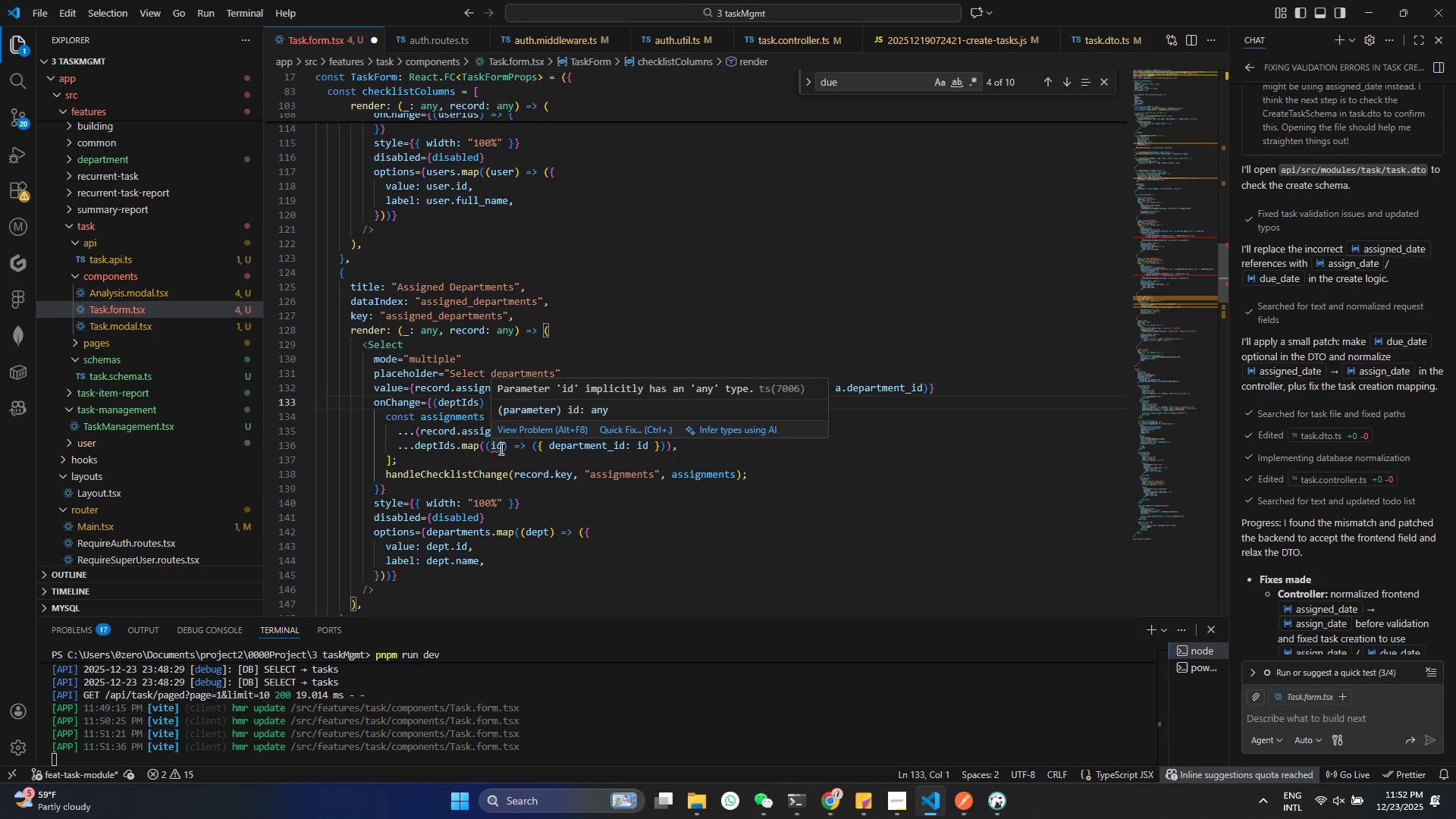 
scroll: coordinate [503, 461], scroll_direction: down, amount: 5.0
 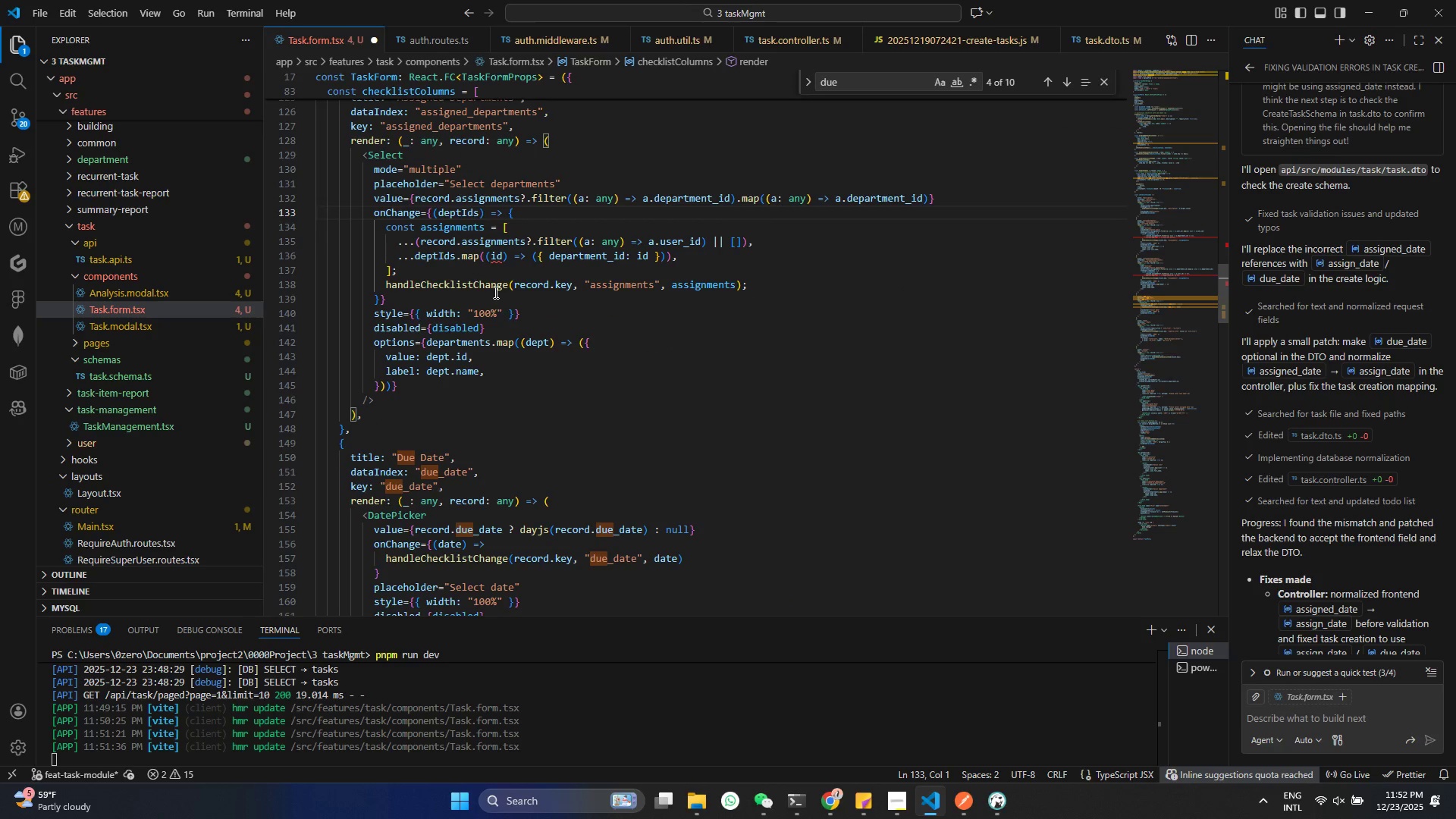 
left_click([497, 258])
 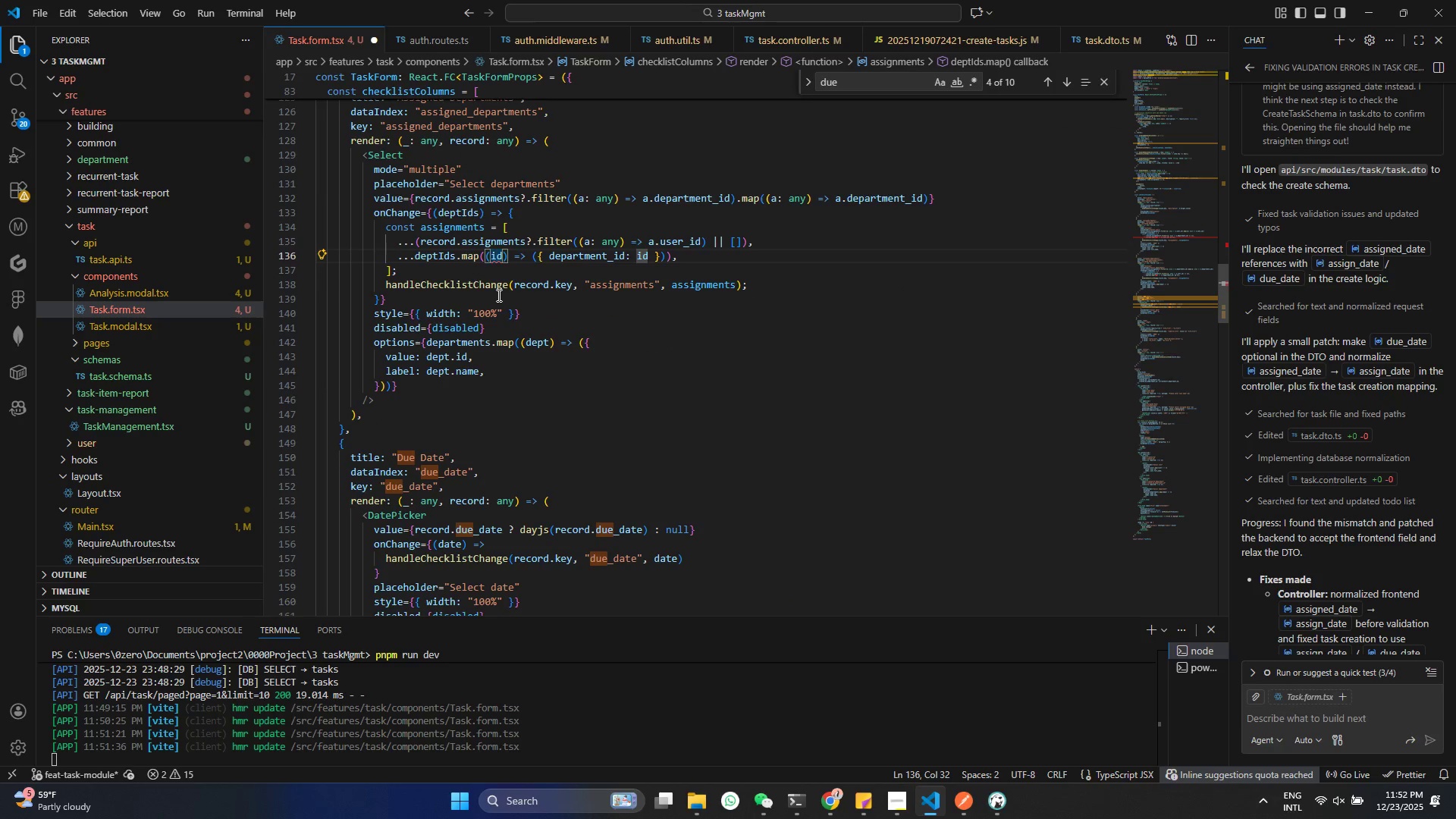 
key(ArrowRight)
 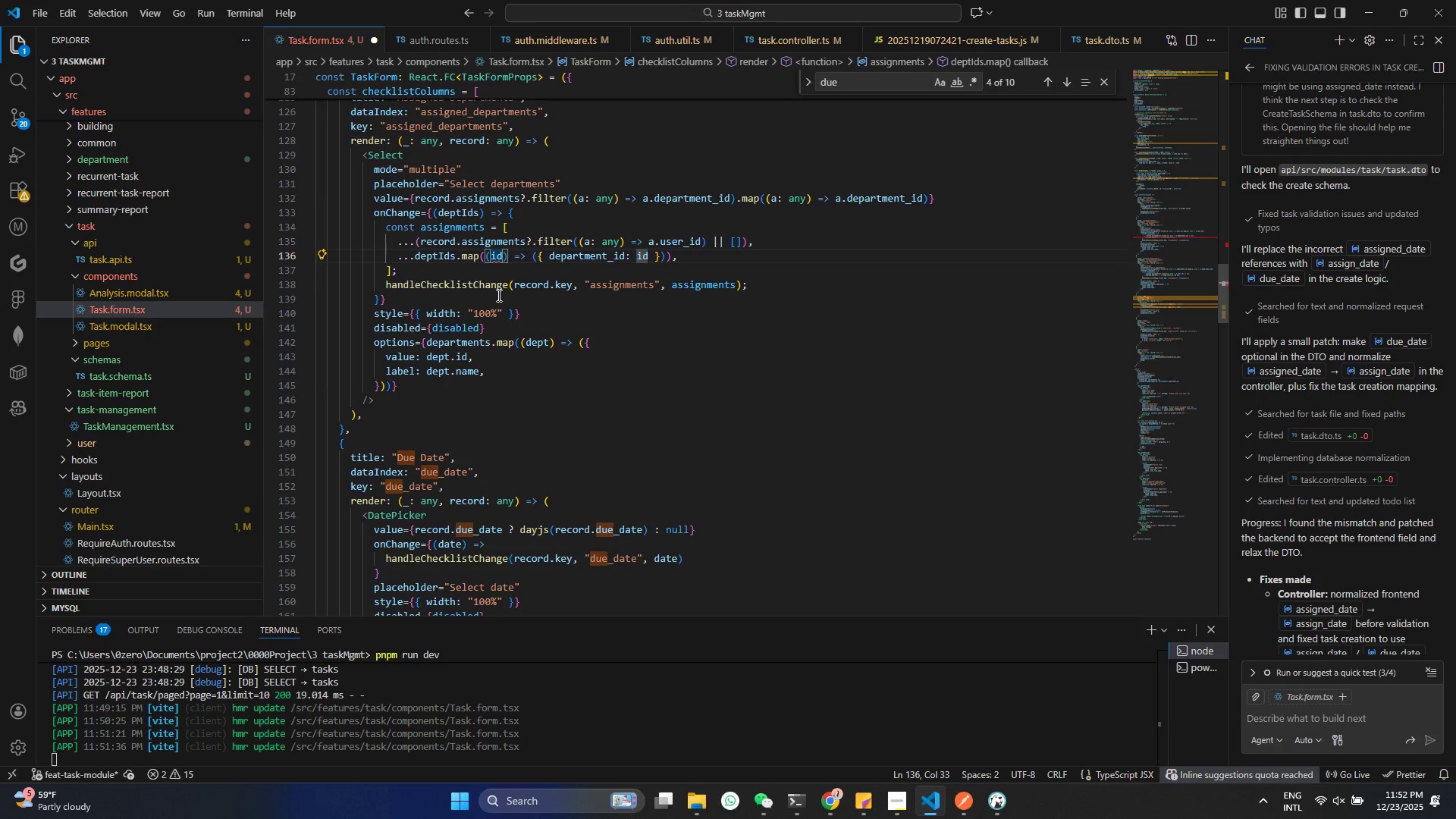 
type(:any)
 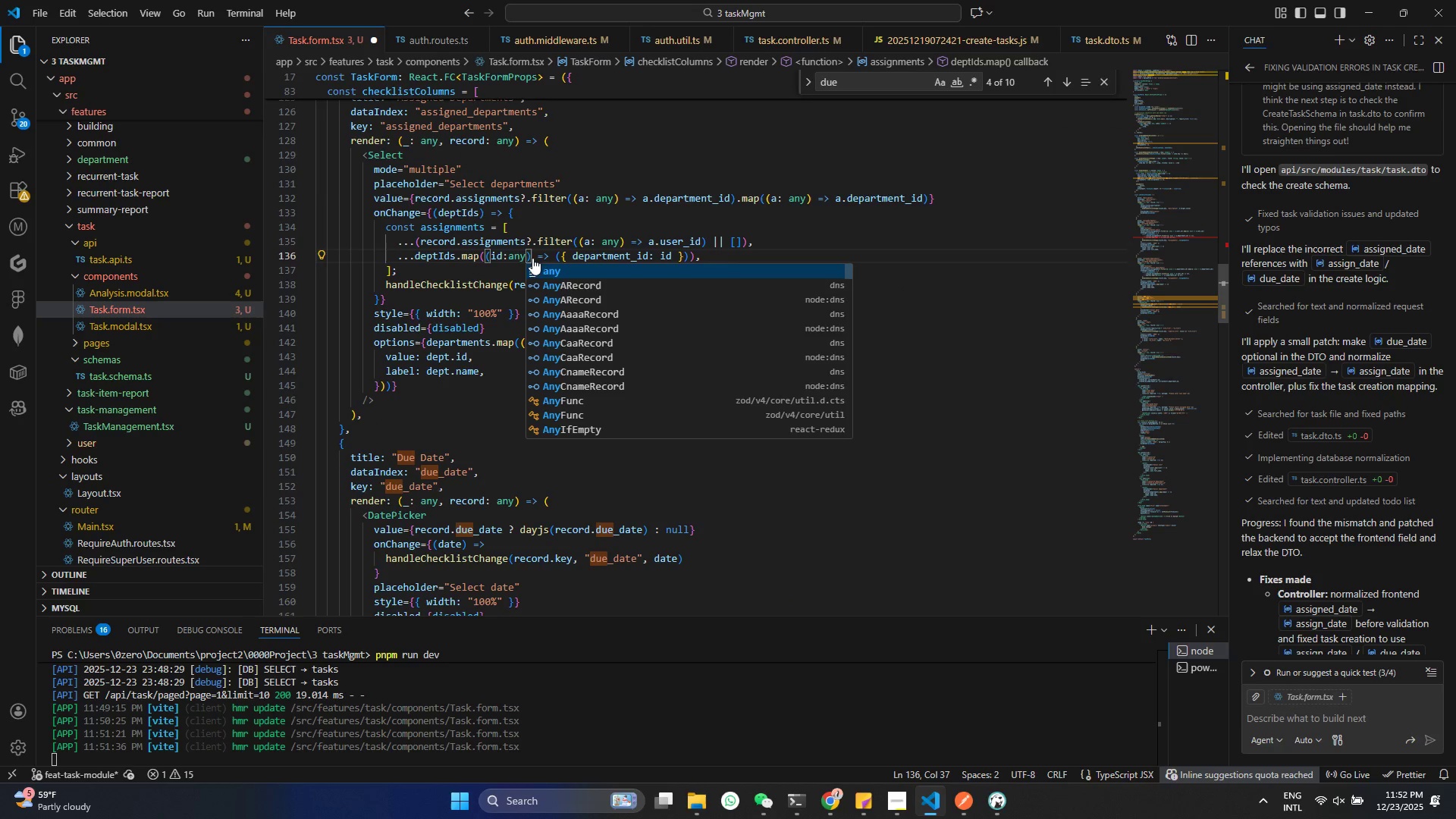 
left_click([562, 218])
 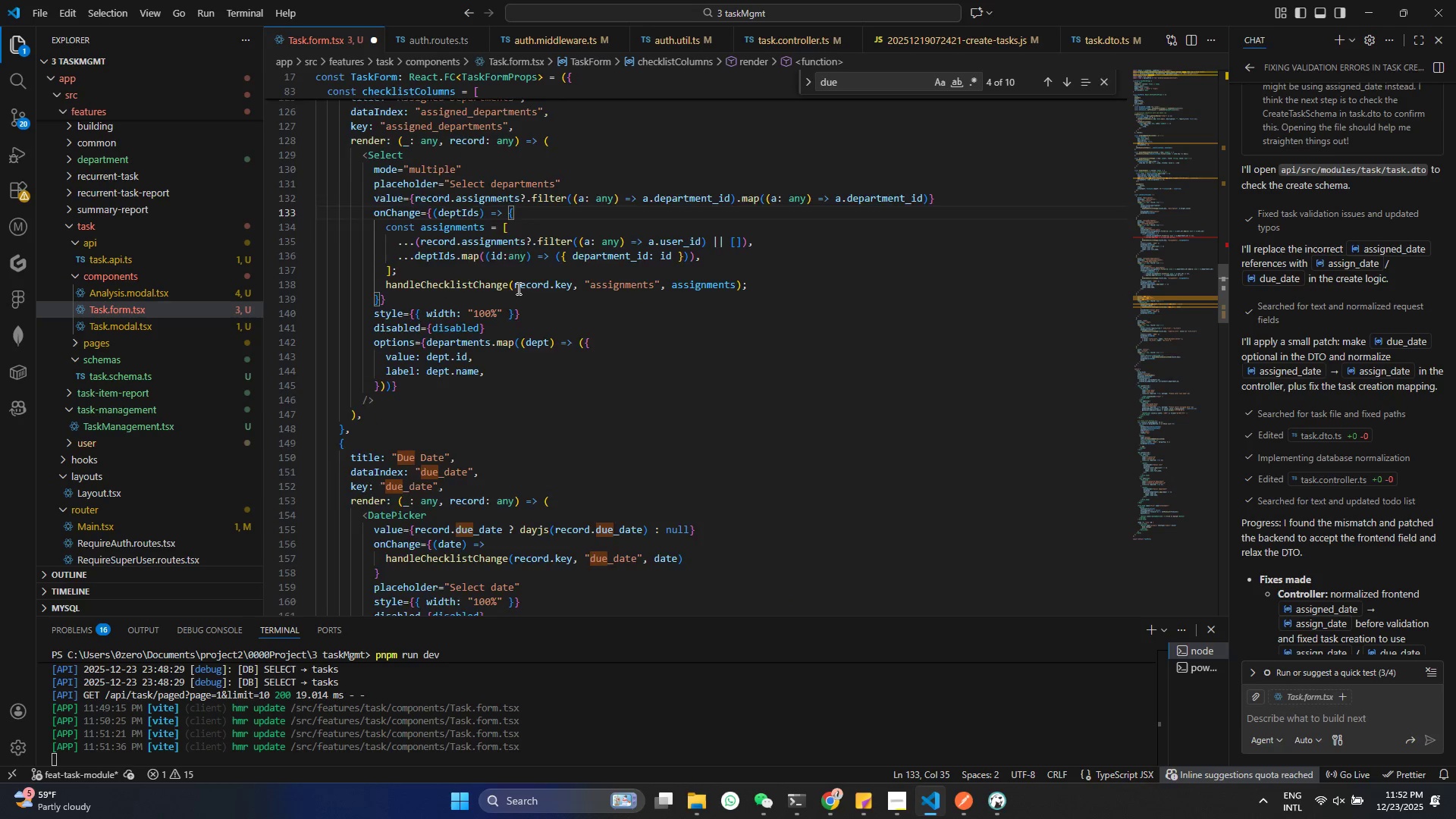 
scroll: coordinate [493, 318], scroll_direction: down, amount: 5.0
 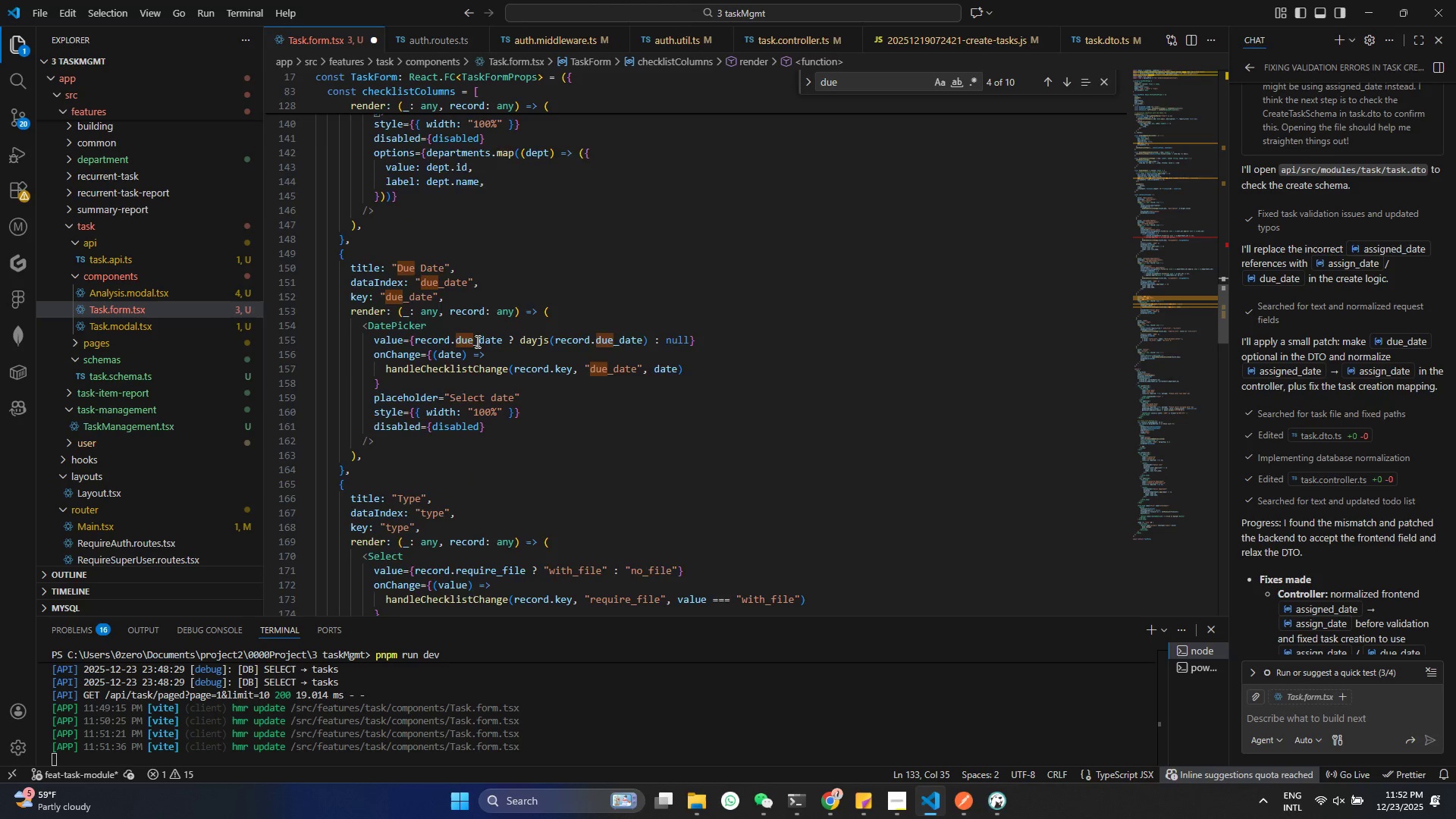 
scroll: coordinate [479, 336], scroll_direction: up, amount: 11.0
 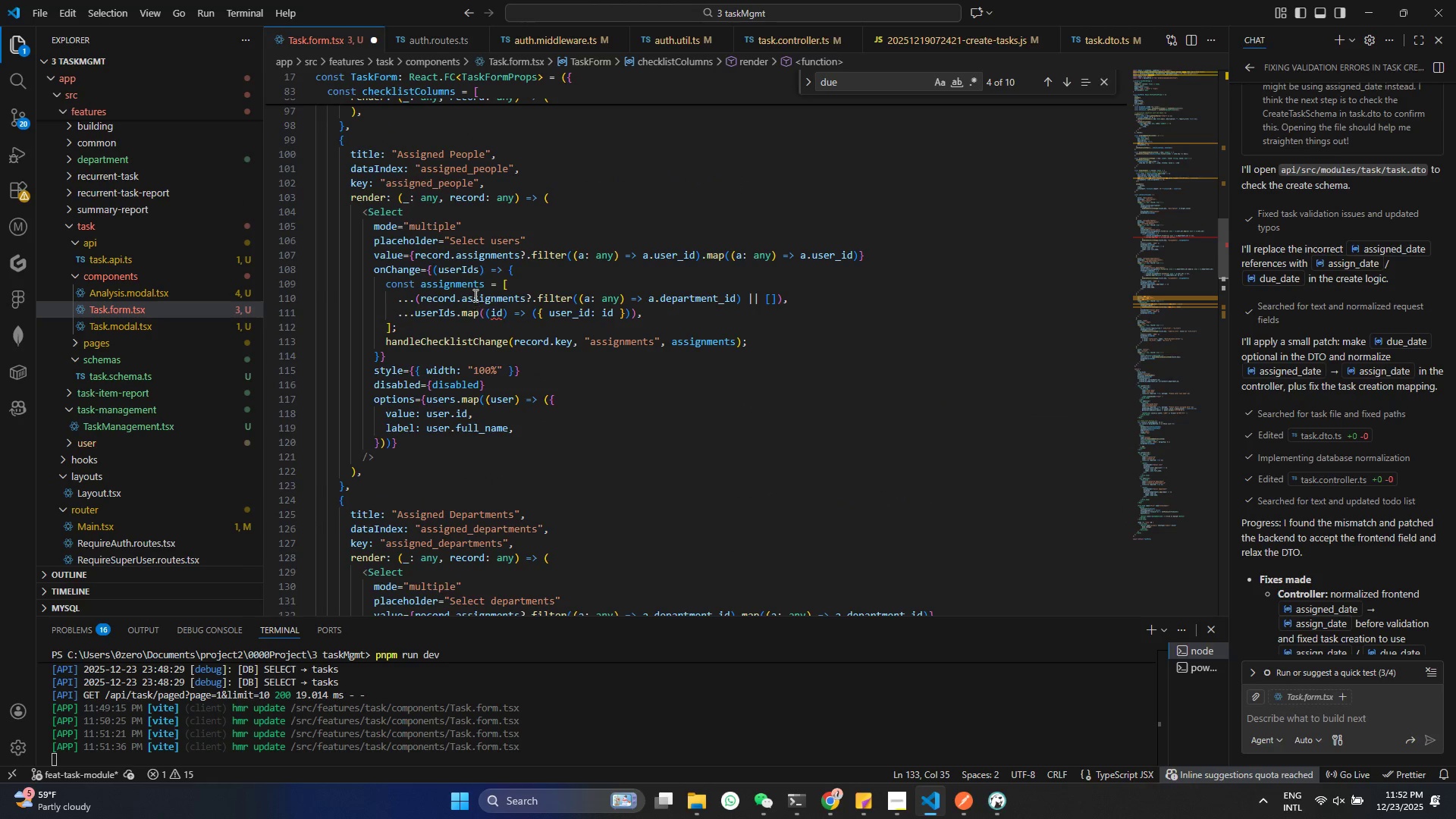 
left_click([500, 317])
 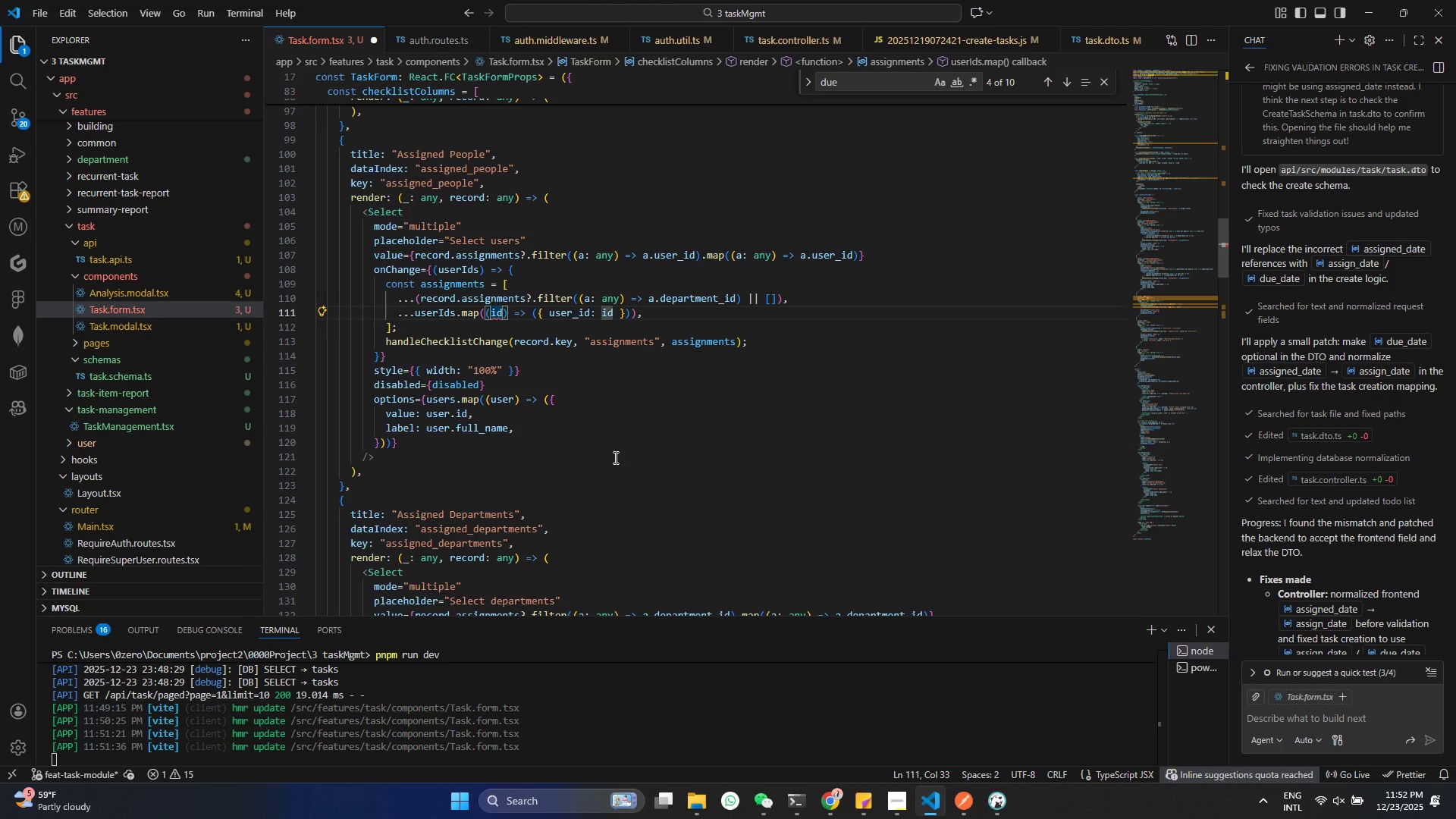 
key(Shift+Semicolon)
 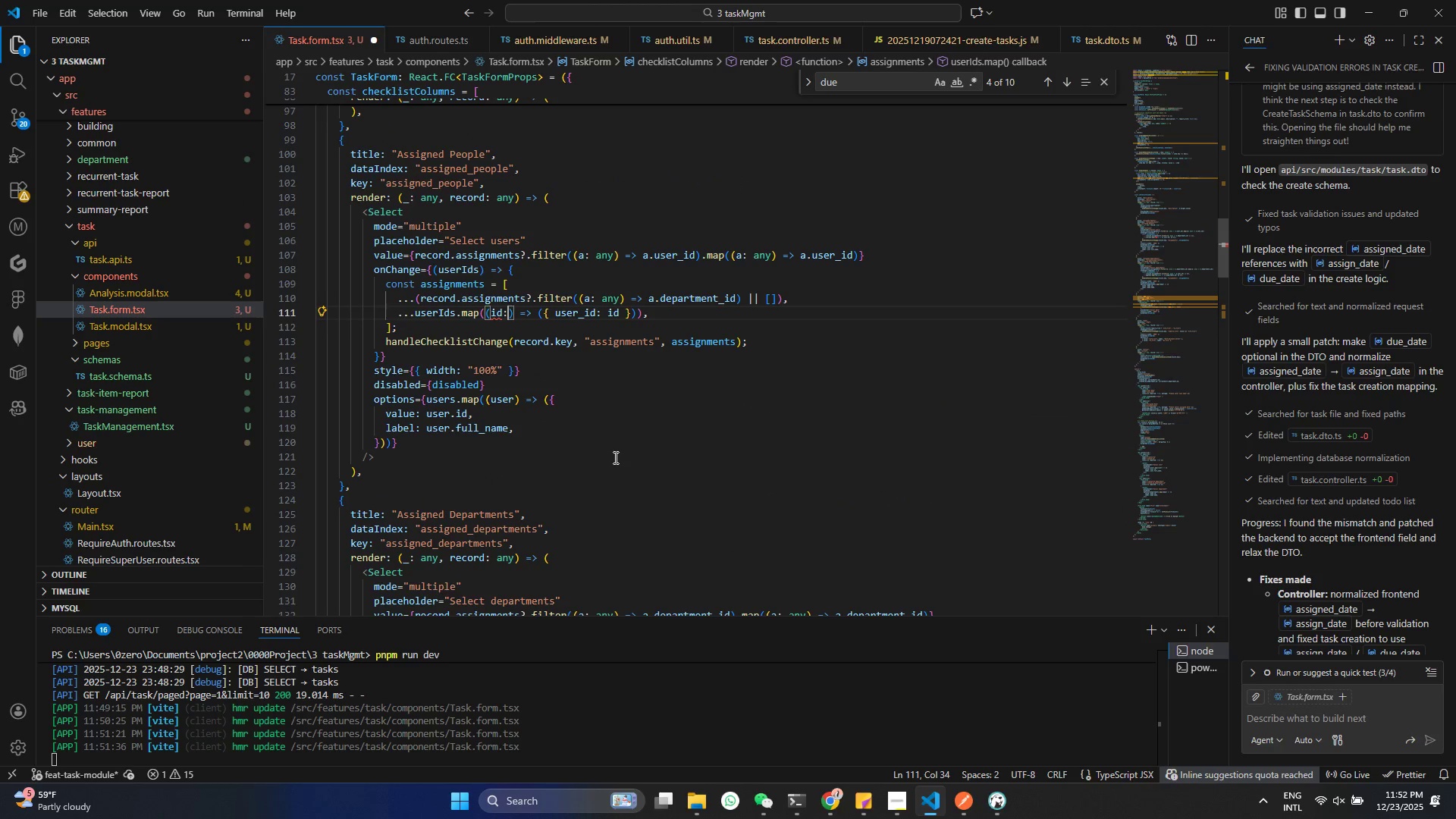 
hold_key(key=ControlLeft, duration=0.34)
 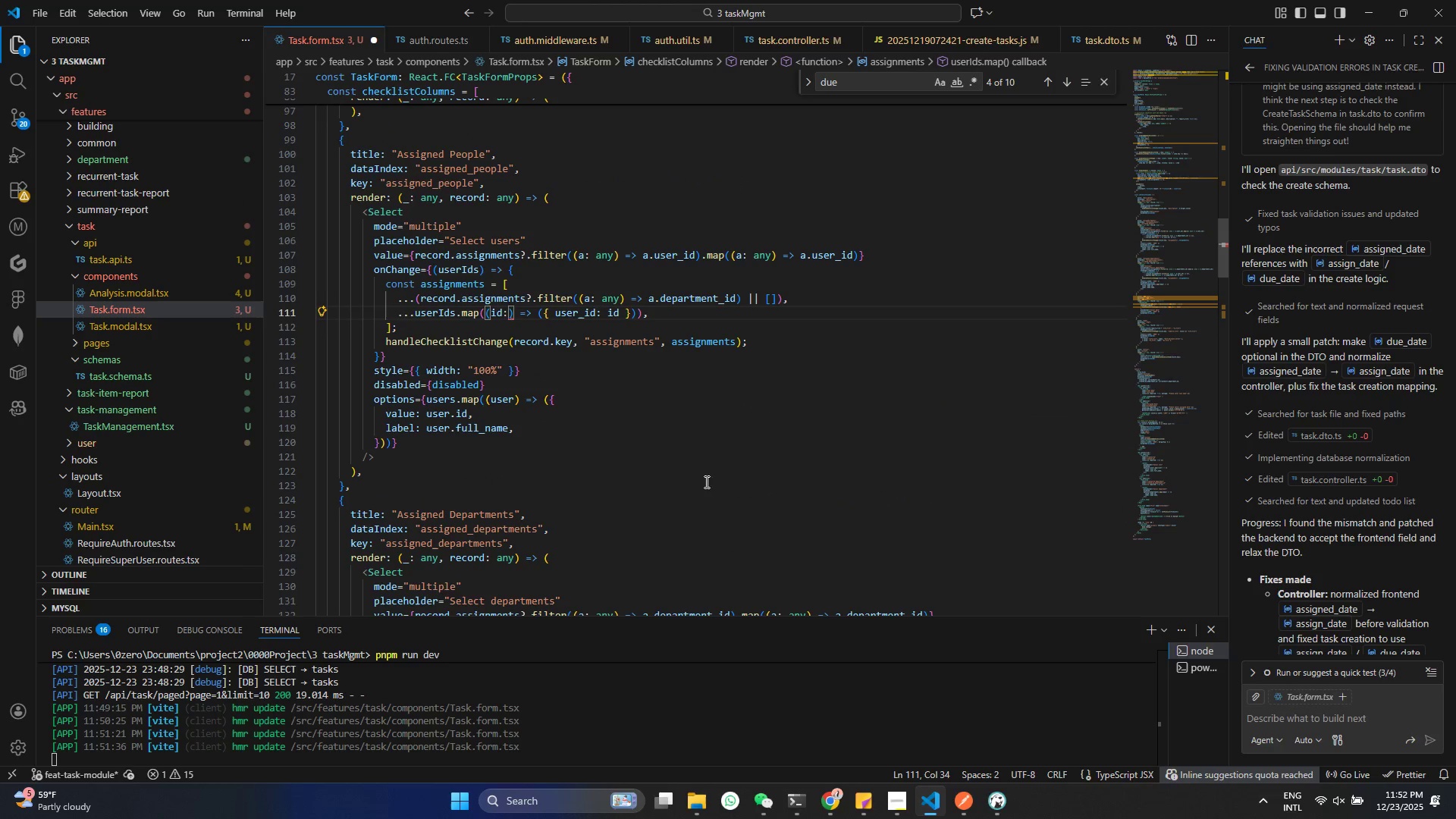 
type(any)
 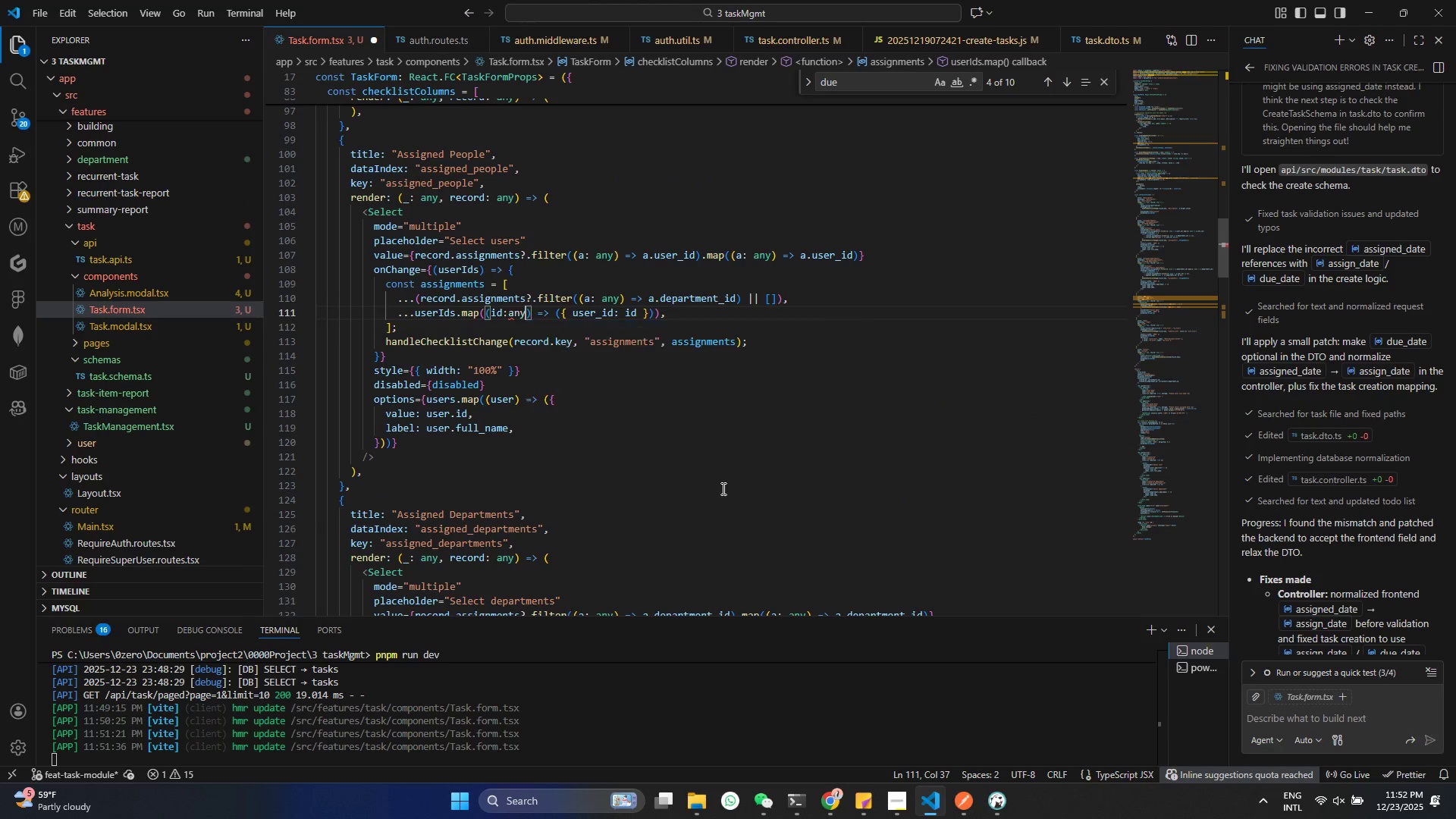 
key(Enter)
 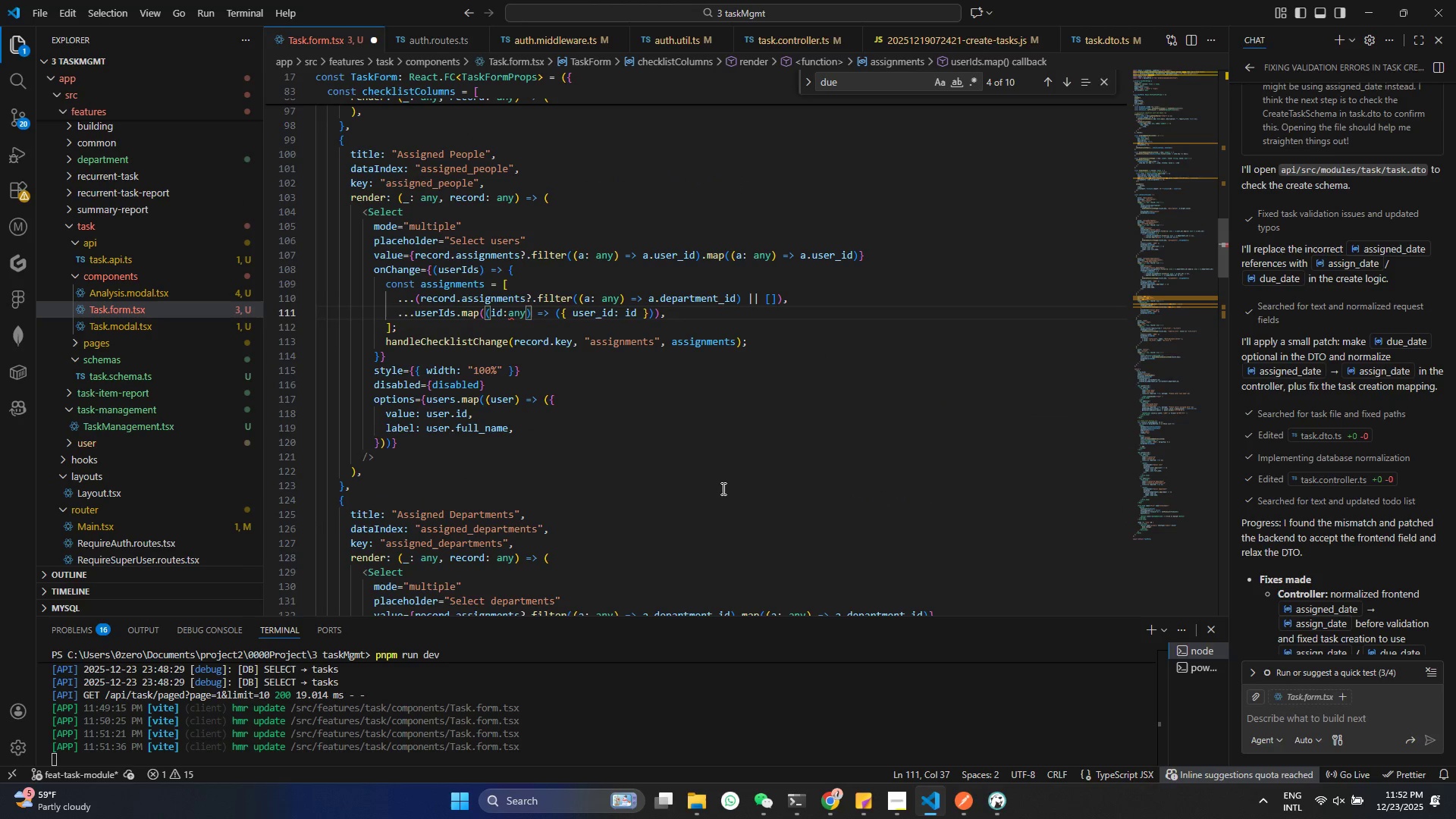 
key(Control+ControlLeft)
 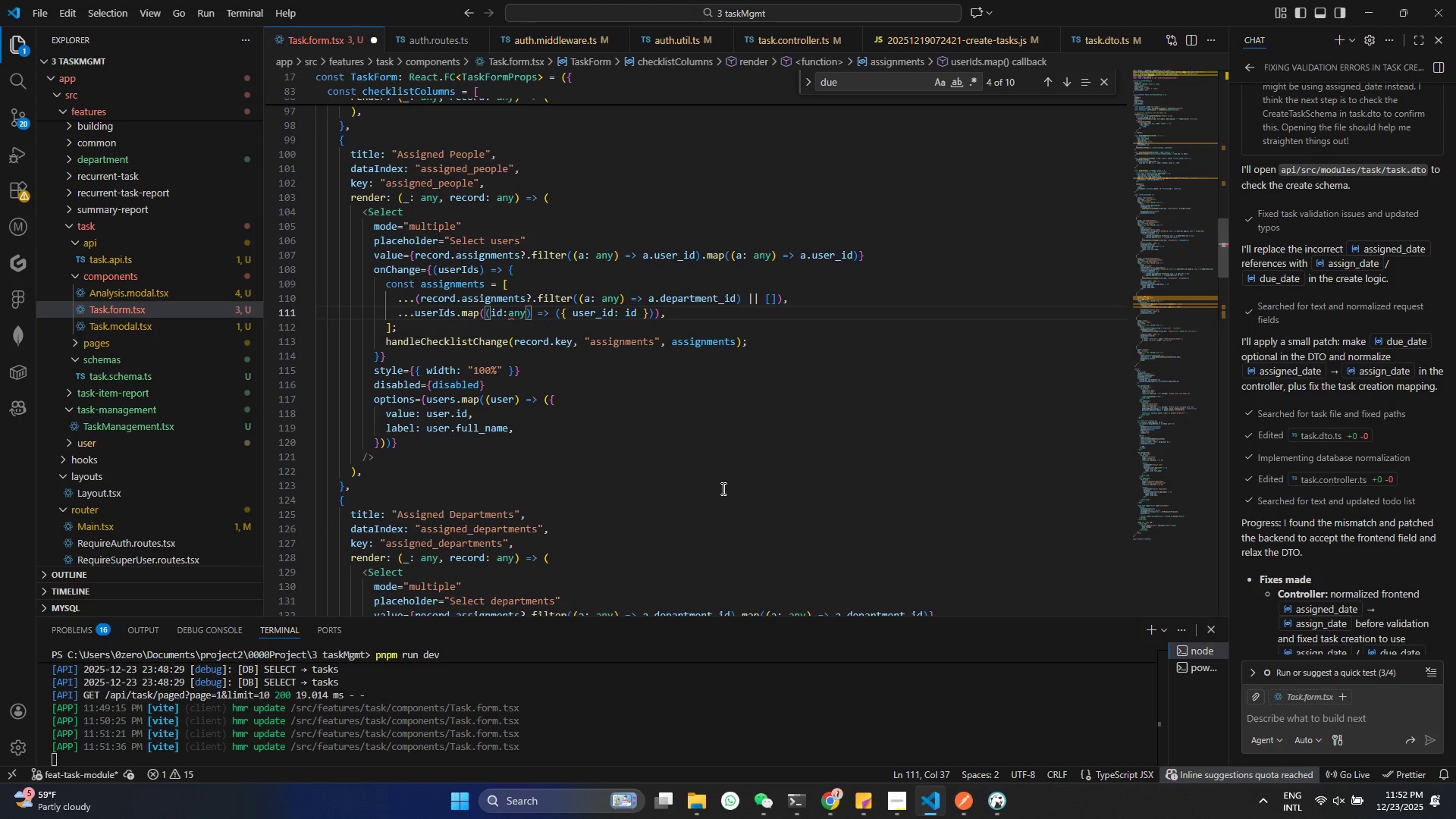 
key(Control+S)
 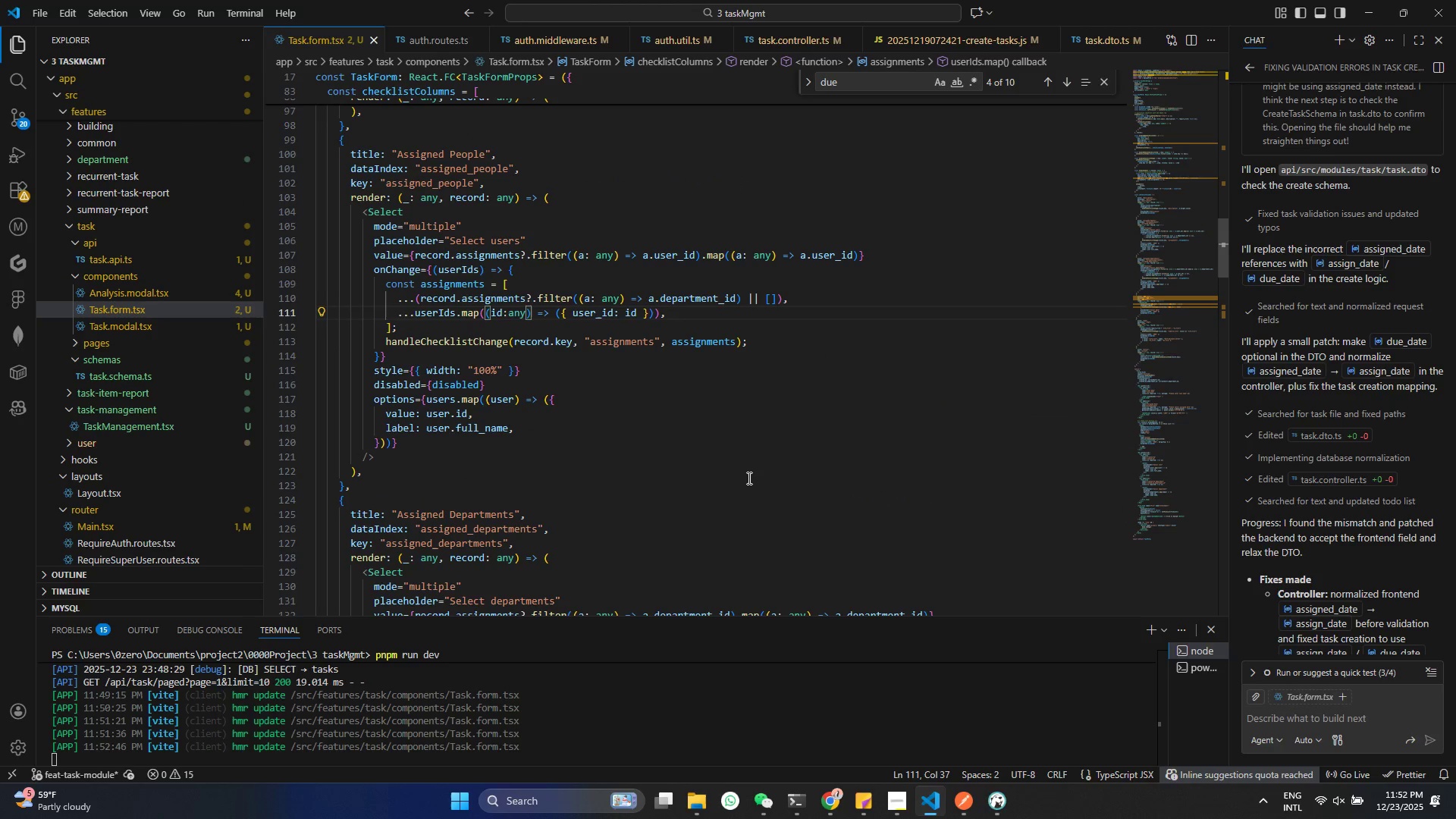 
scroll: coordinate [755, 475], scroll_direction: up, amount: 16.0
 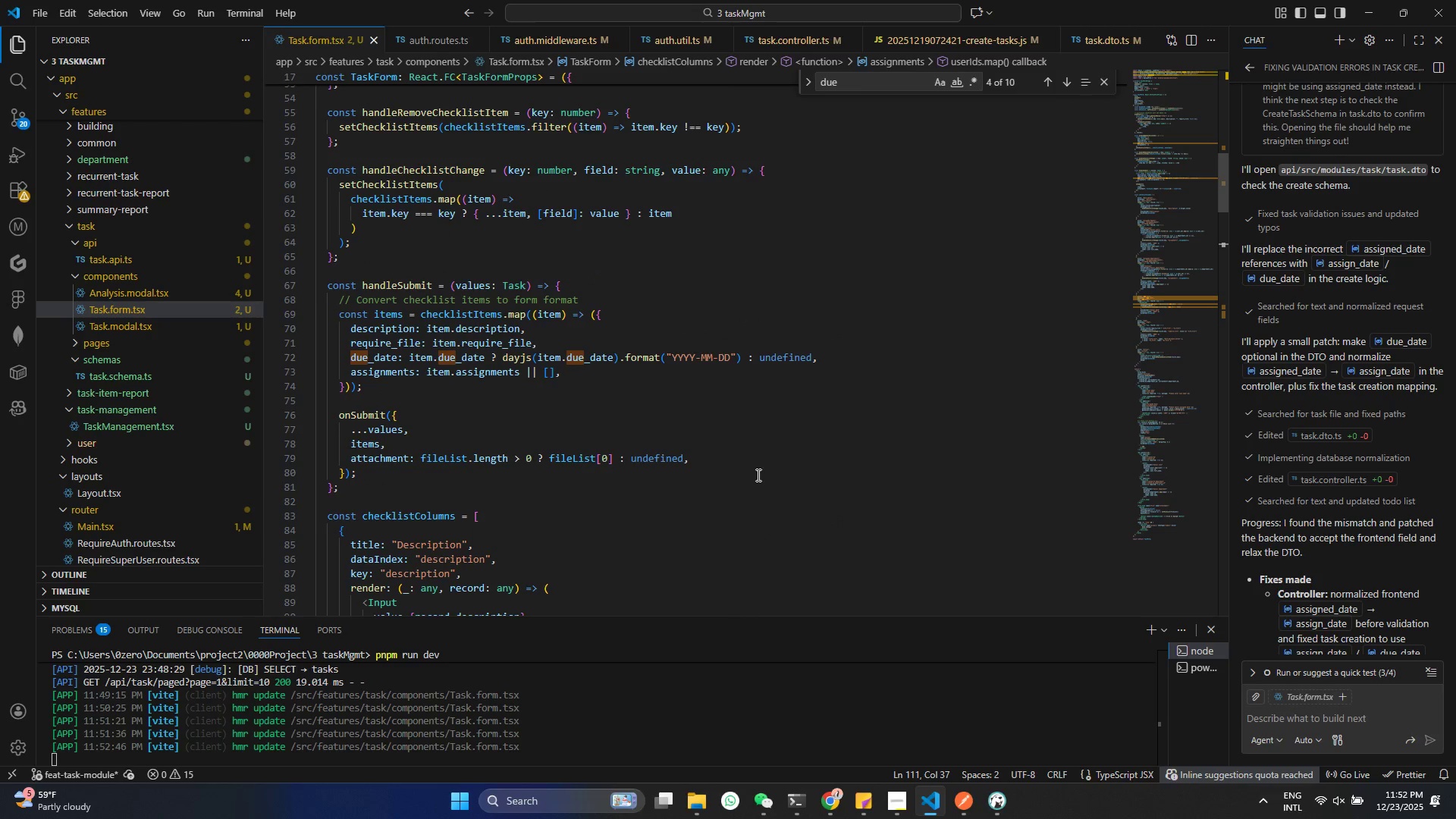 
key(Control+ControlLeft)
 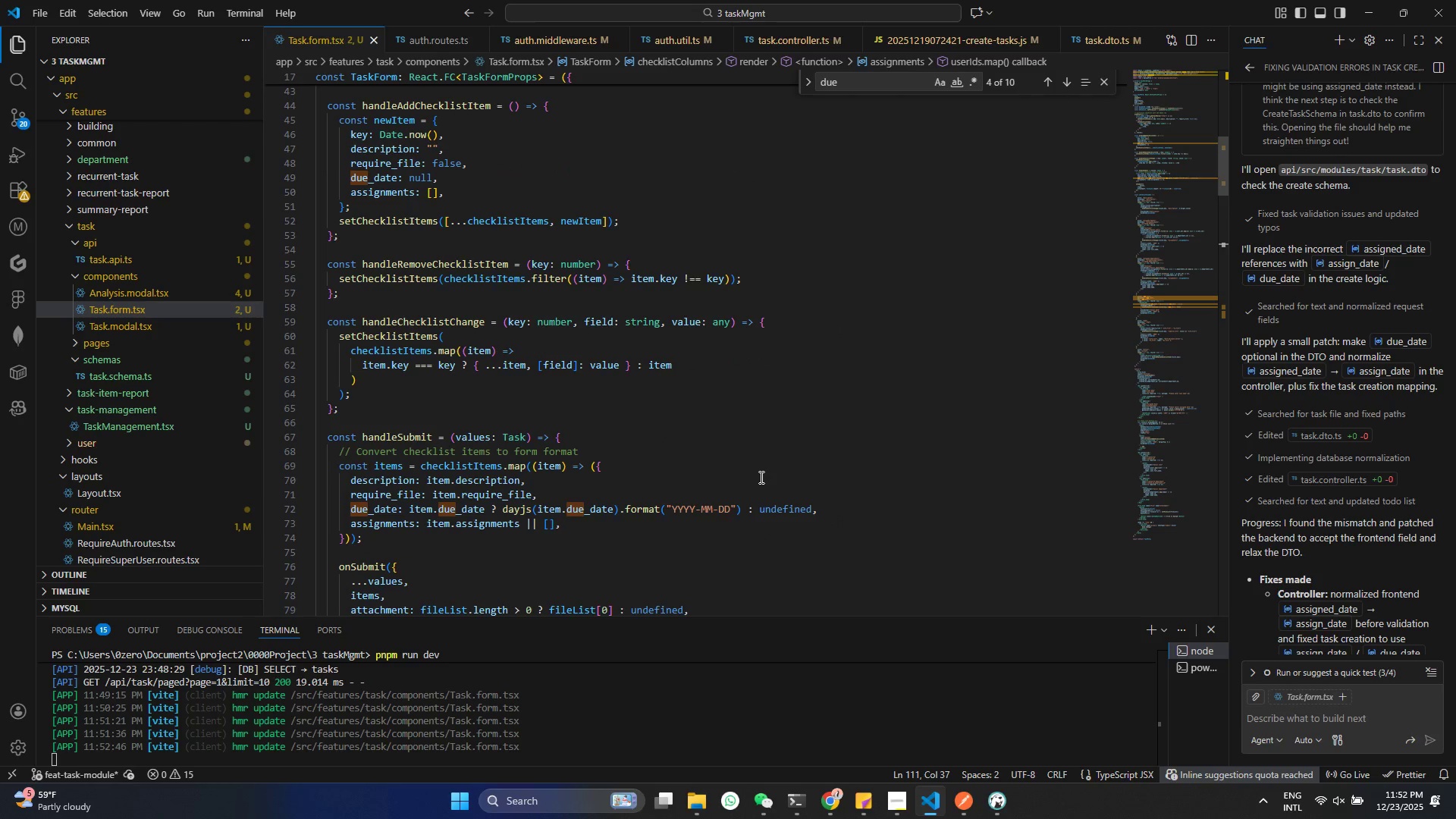 
key(Control+S)
 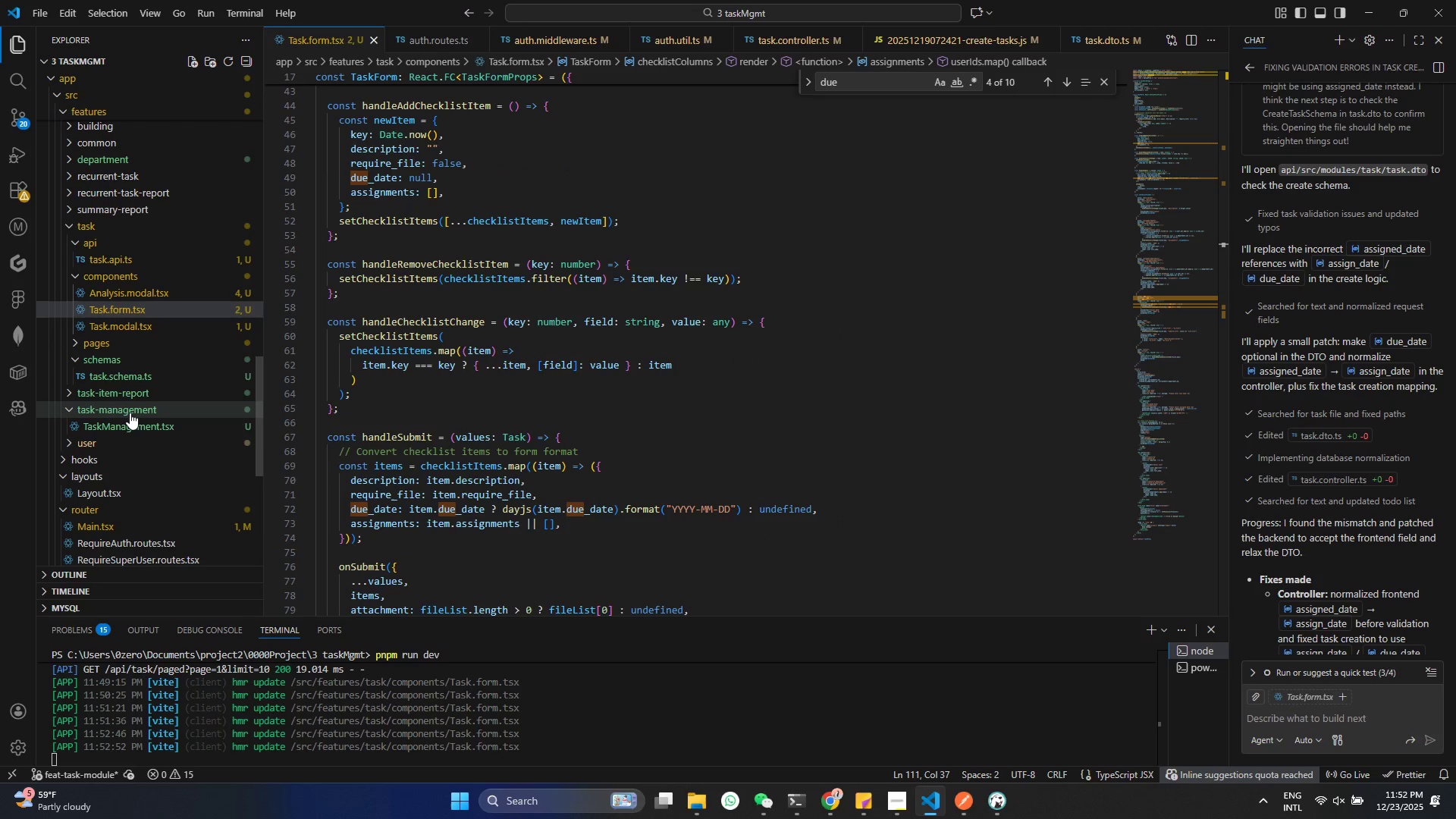 
scroll: coordinate [760, 477], scroll_direction: up, amount: 4.0
 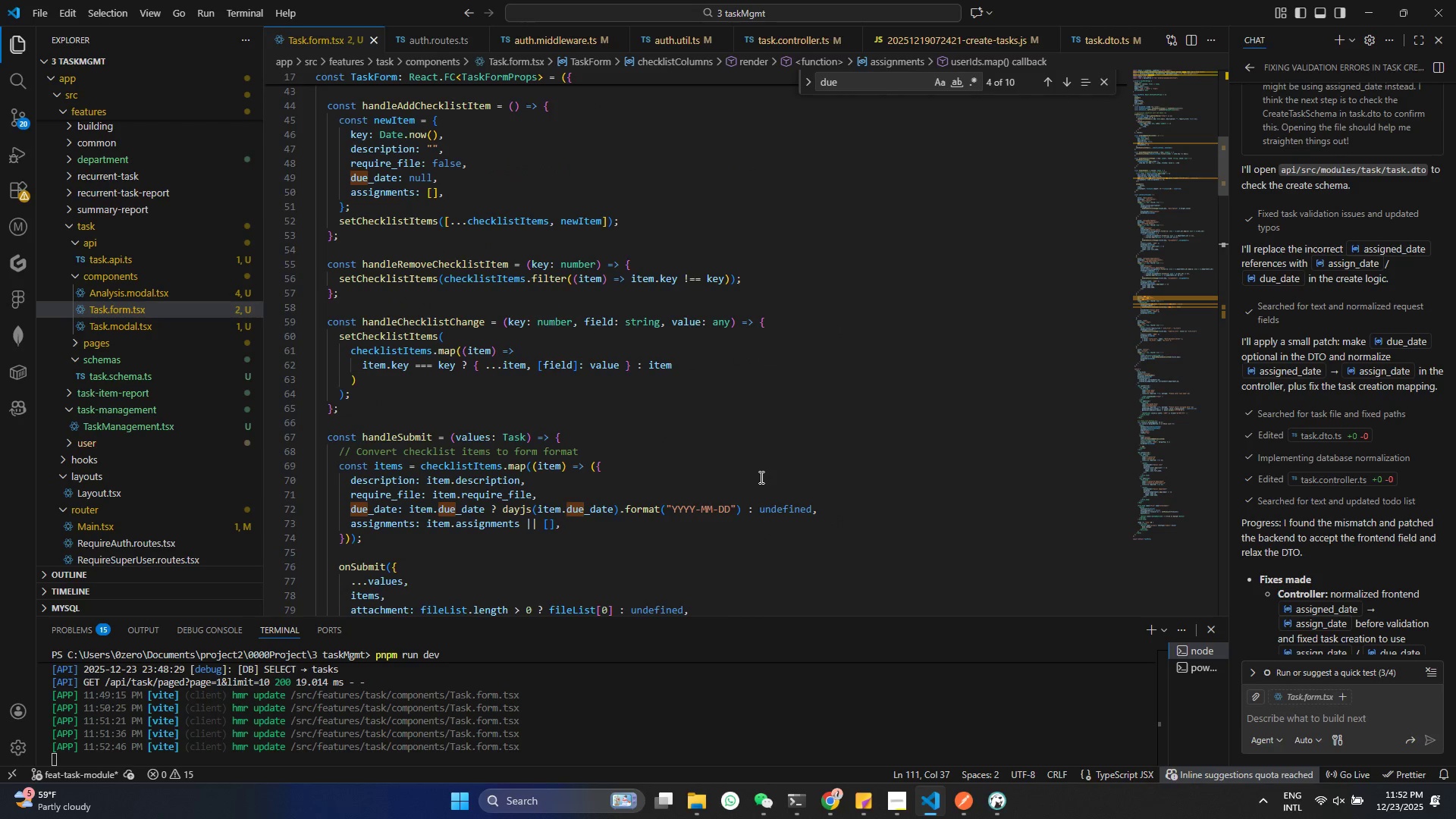 
left_click_drag(start_coordinate=[116, 419], to_coordinate=[108, 418])
 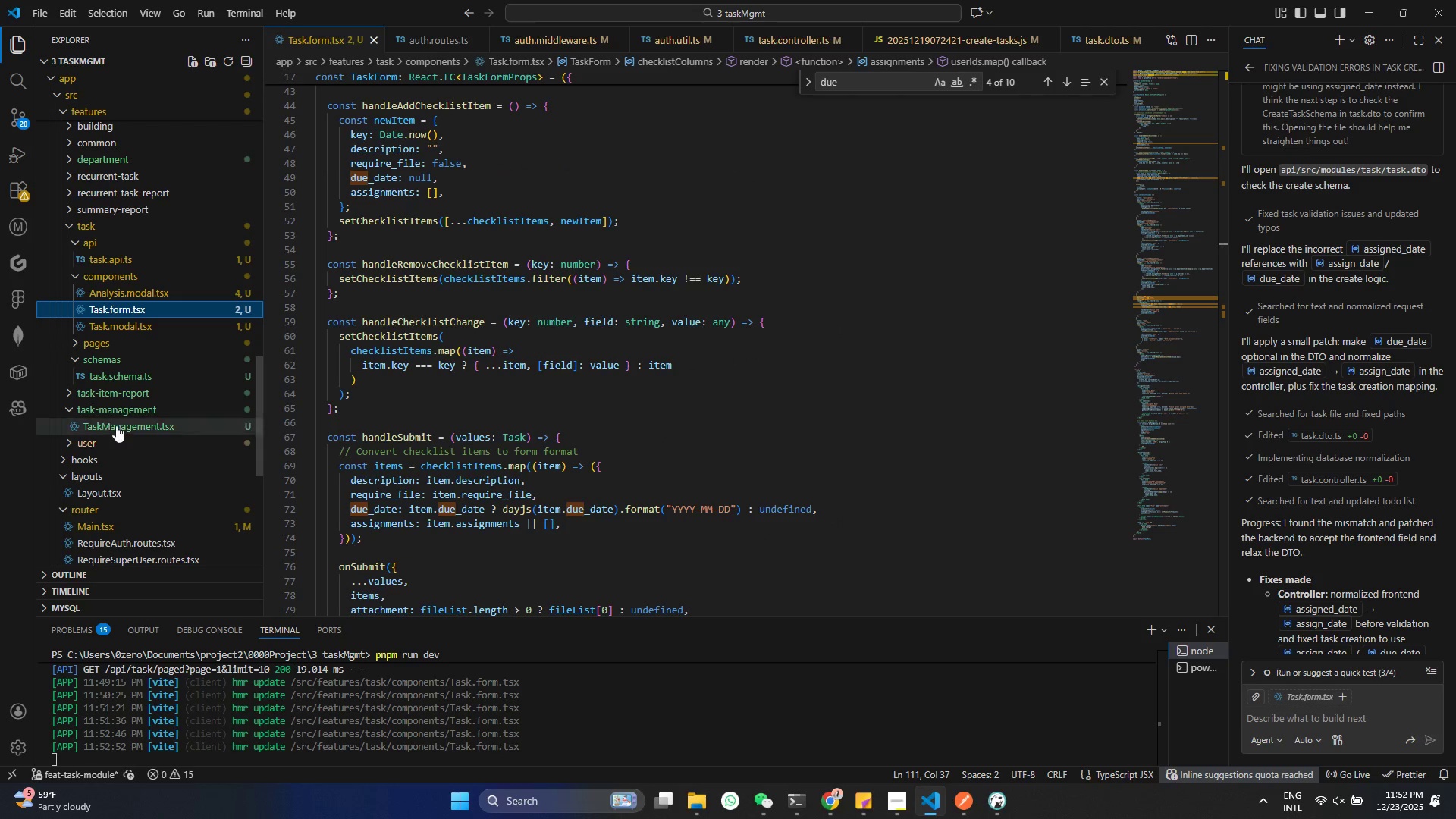 
mouse_move([261, 517])
 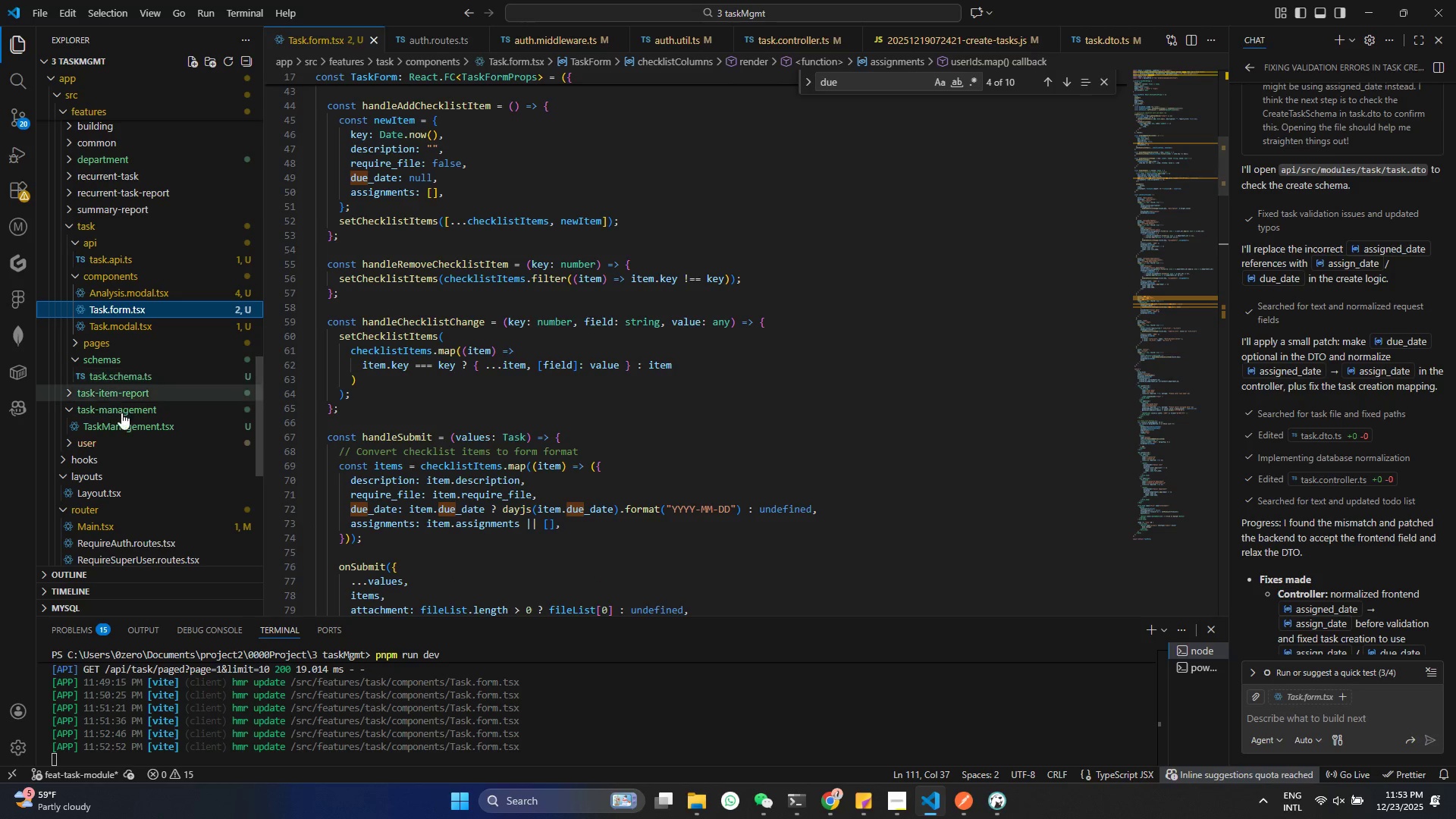 
left_click([127, 428])
 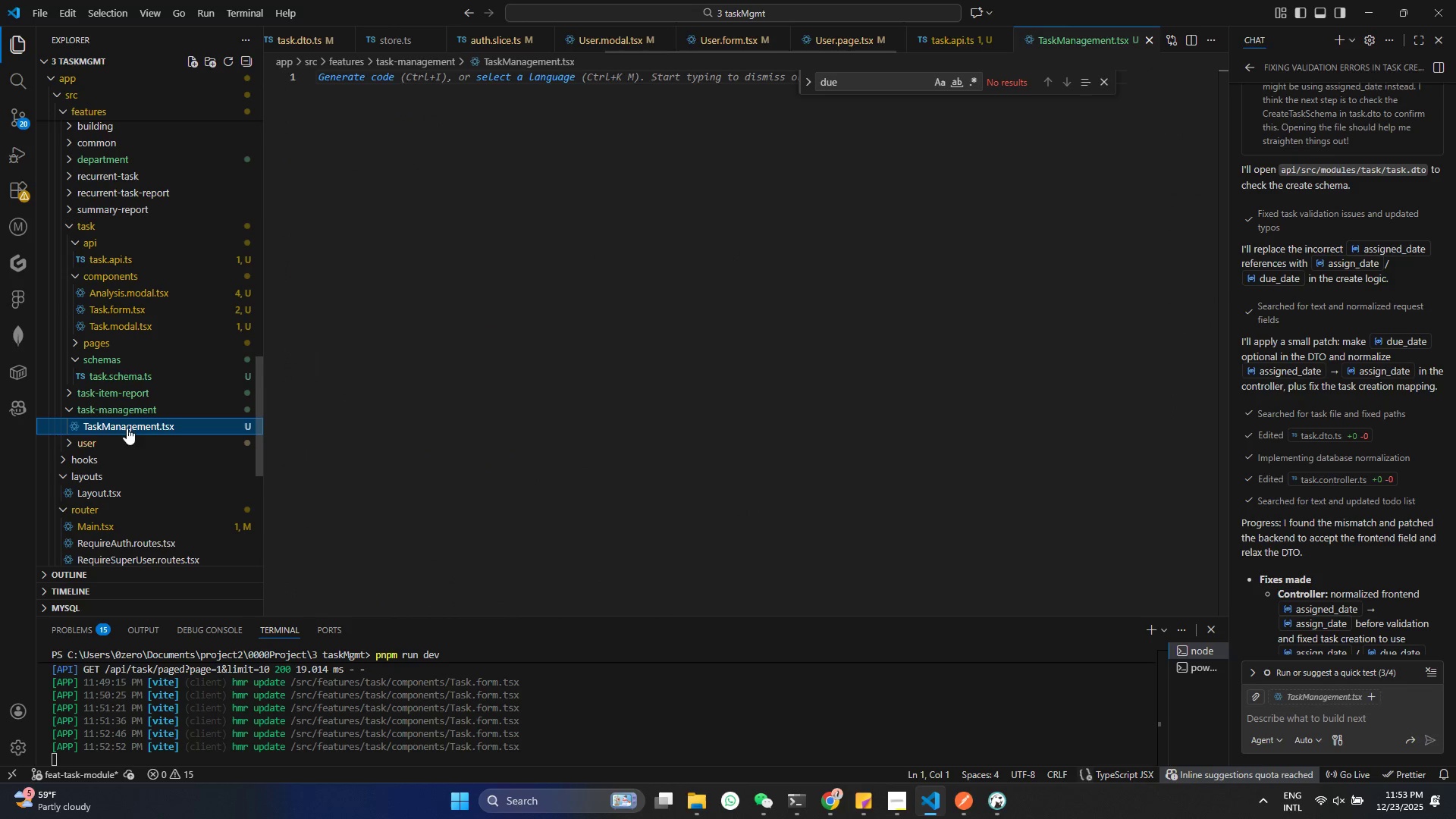 
left_click([547, 223])
 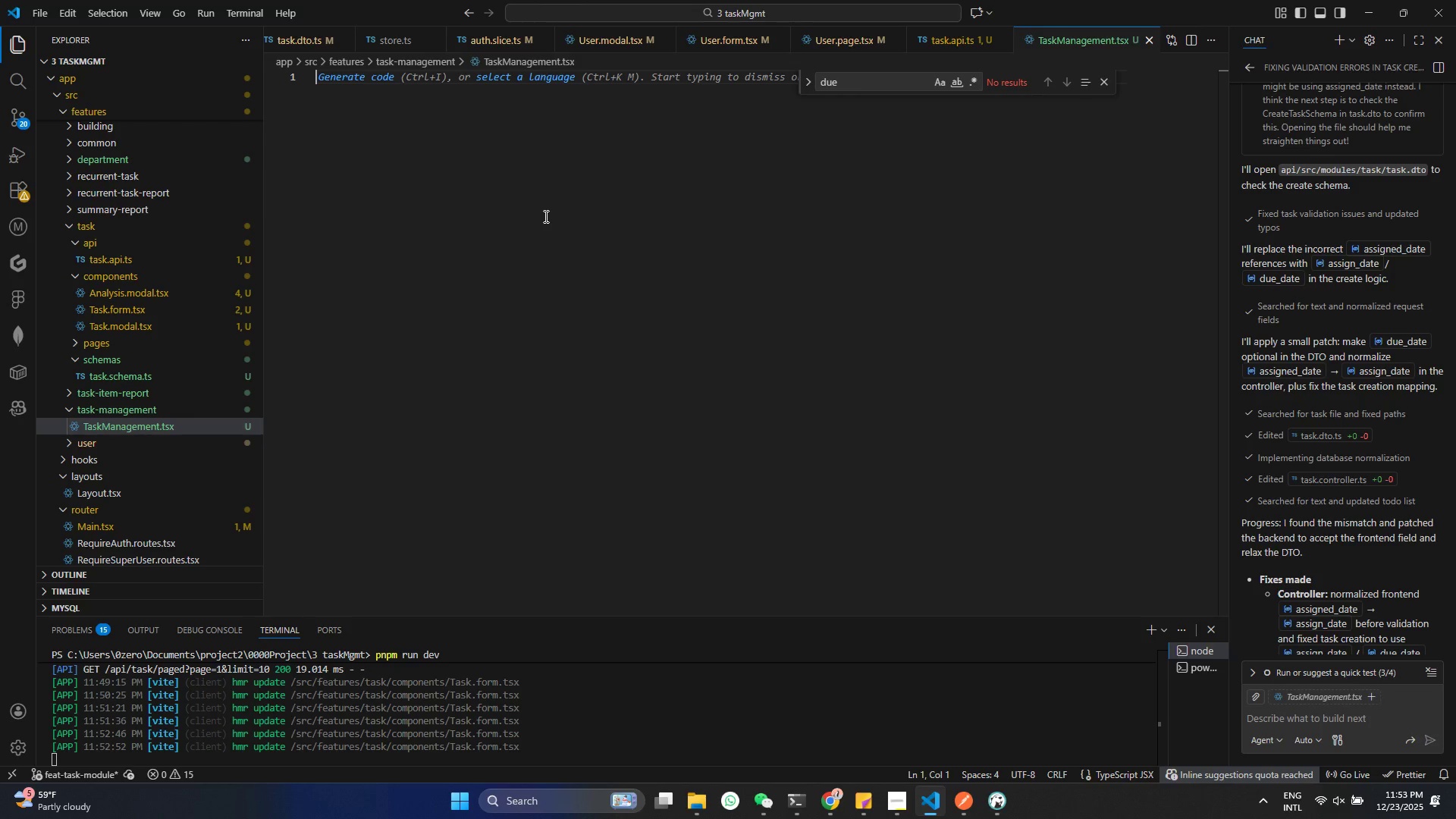 
wait(5.56)
 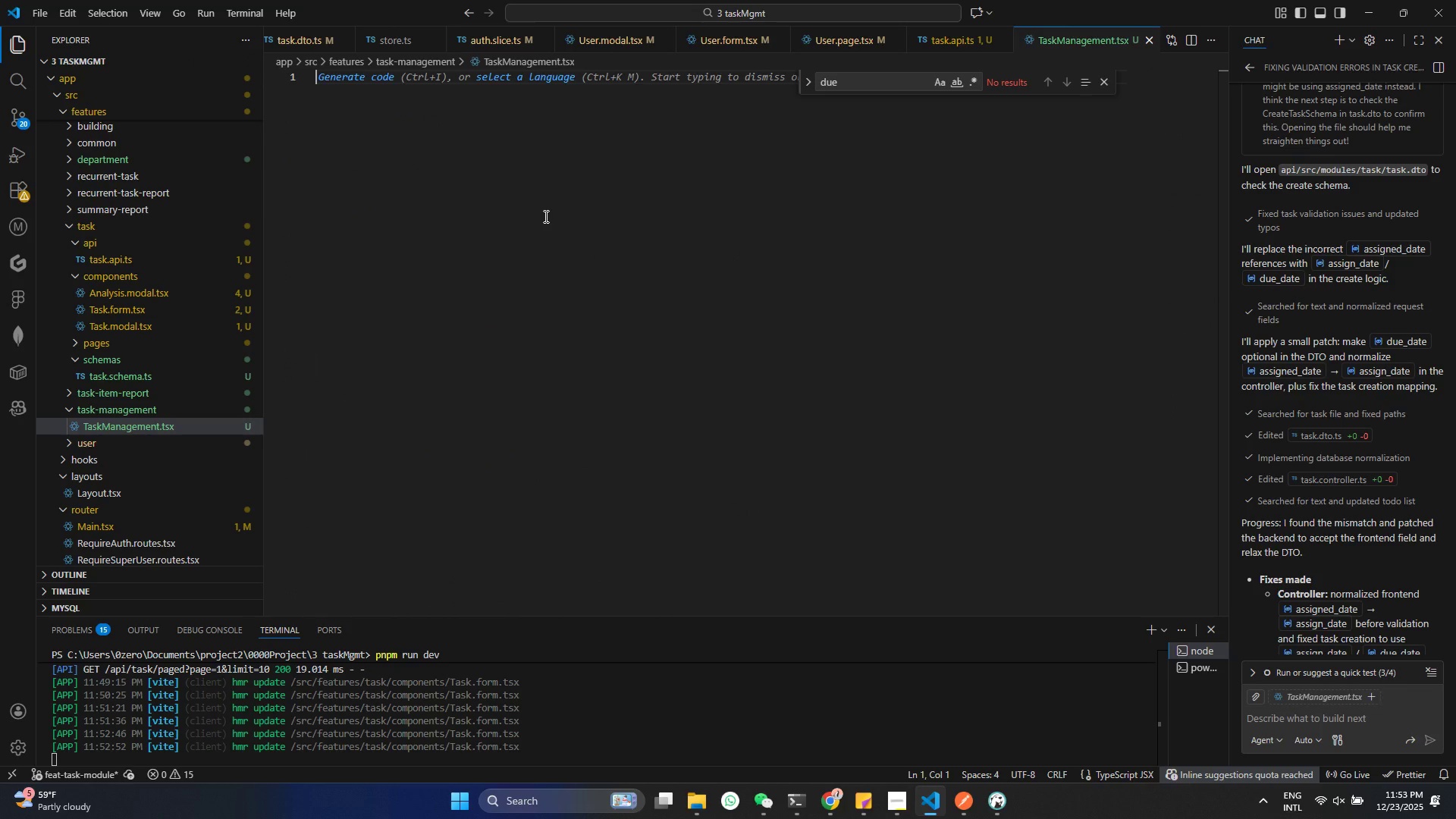 
left_click([71, 230])
 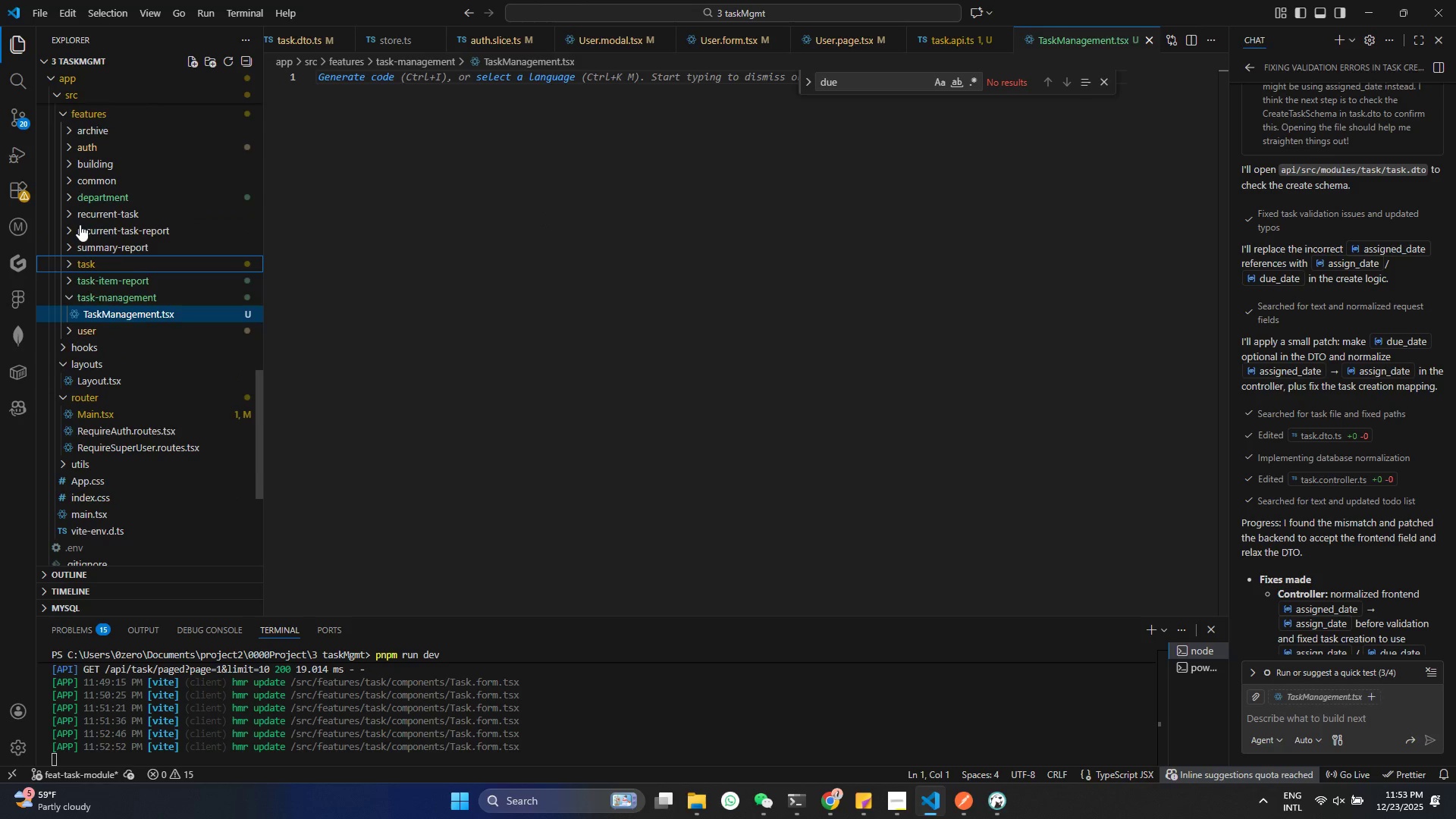 
scroll: coordinate [80, 224], scroll_direction: up, amount: 4.0
 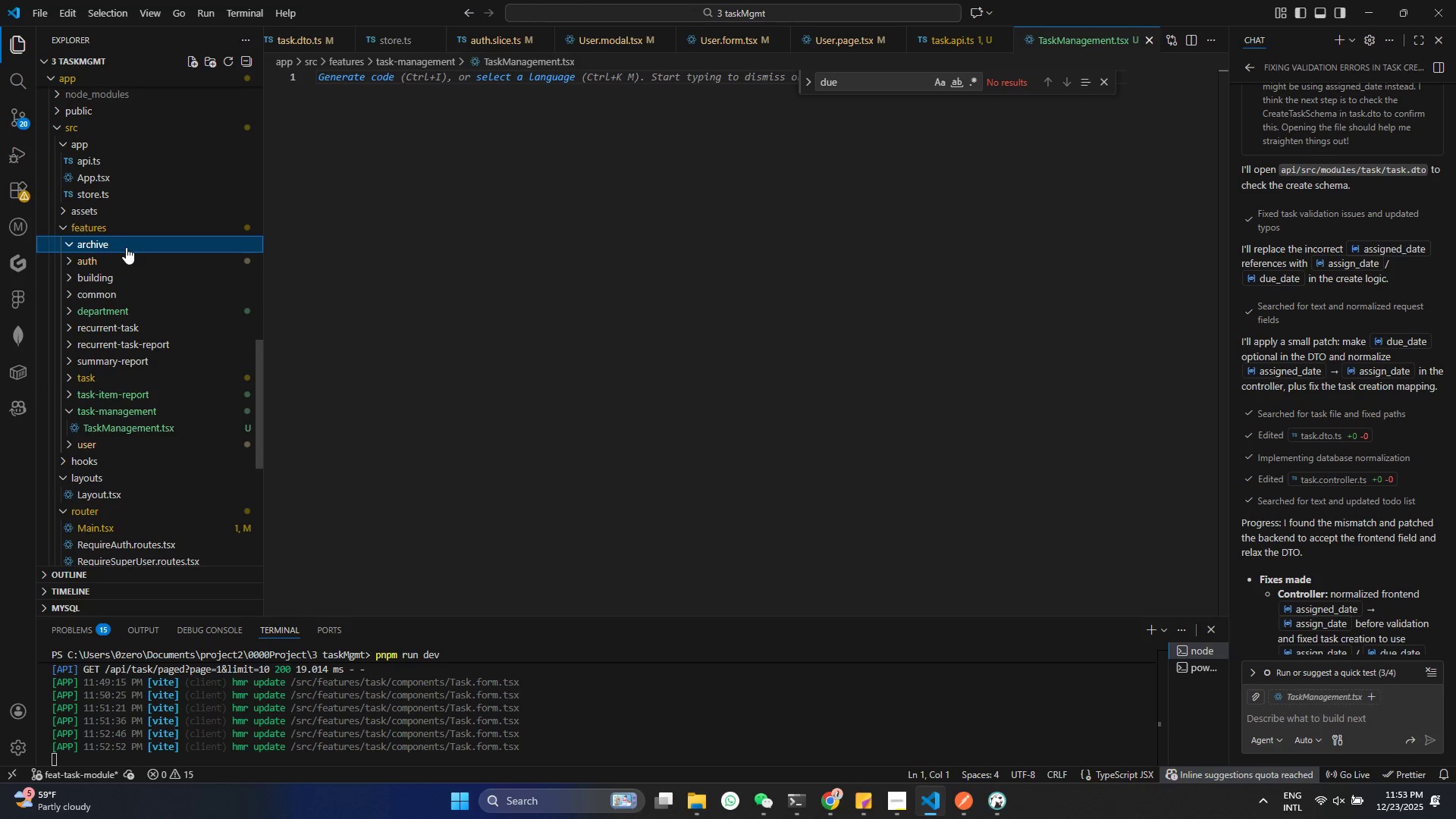 
double_click([126, 247])
 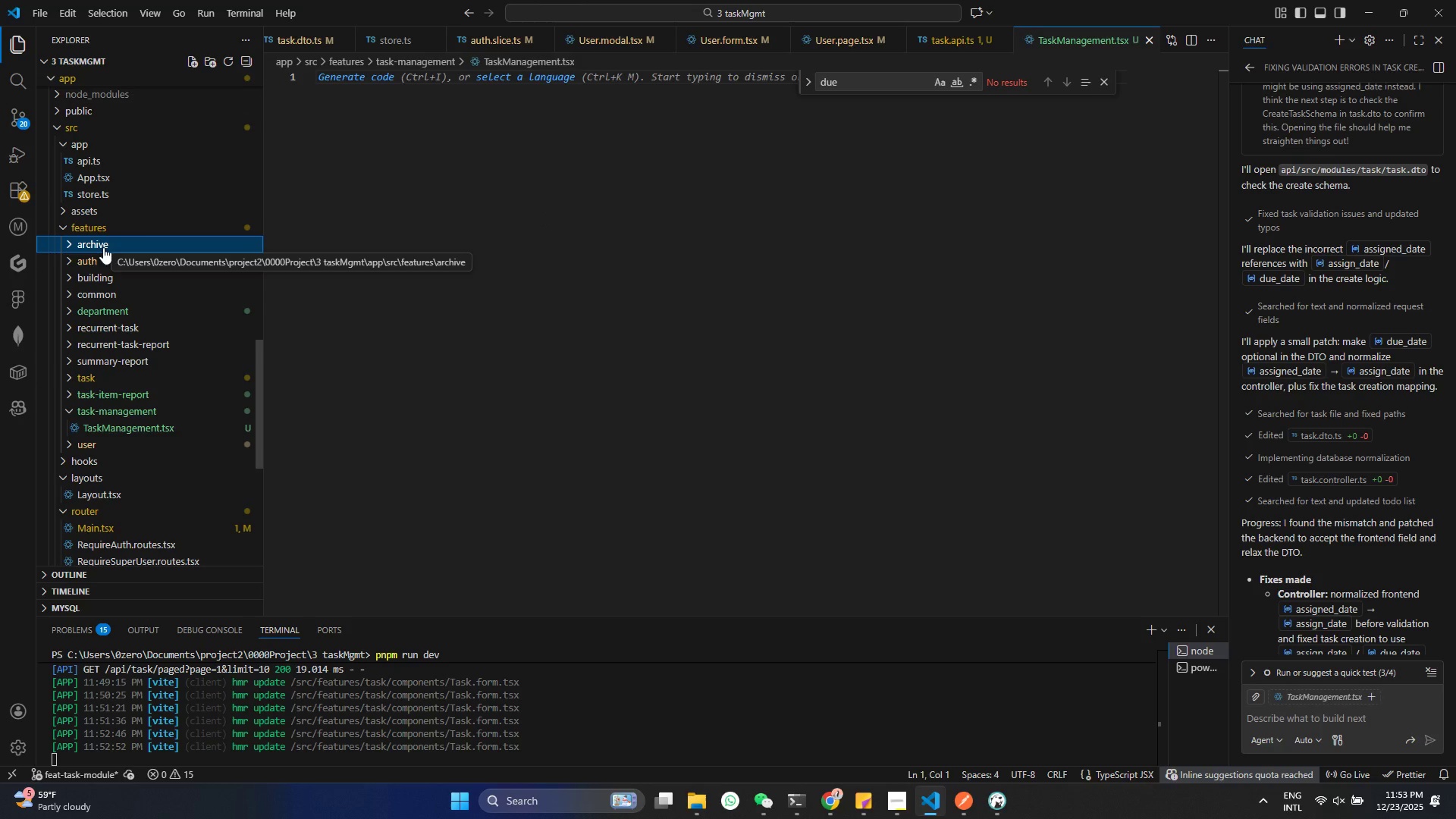 
wait(7.69)
 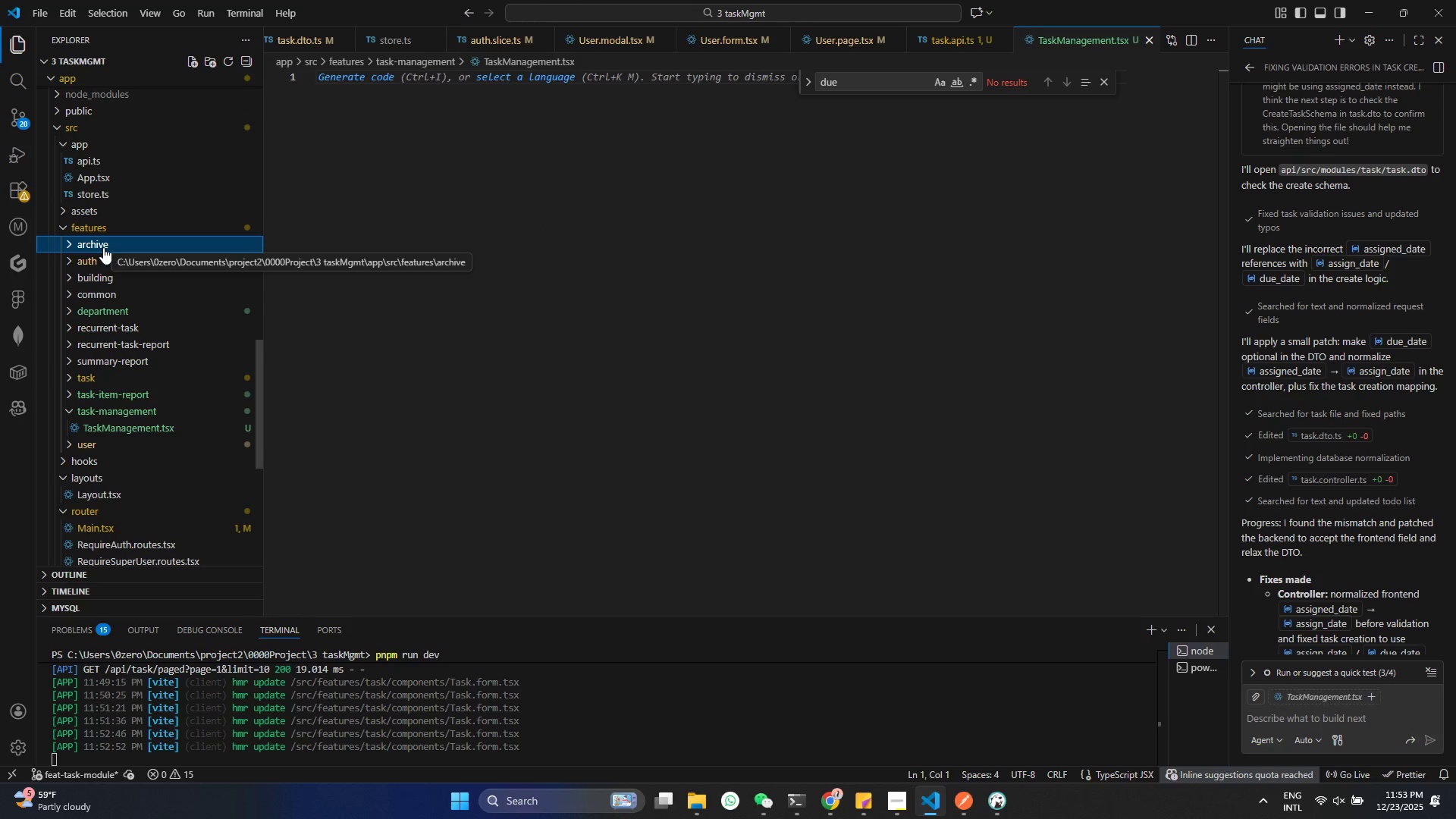 
left_click([189, 62])
 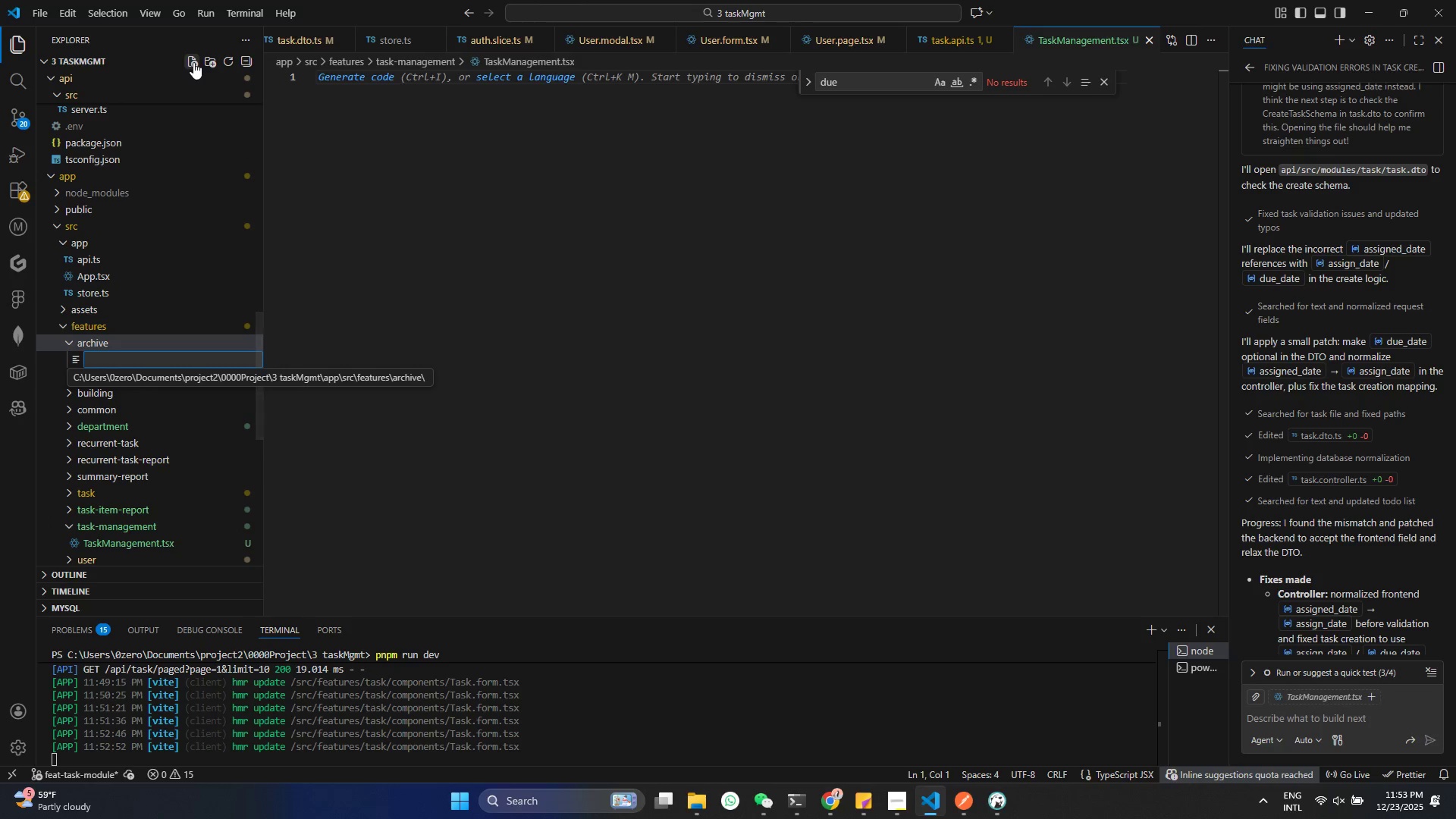 
key(Escape)
 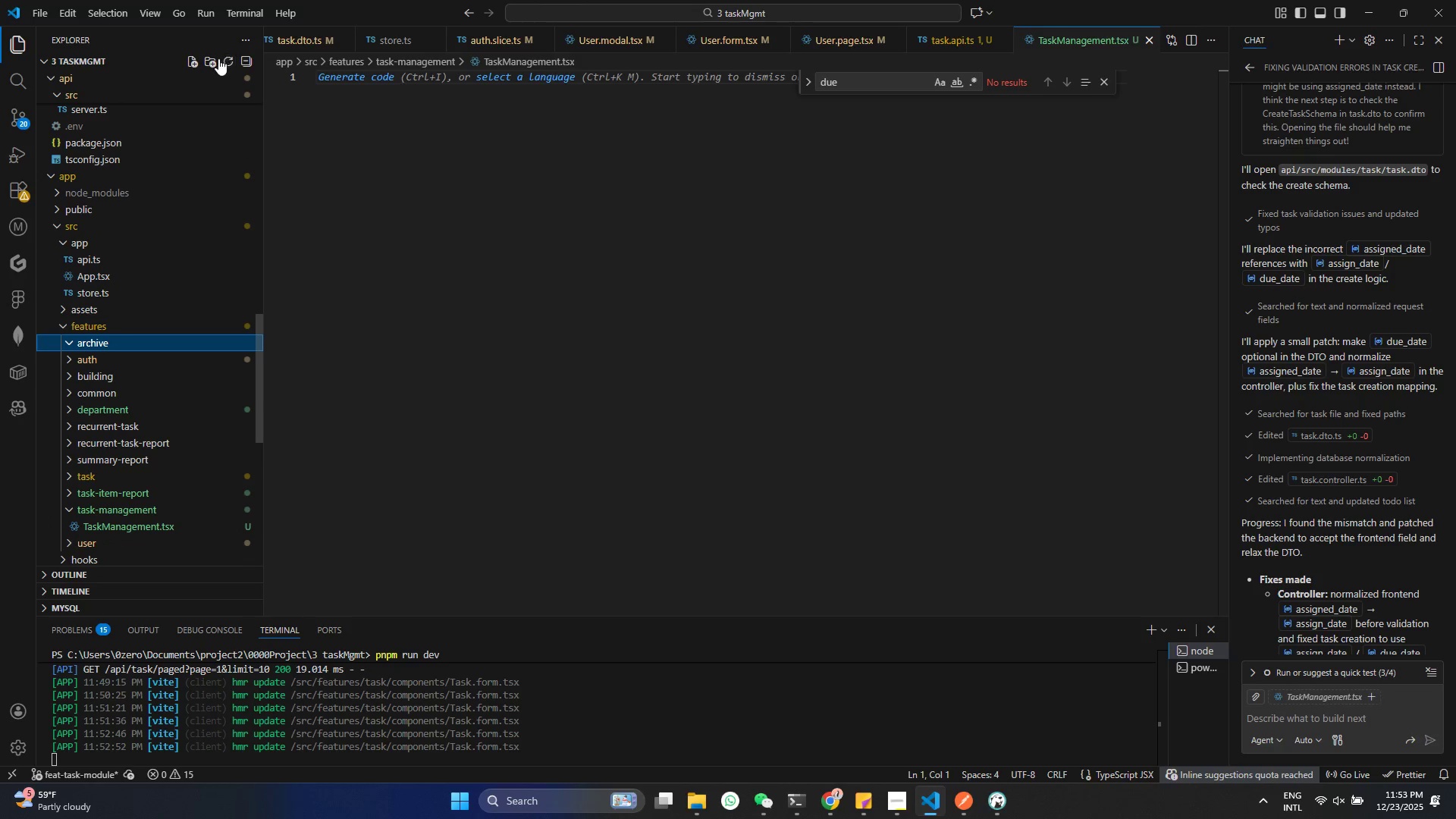 
left_click([218, 58])
 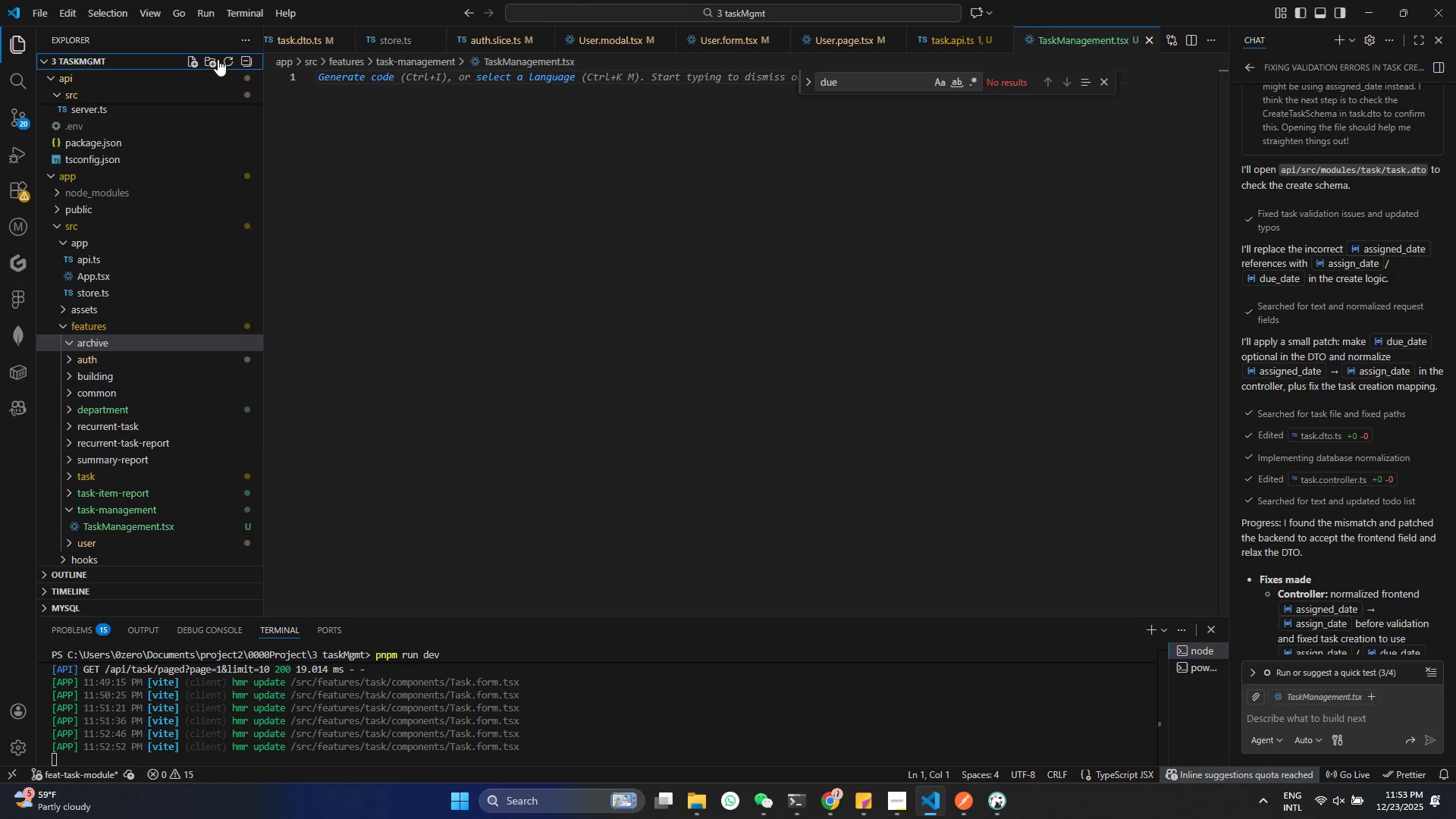 
left_click([215, 59])
 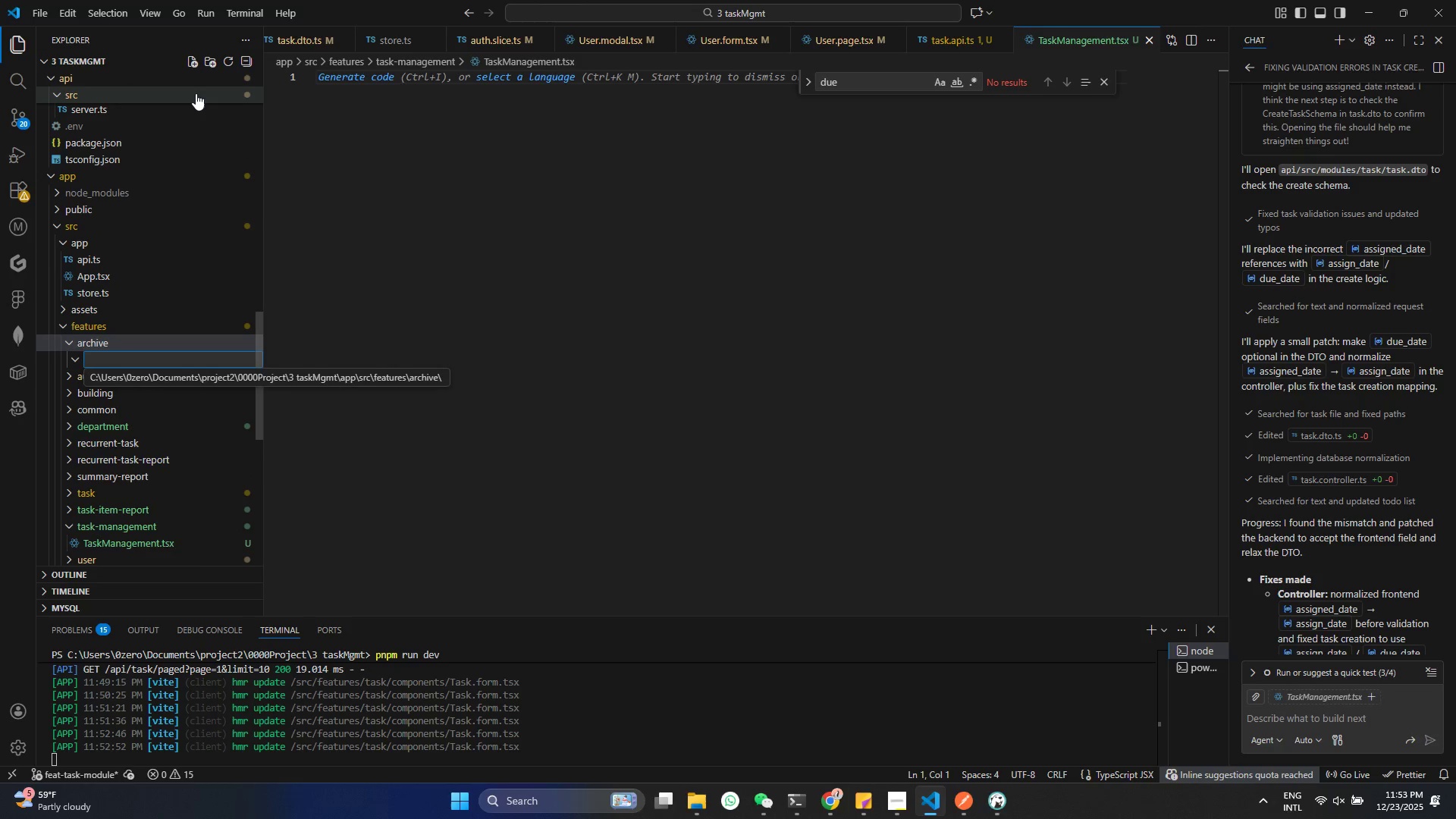 
type(api)
 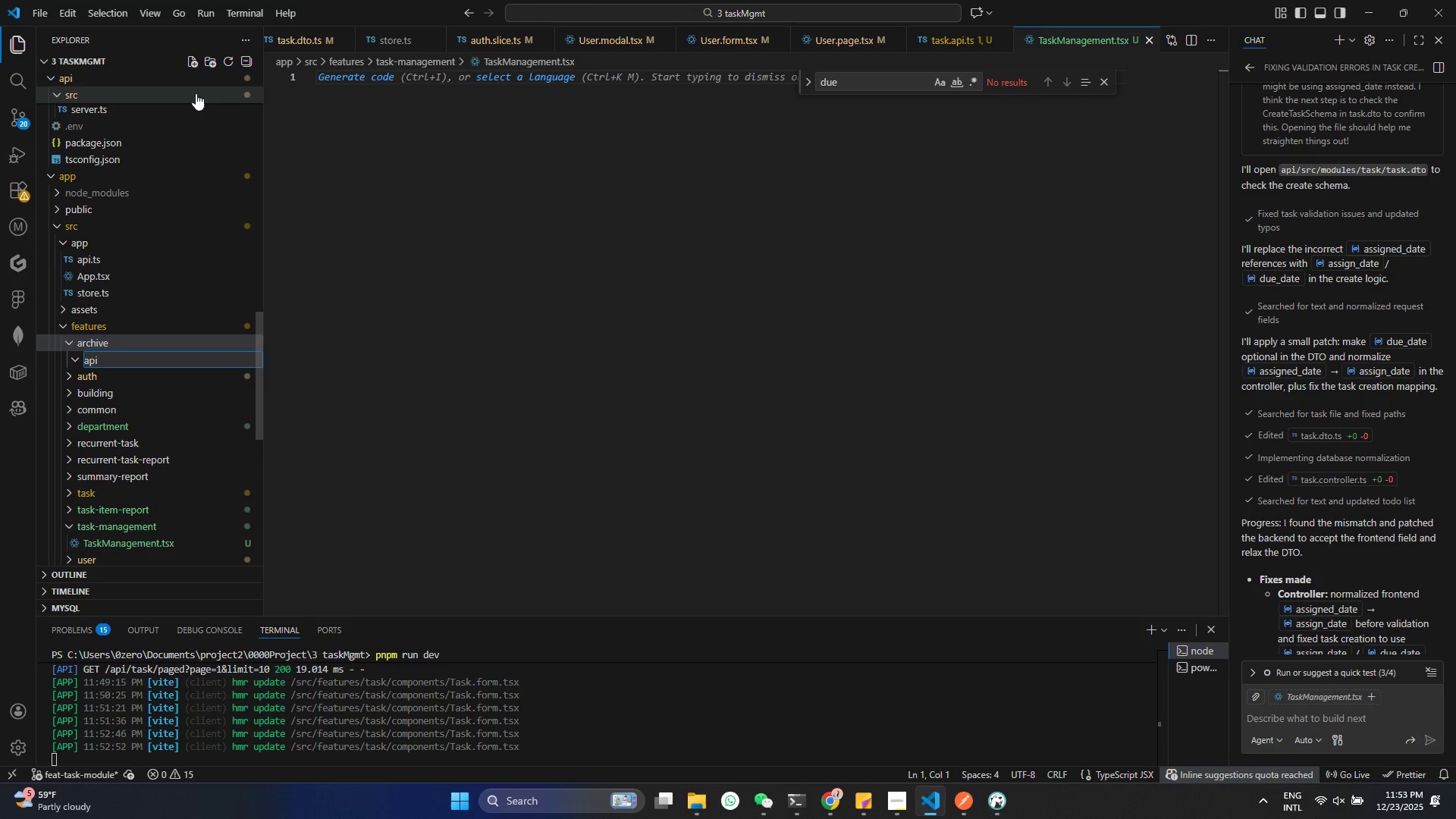 
key(Enter)
 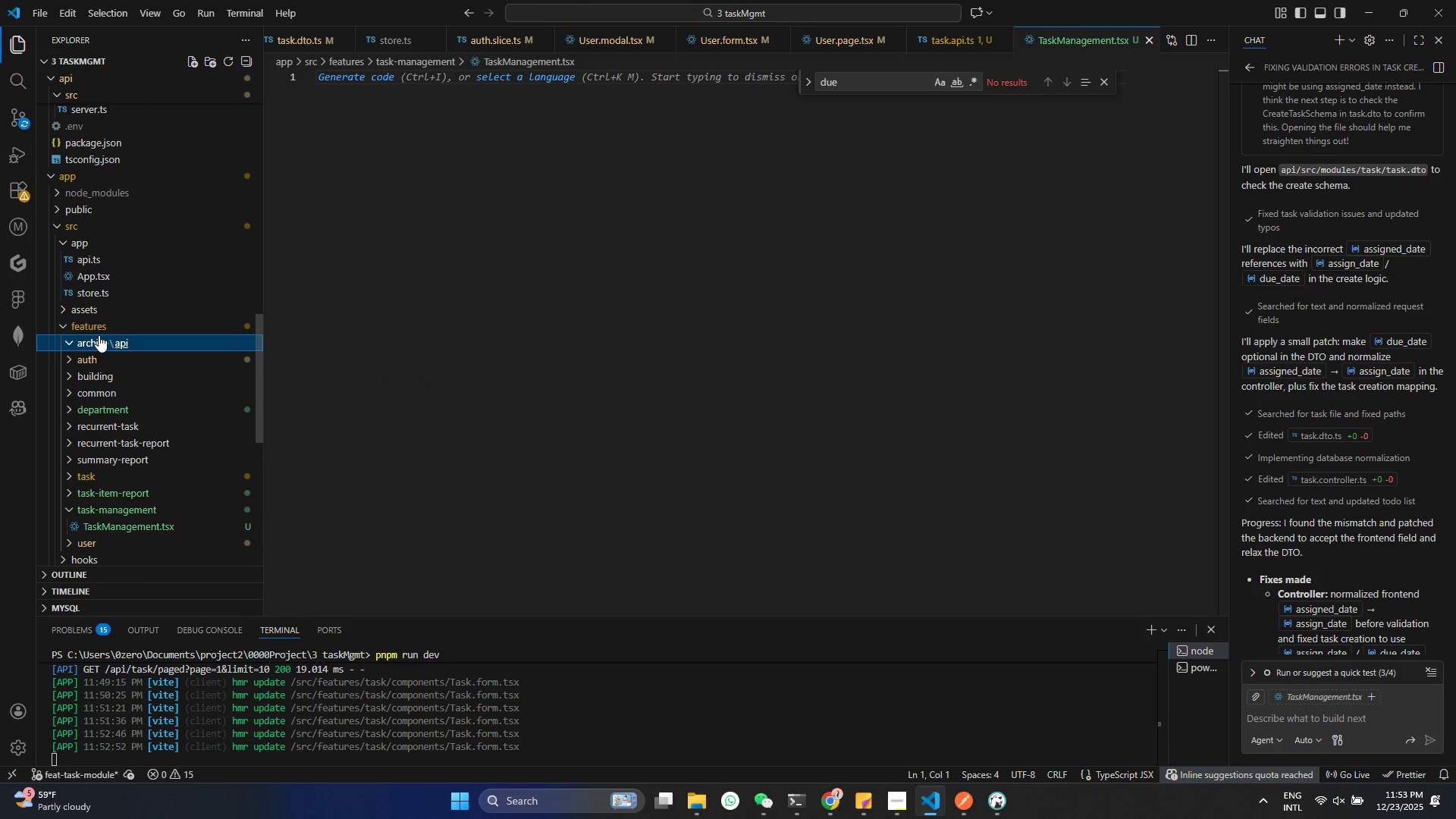 
double_click([99, 340])
 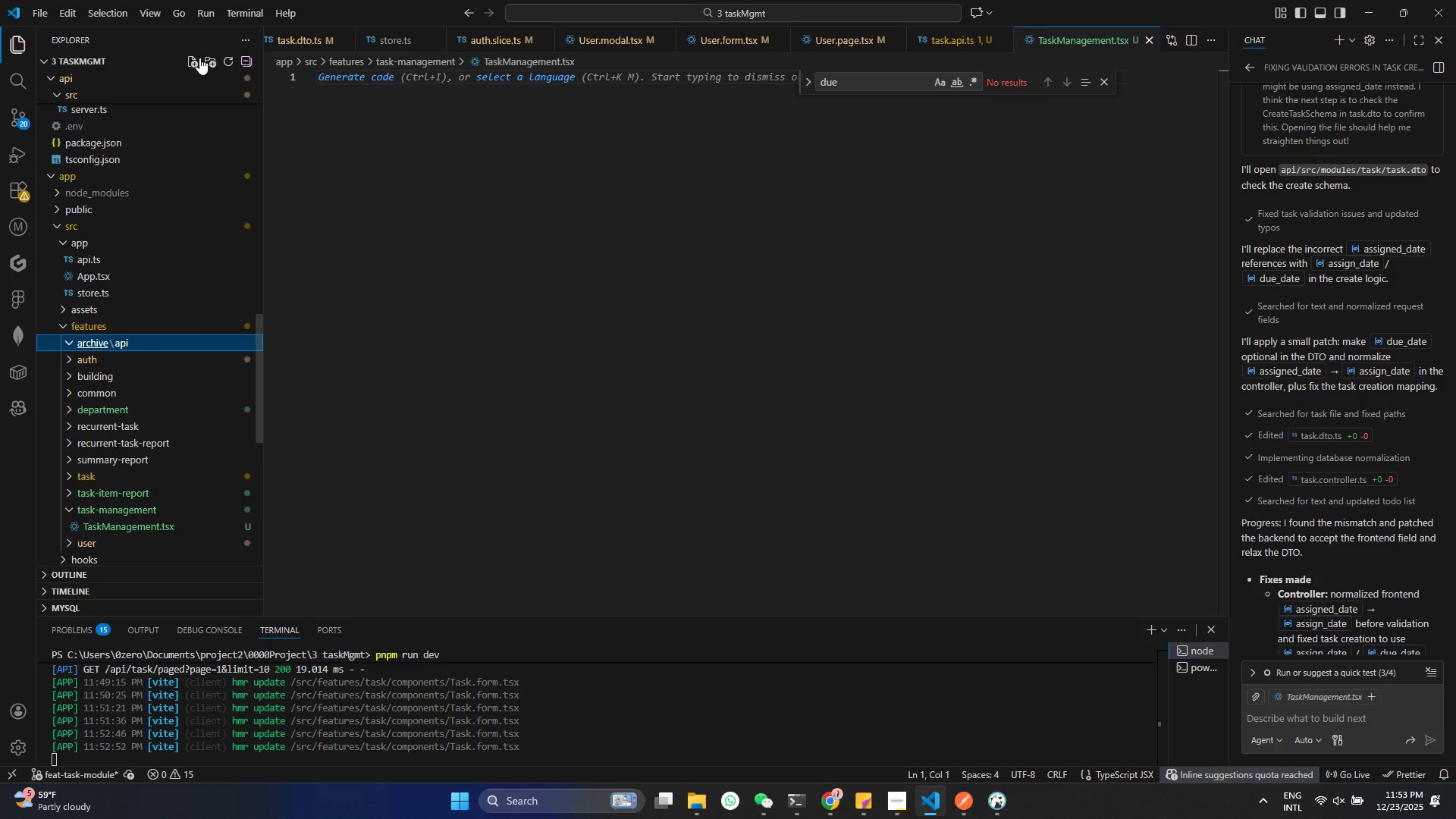 
left_click([206, 57])
 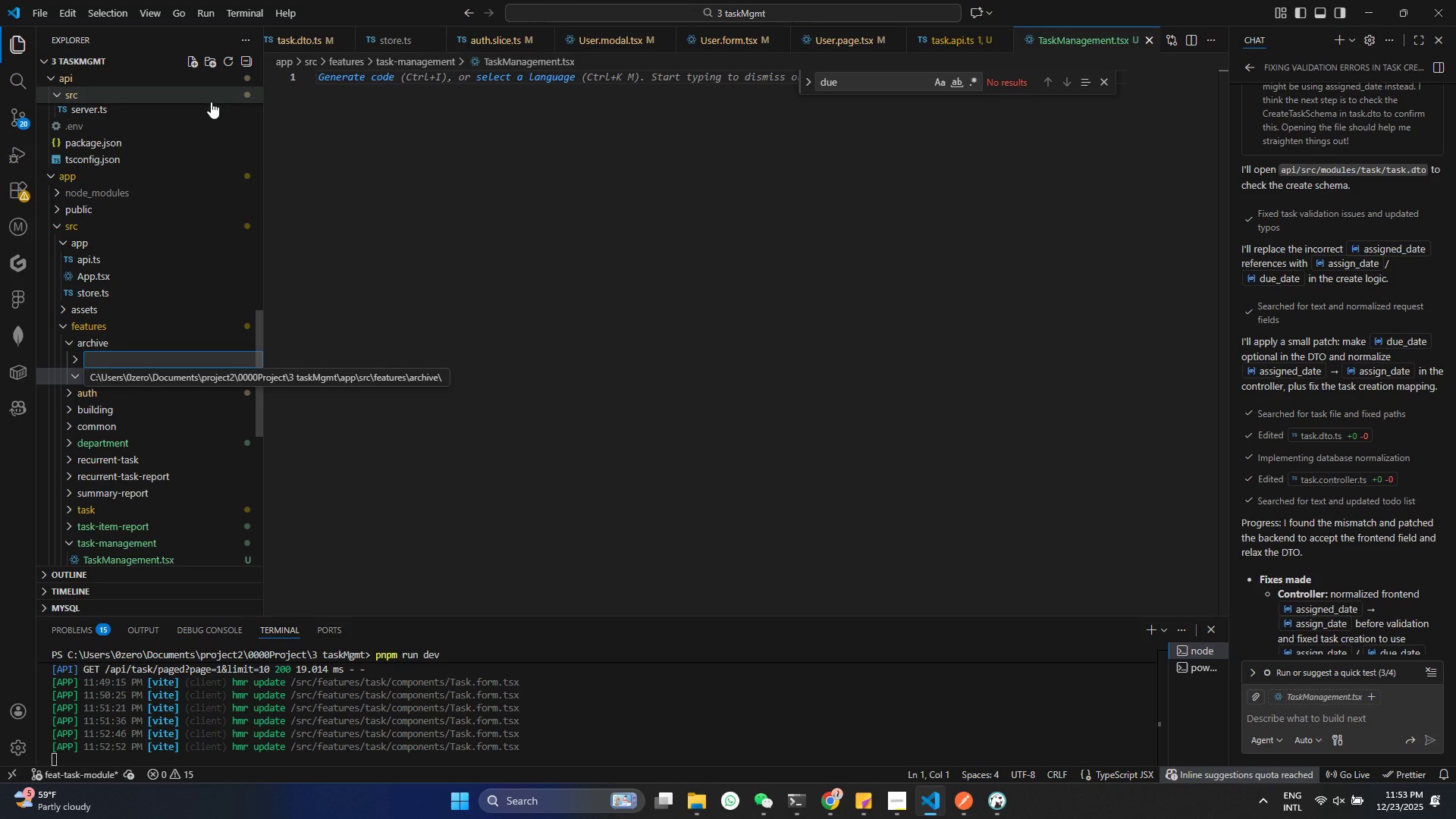 
type(pages)
 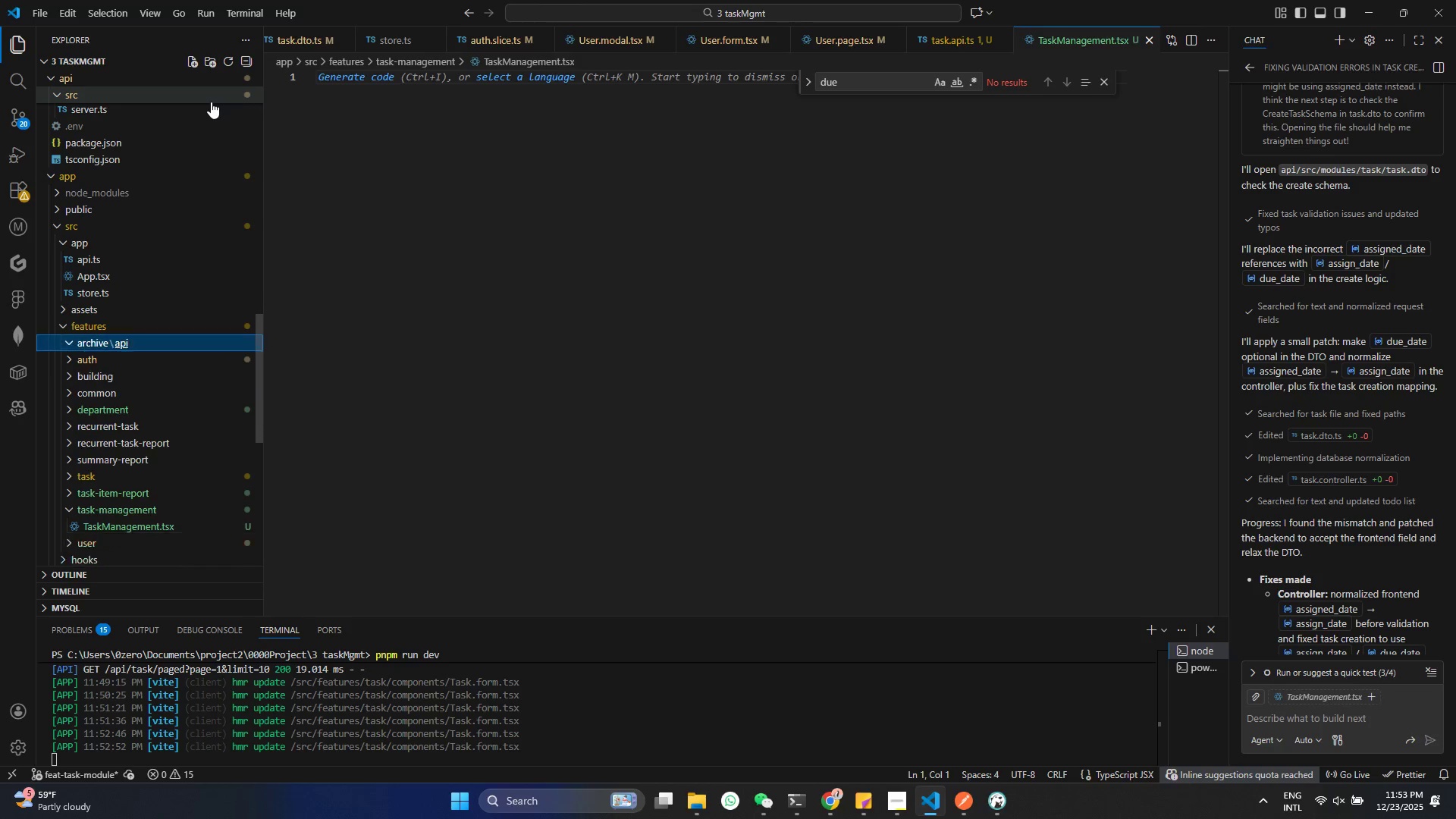 
key(Enter)
 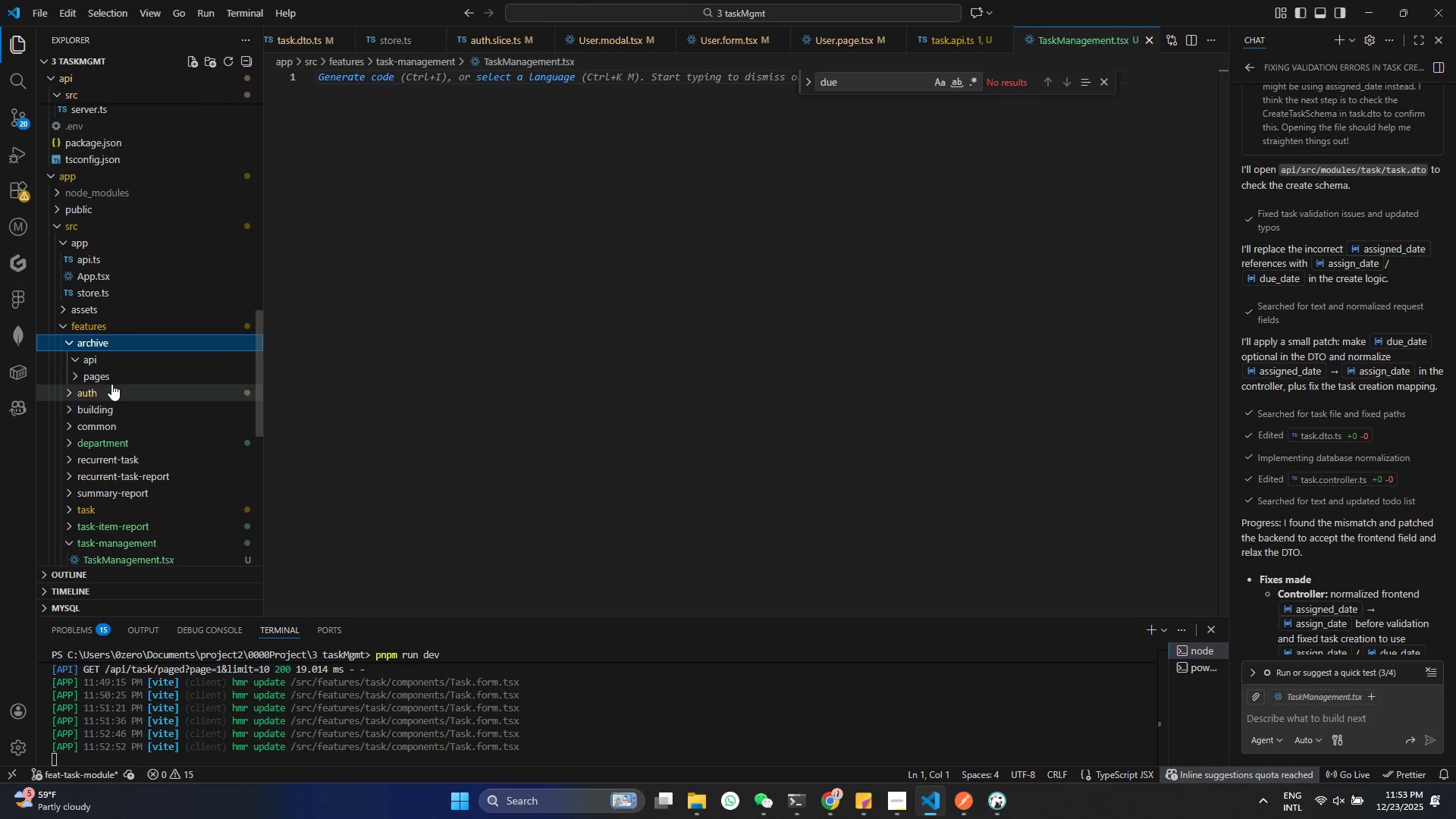 
left_click([110, 361])
 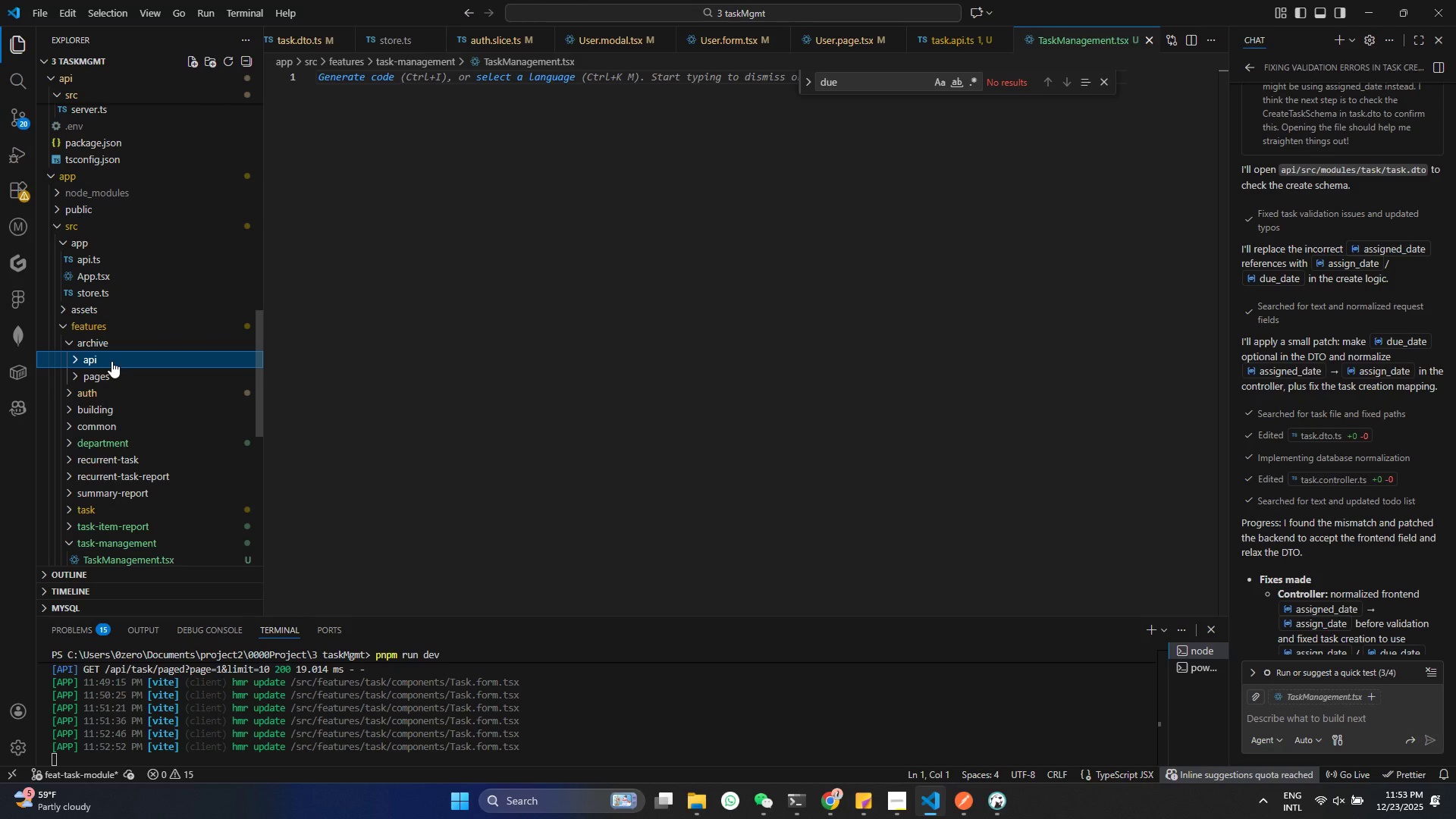 
wait(5.05)
 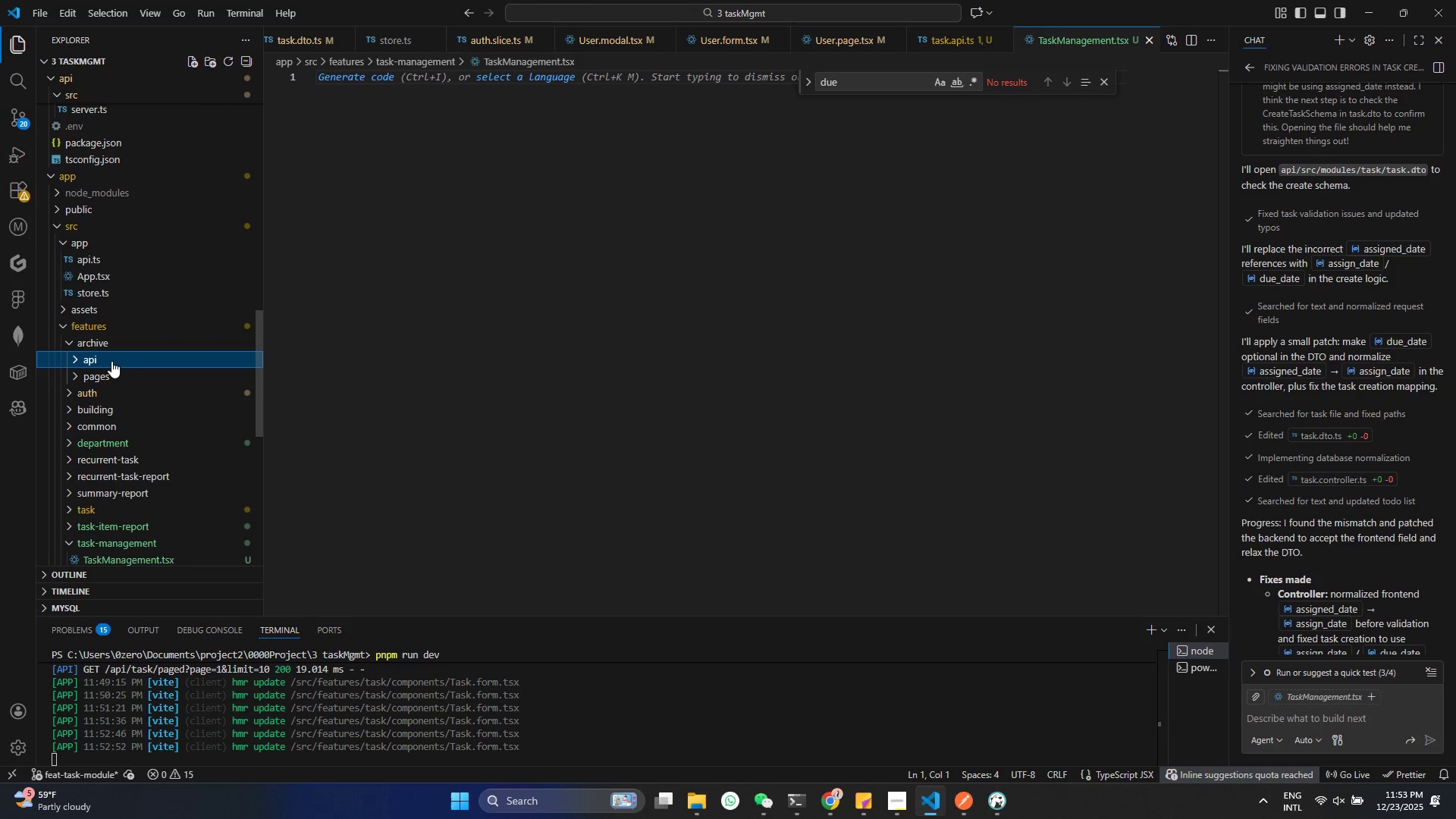 
double_click([108, 369])
 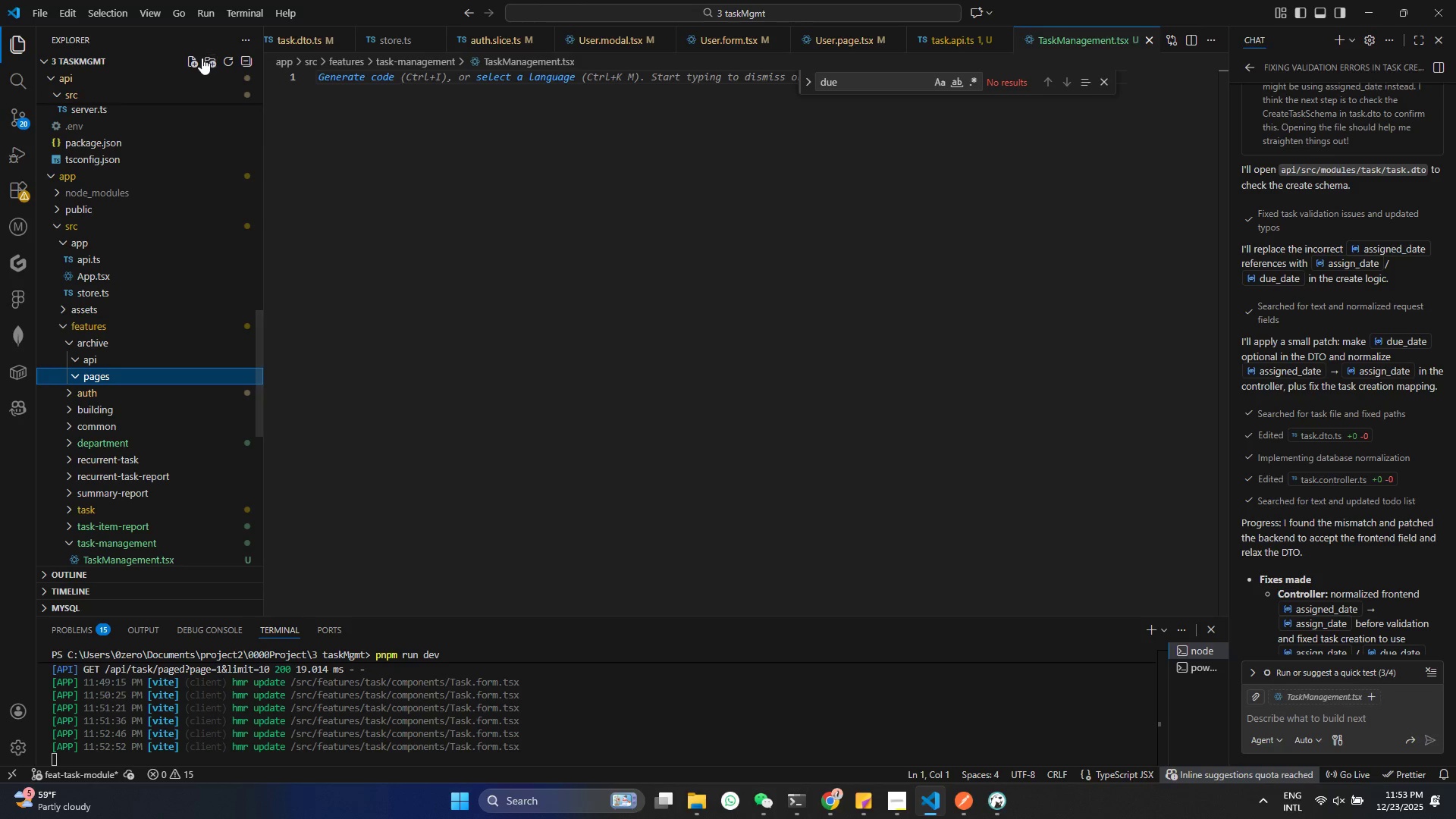 
left_click([193, 58])
 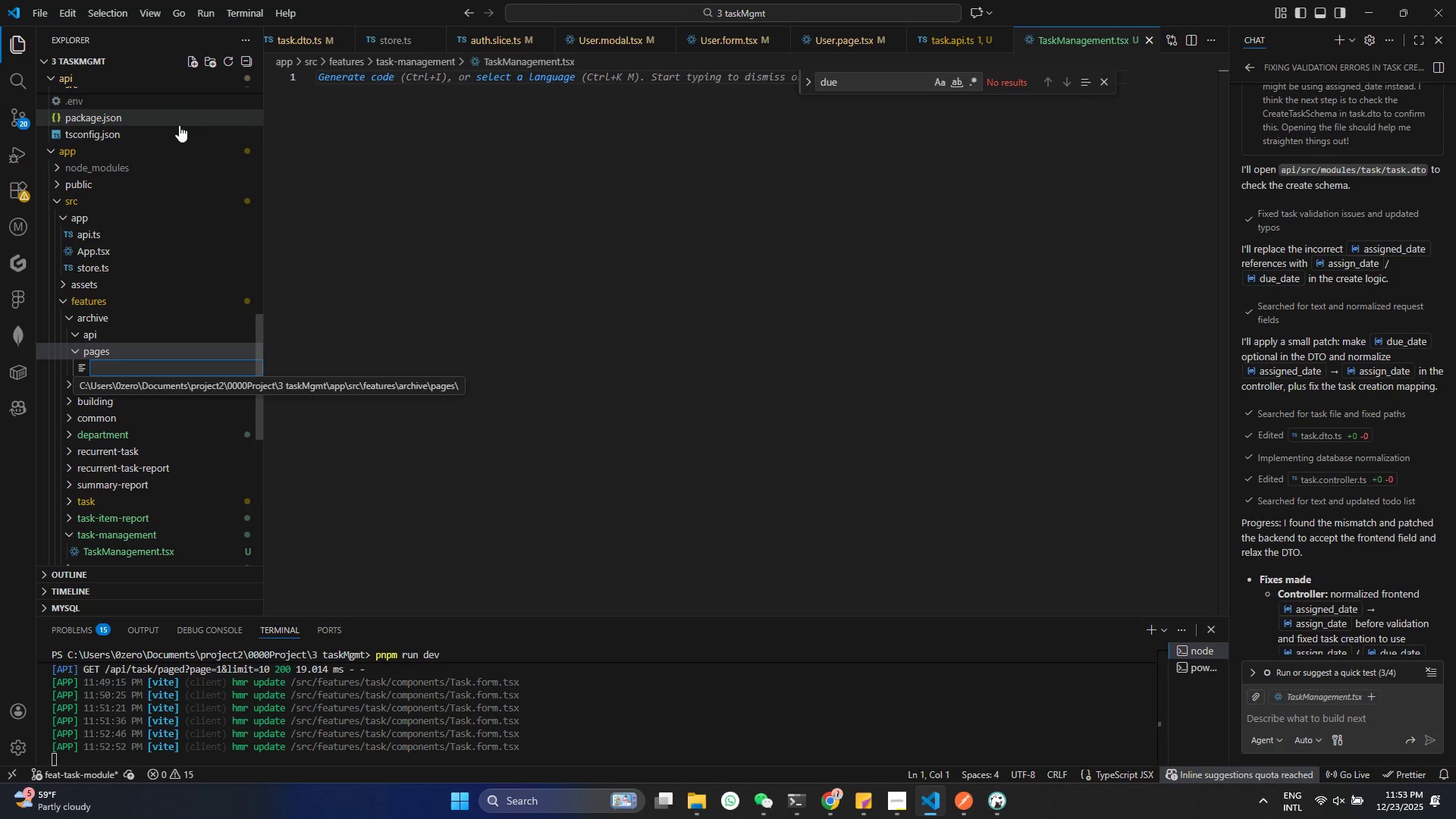 
type(Archive.page.tsc)
key(Backspace)
type(x)
 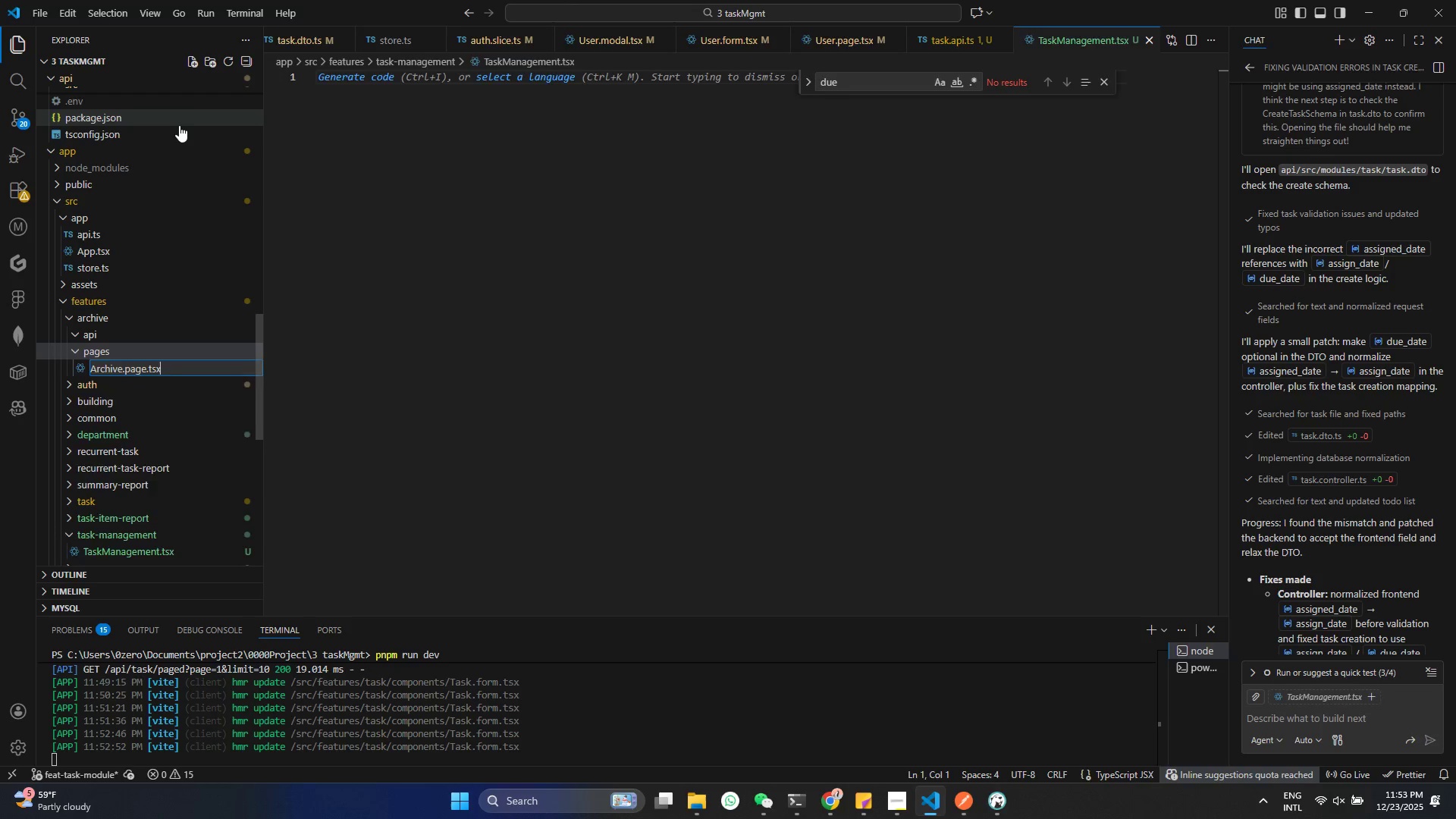 
key(Enter)
 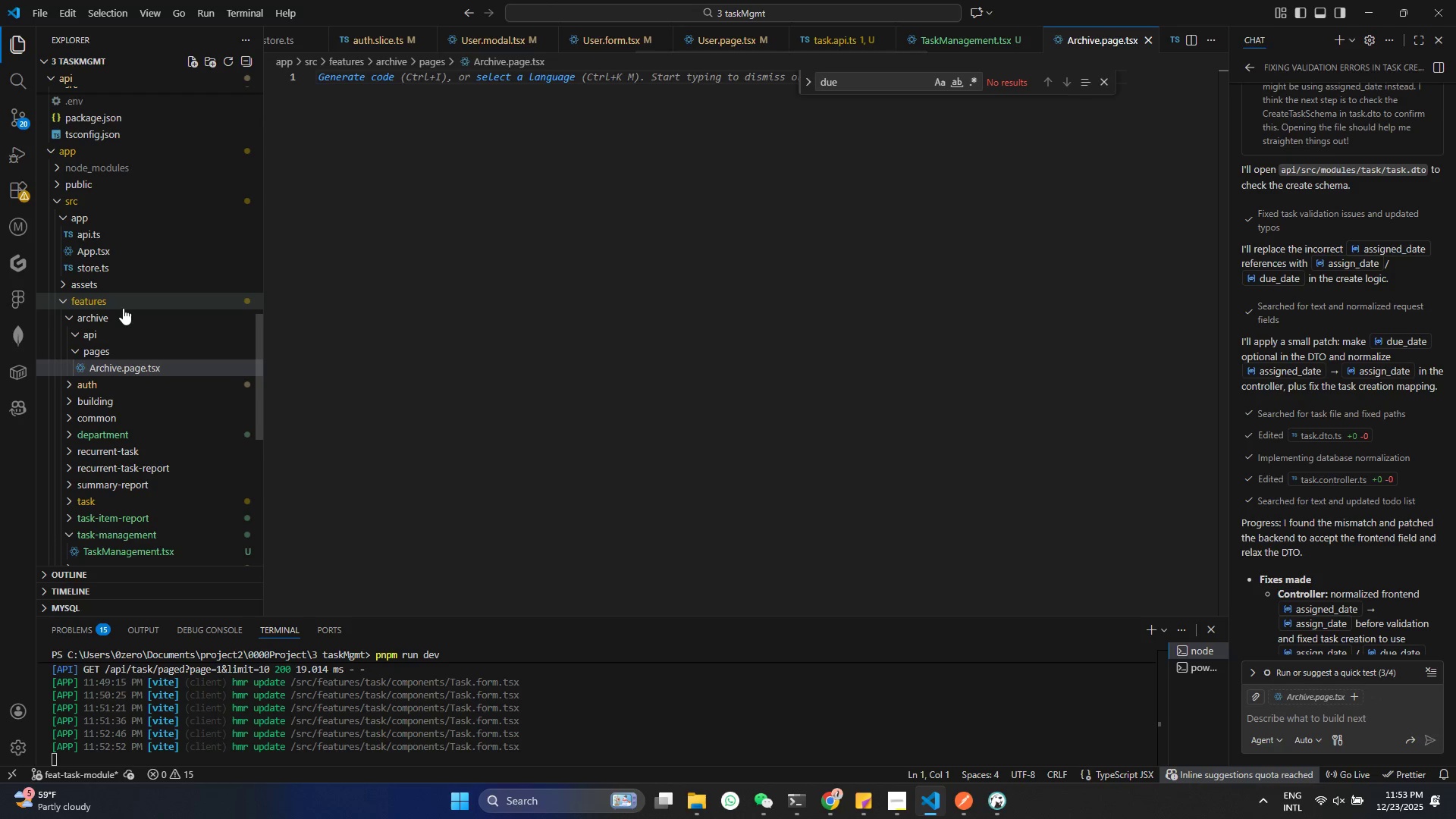 
left_click([115, 322])
 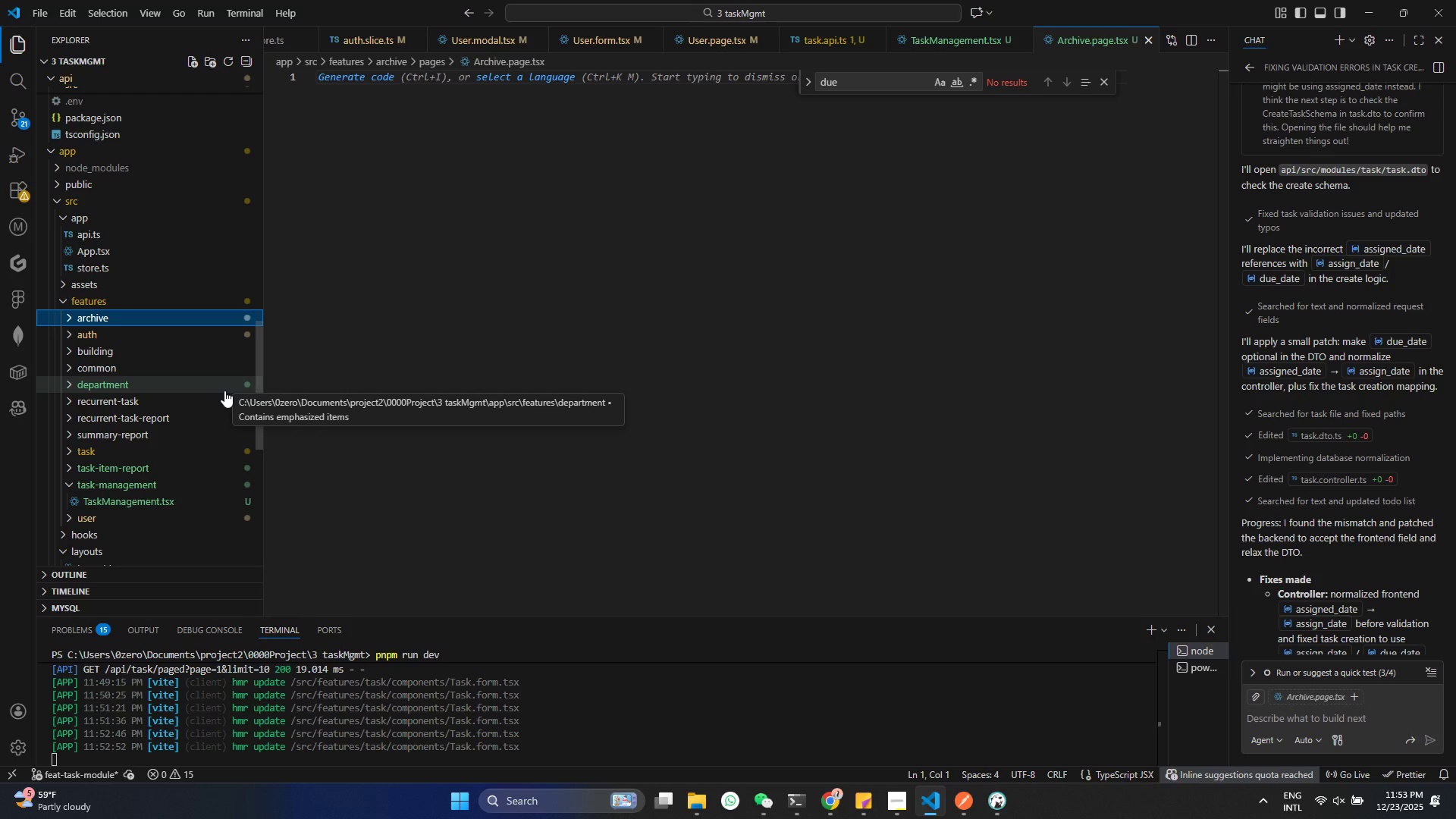 
wait(5.77)
 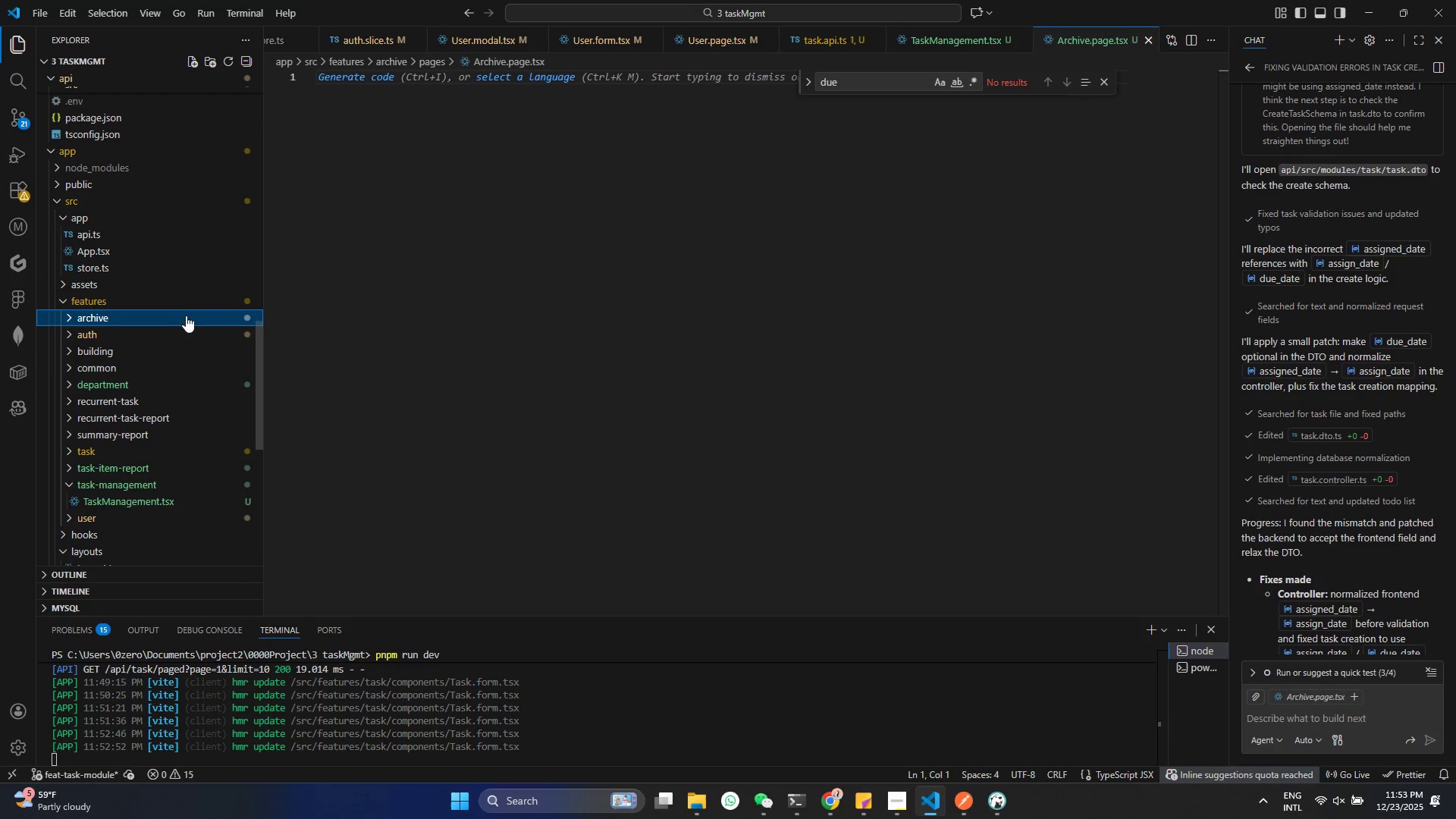 
left_click([114, 309])
 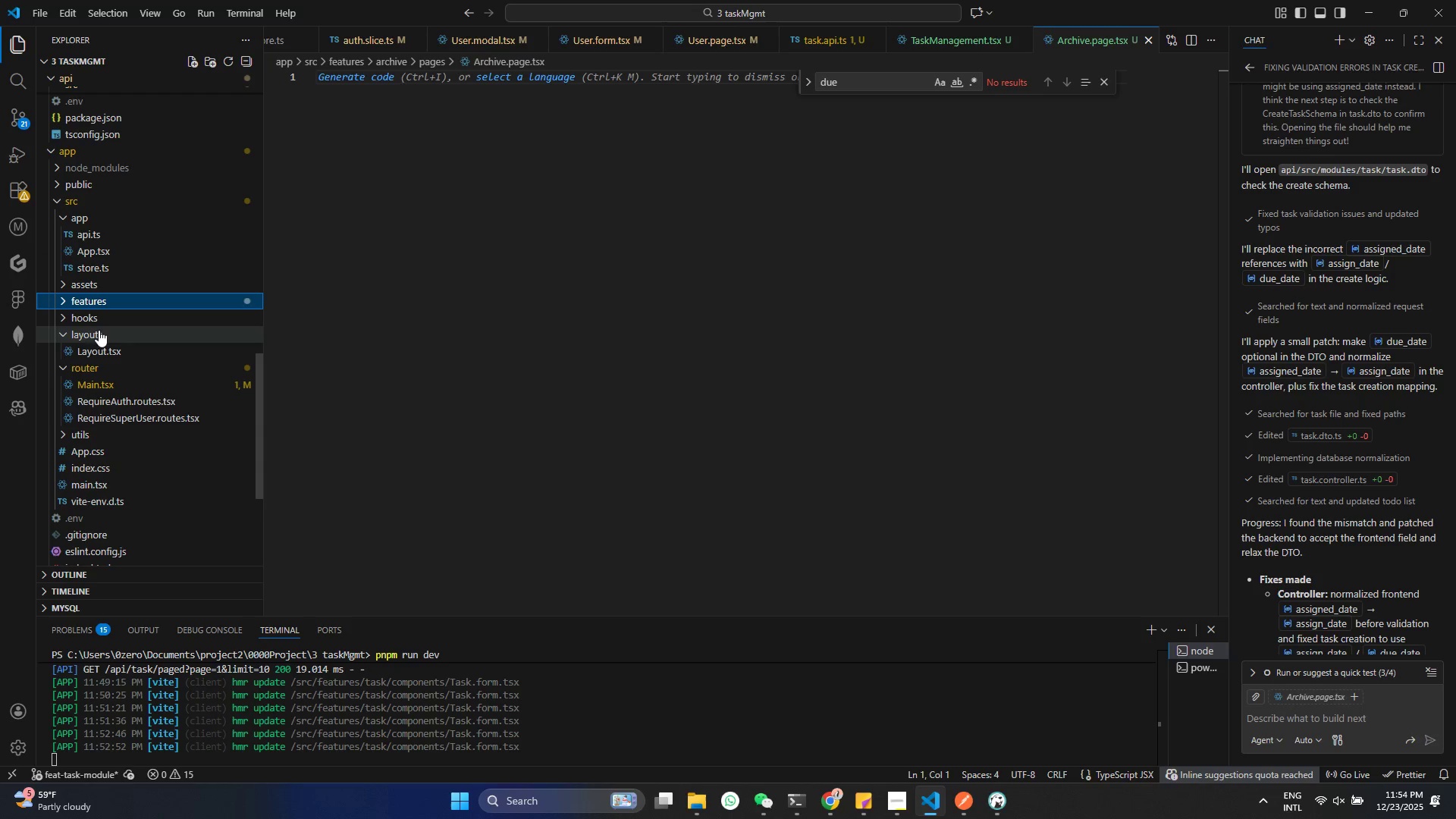 
wait(6.0)
 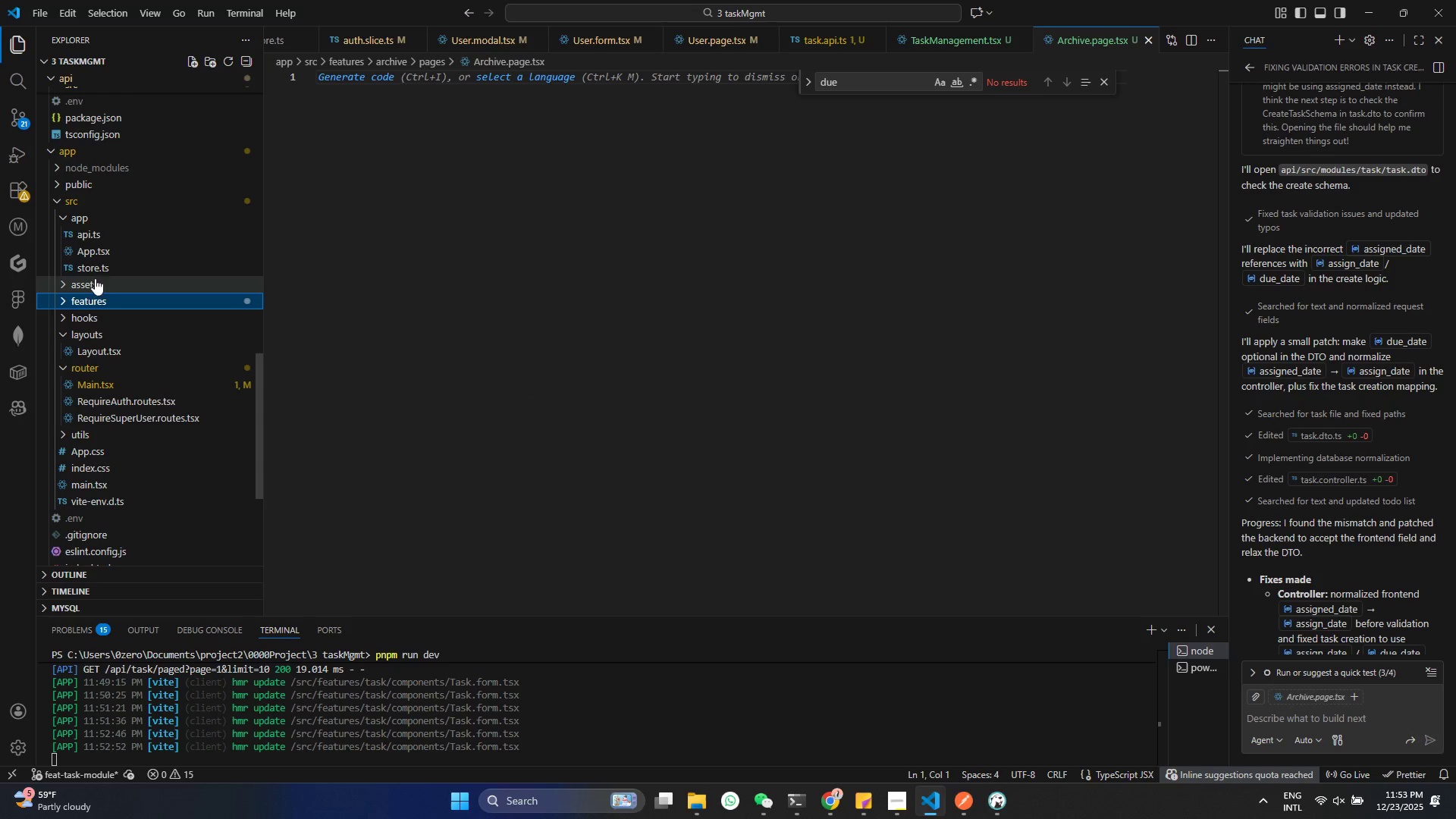 
left_click([99, 307])
 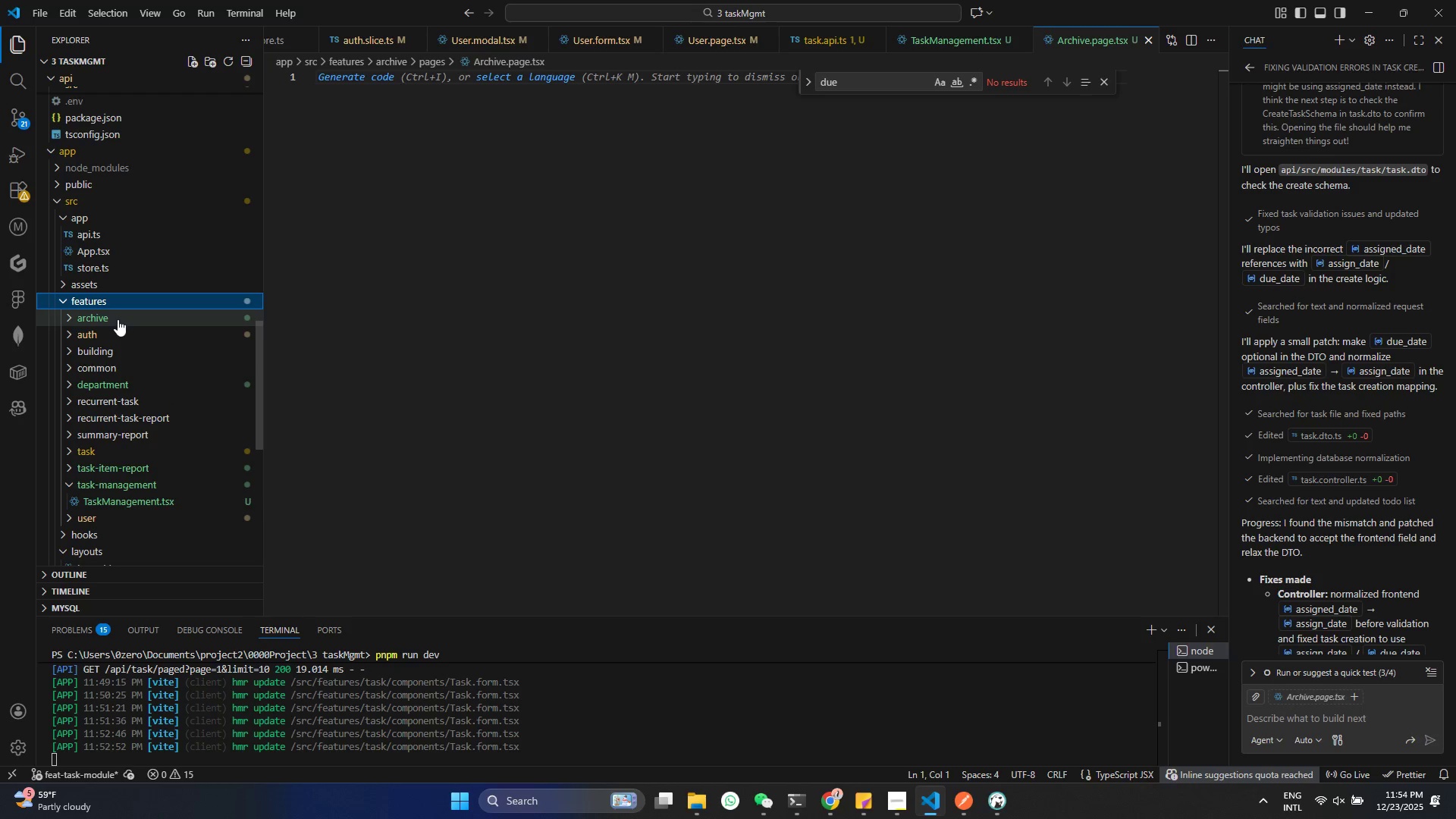 
left_click([115, 318])
 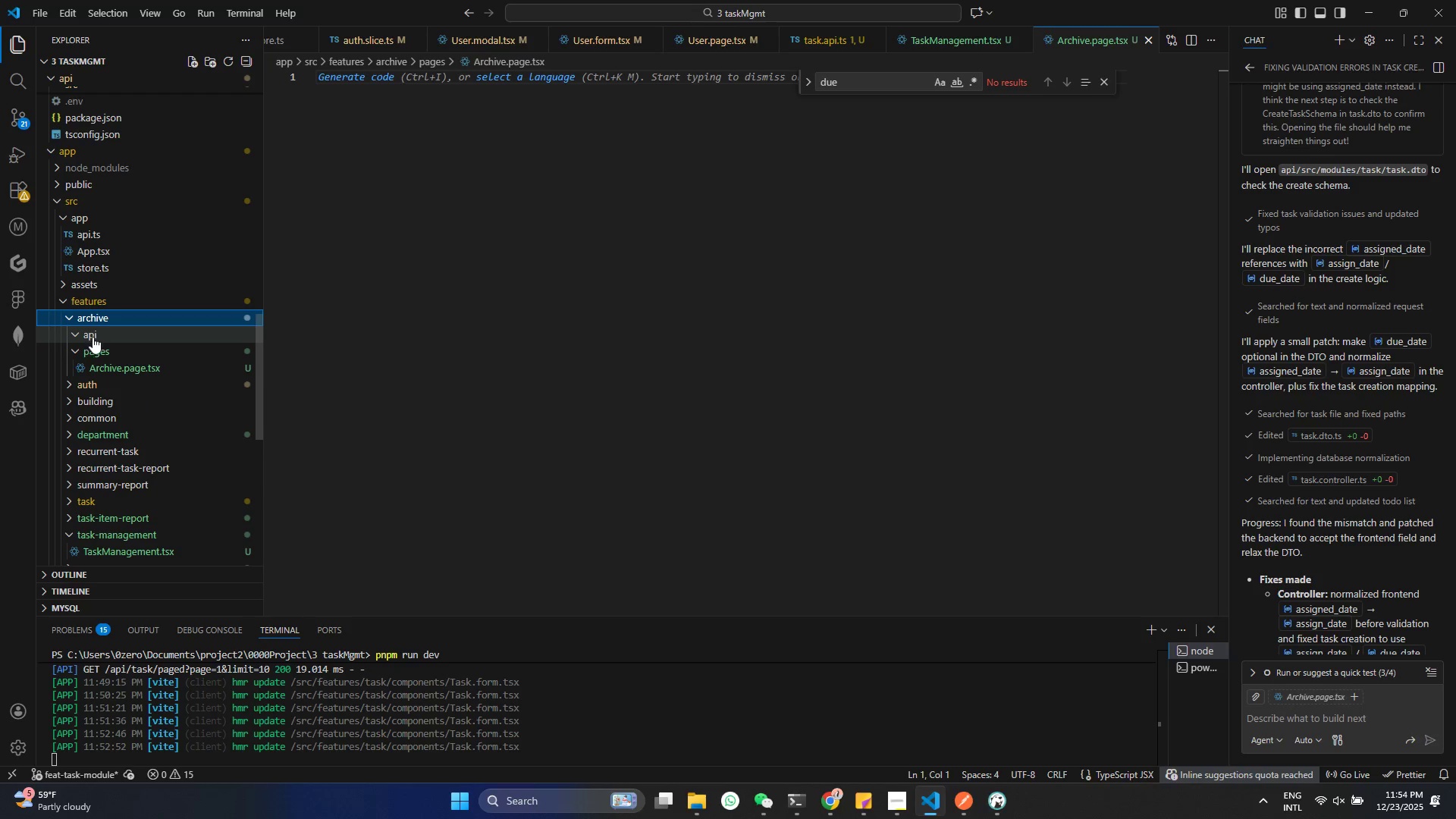 
left_click([93, 337])
 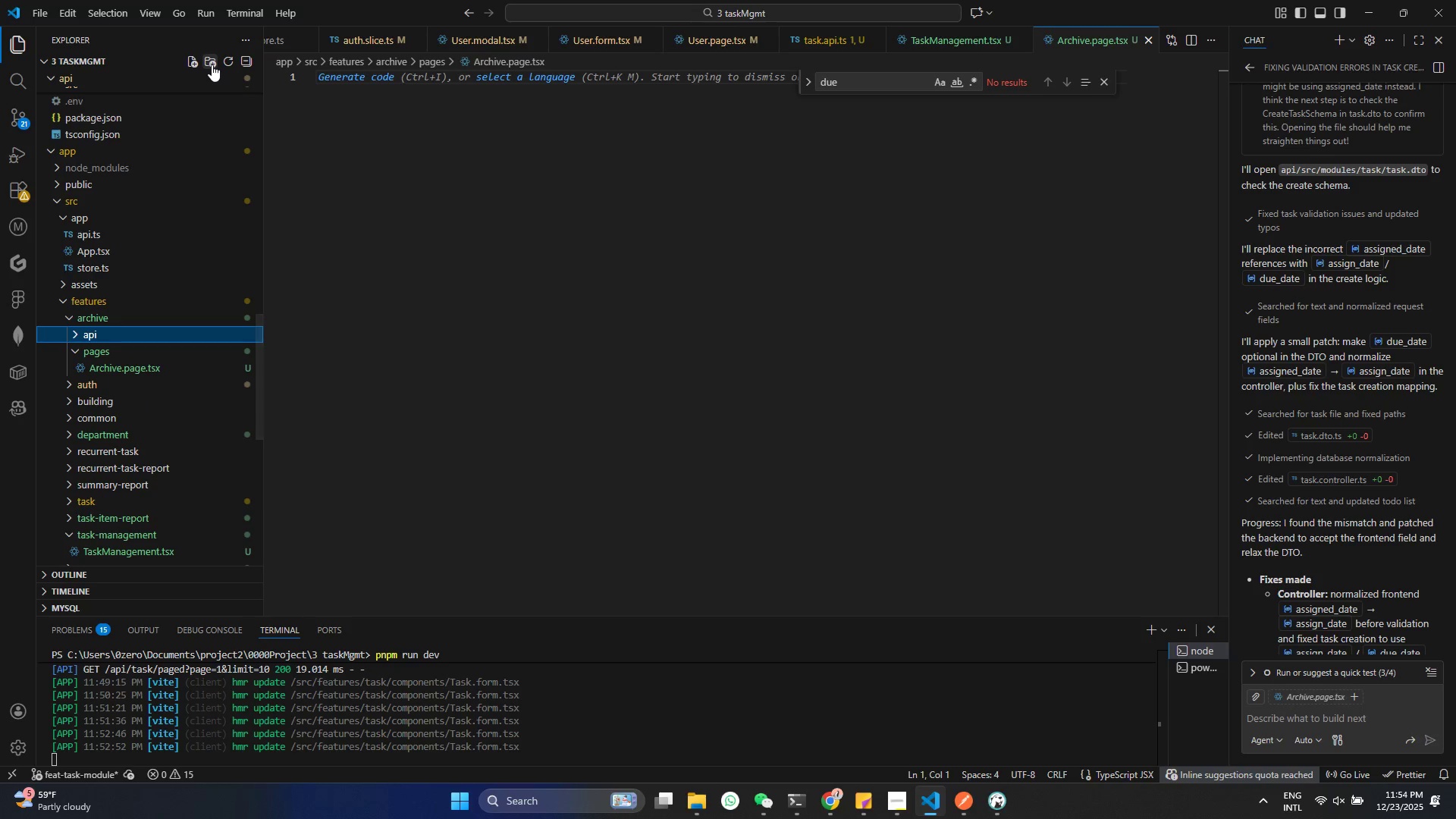 
left_click([196, 64])
 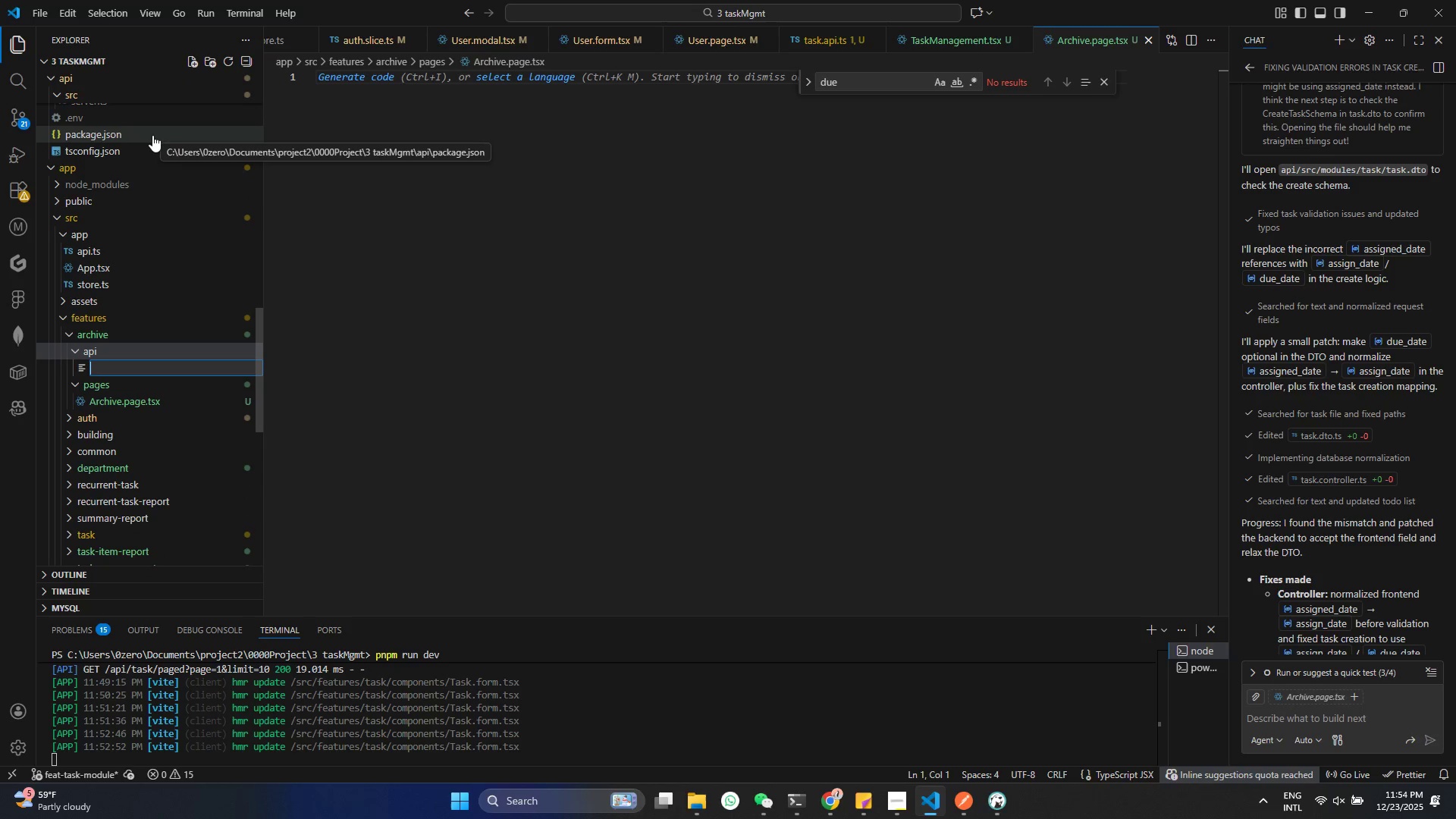 
type(archive.api.ts)
 